 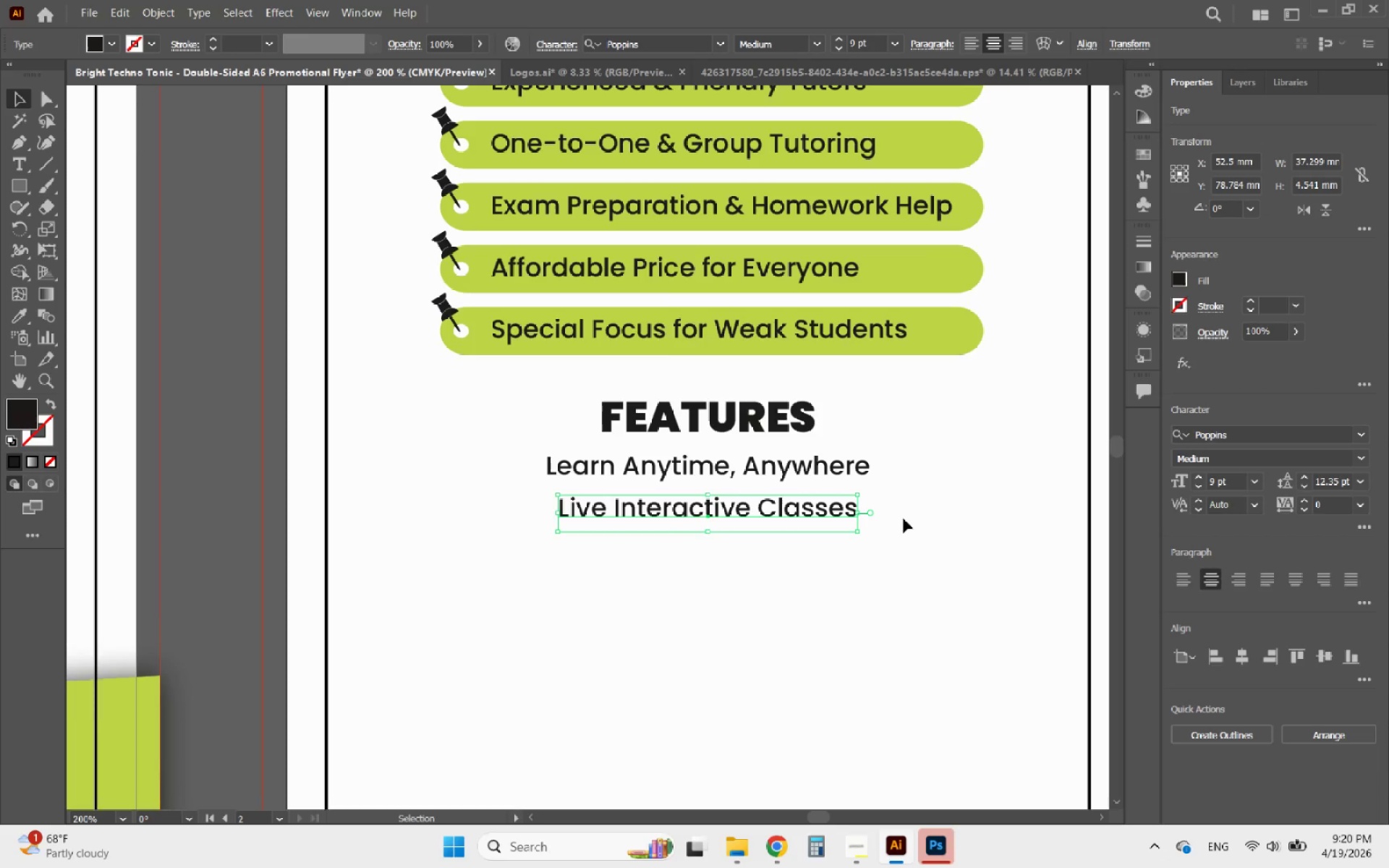 
hold_key(key=AltLeft, duration=1.75)
left_click_drag(start_coordinate=[836, 516], to_coordinate=[836, 558])
 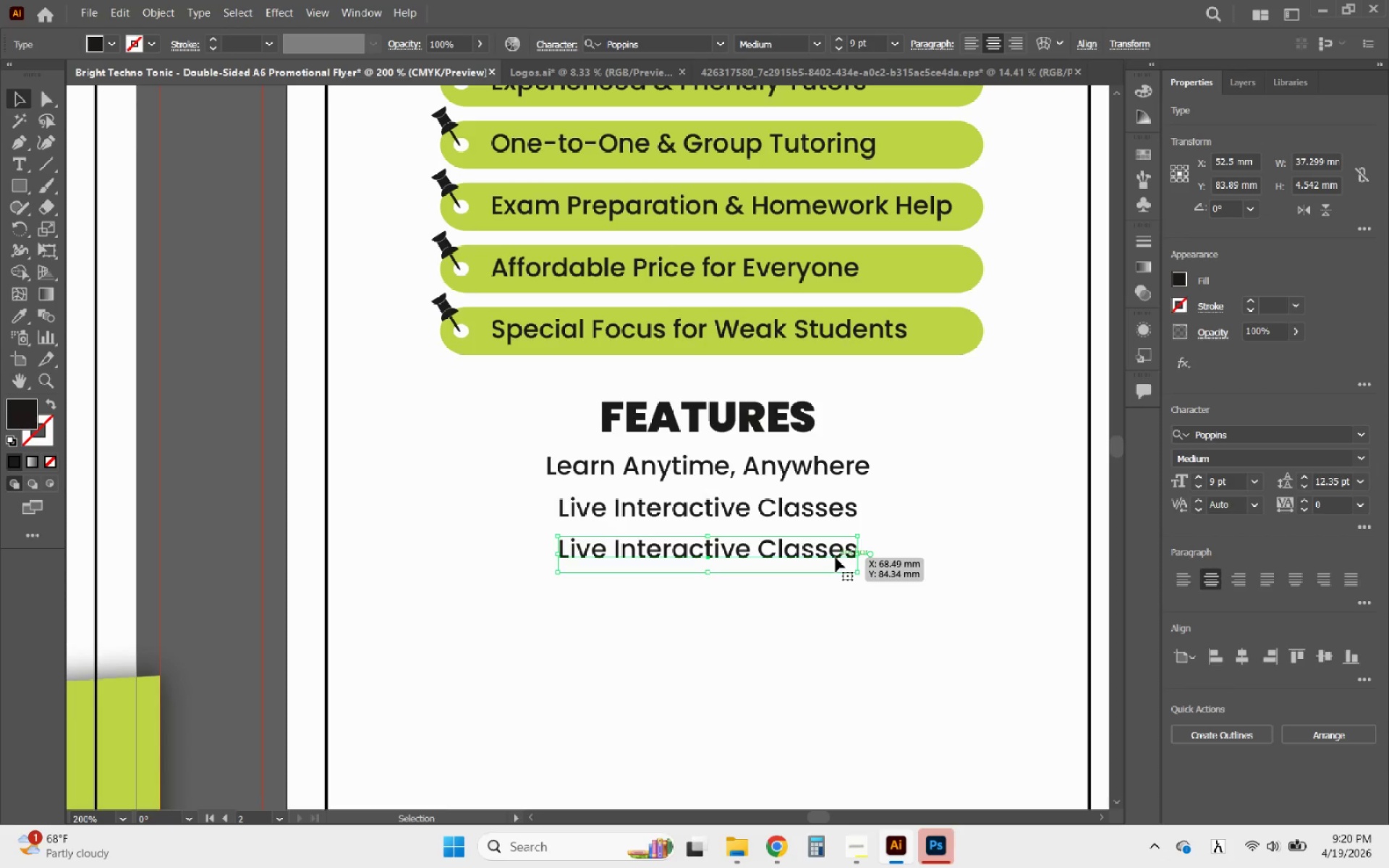 
hold_key(key=ShiftLeft, duration=1.39)
 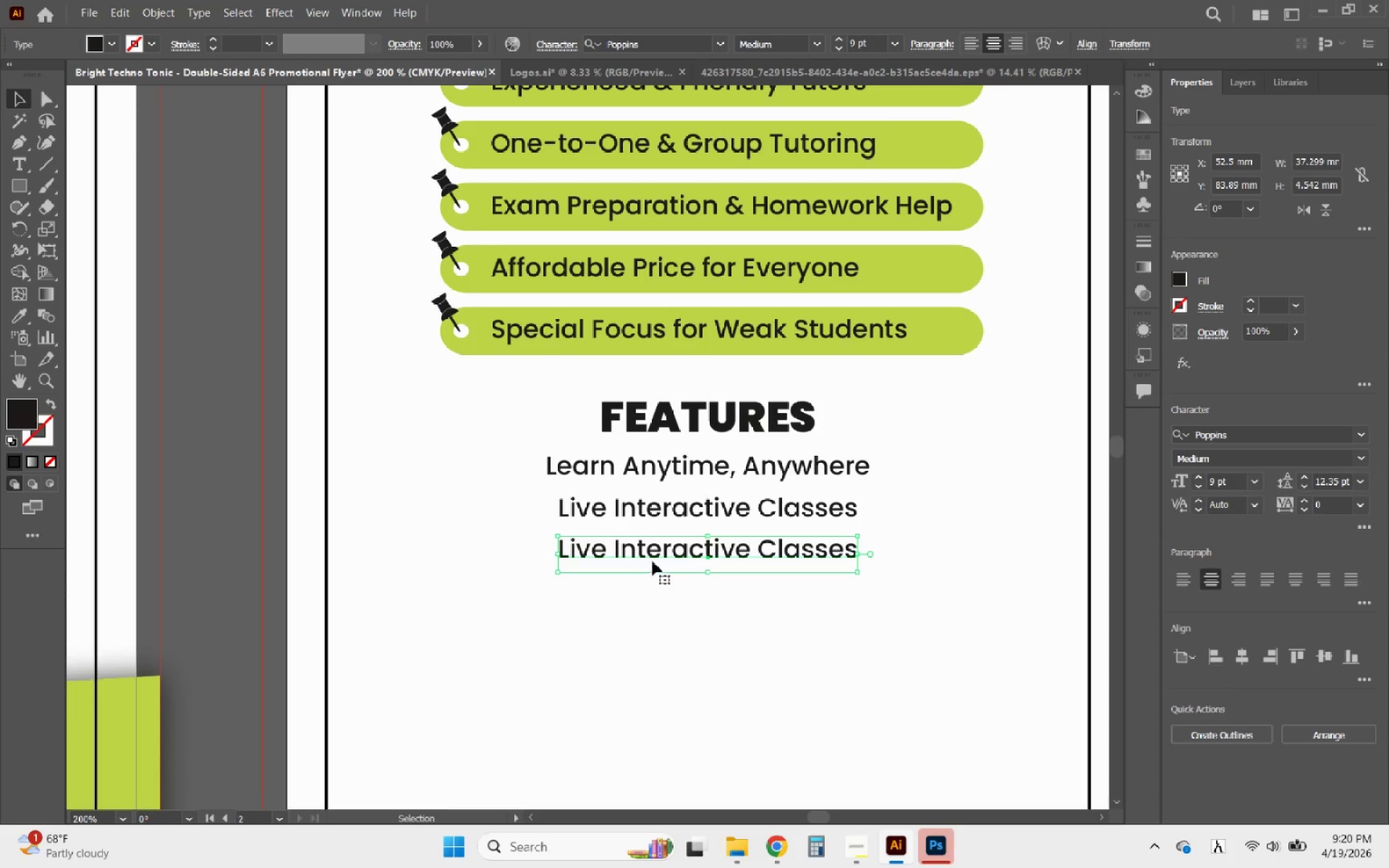 
double_click([621, 550])
 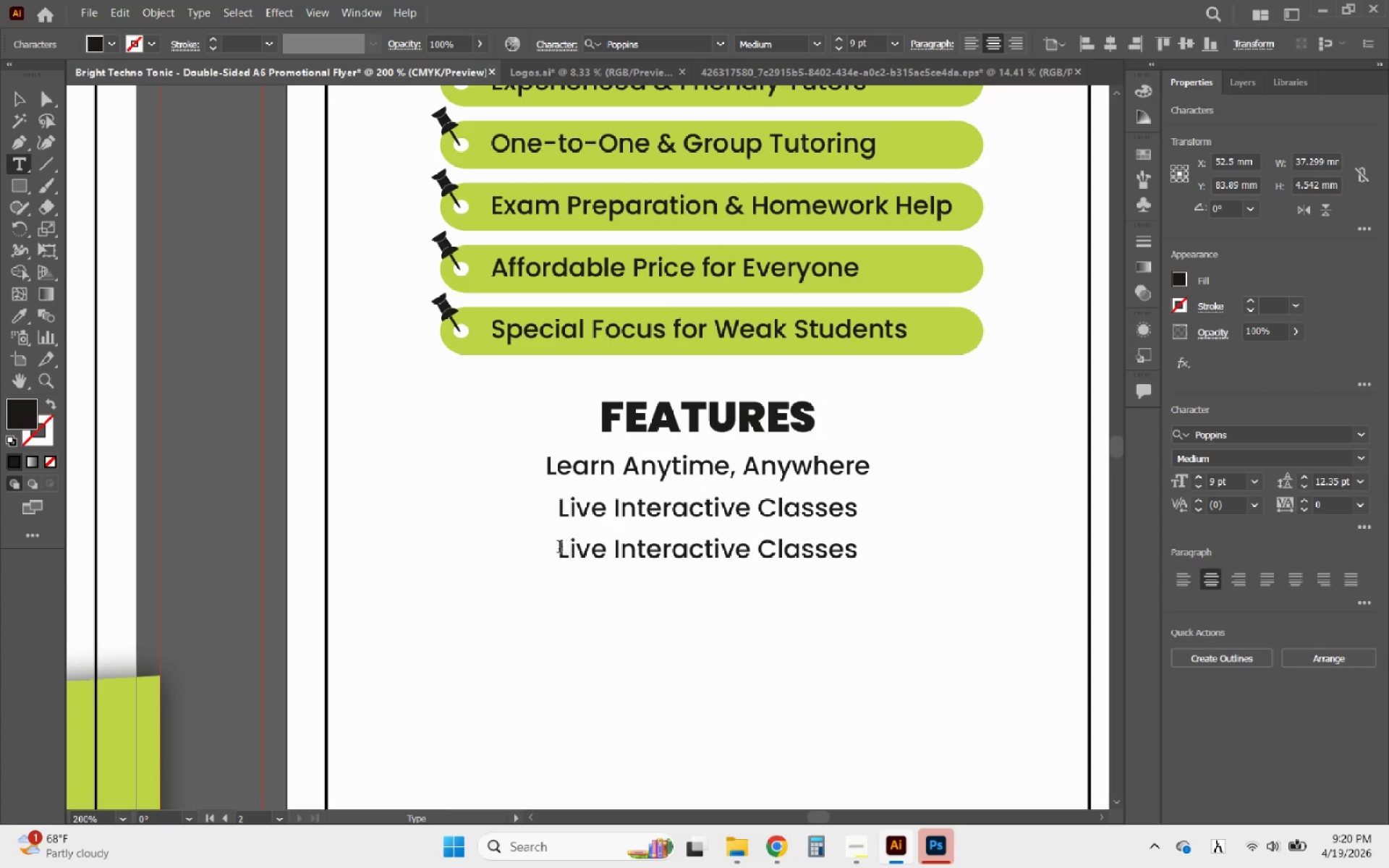 
left_click_drag(start_coordinate=[558, 548], to_coordinate=[951, 581])
 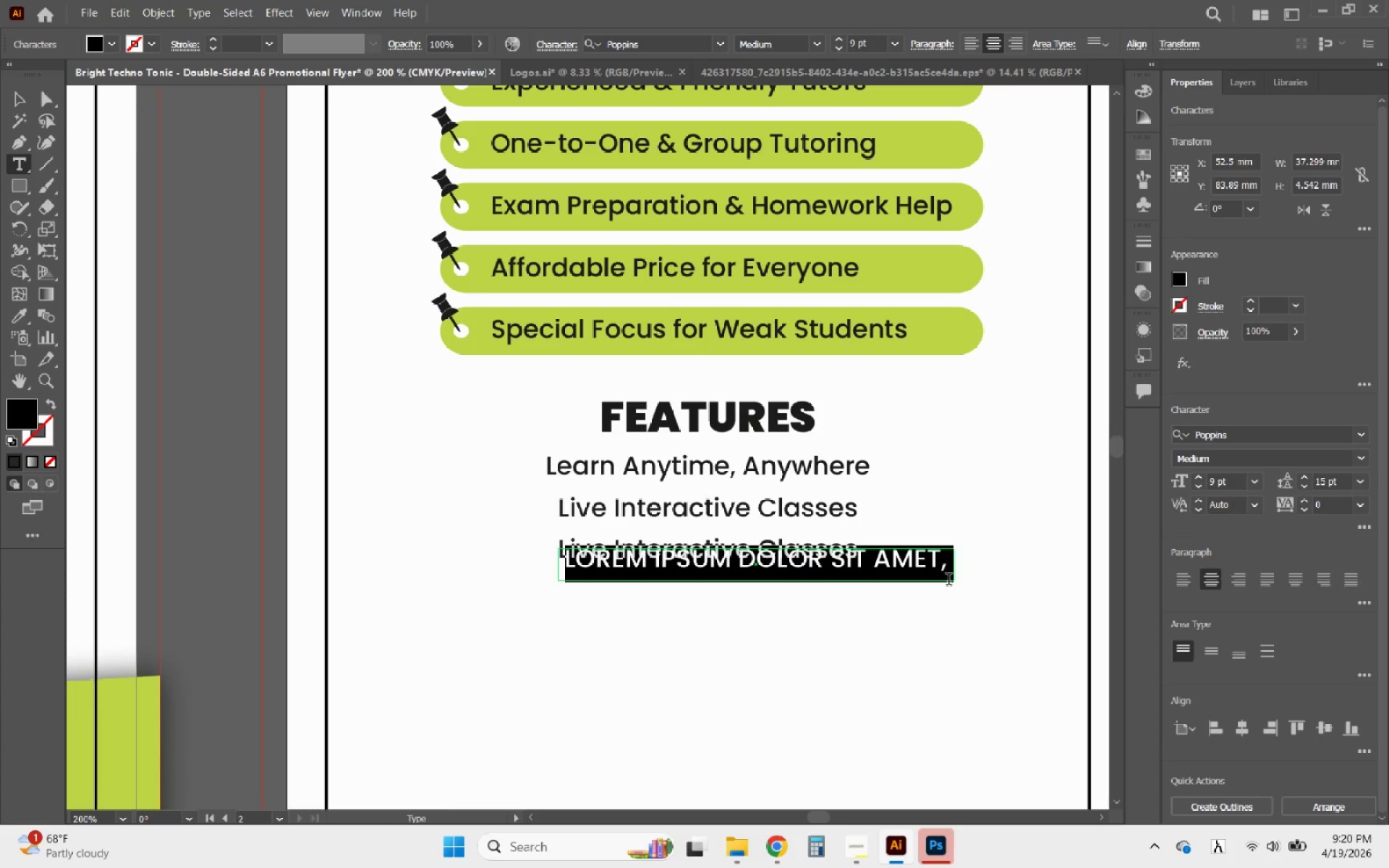 
key(Control+ControlLeft)
 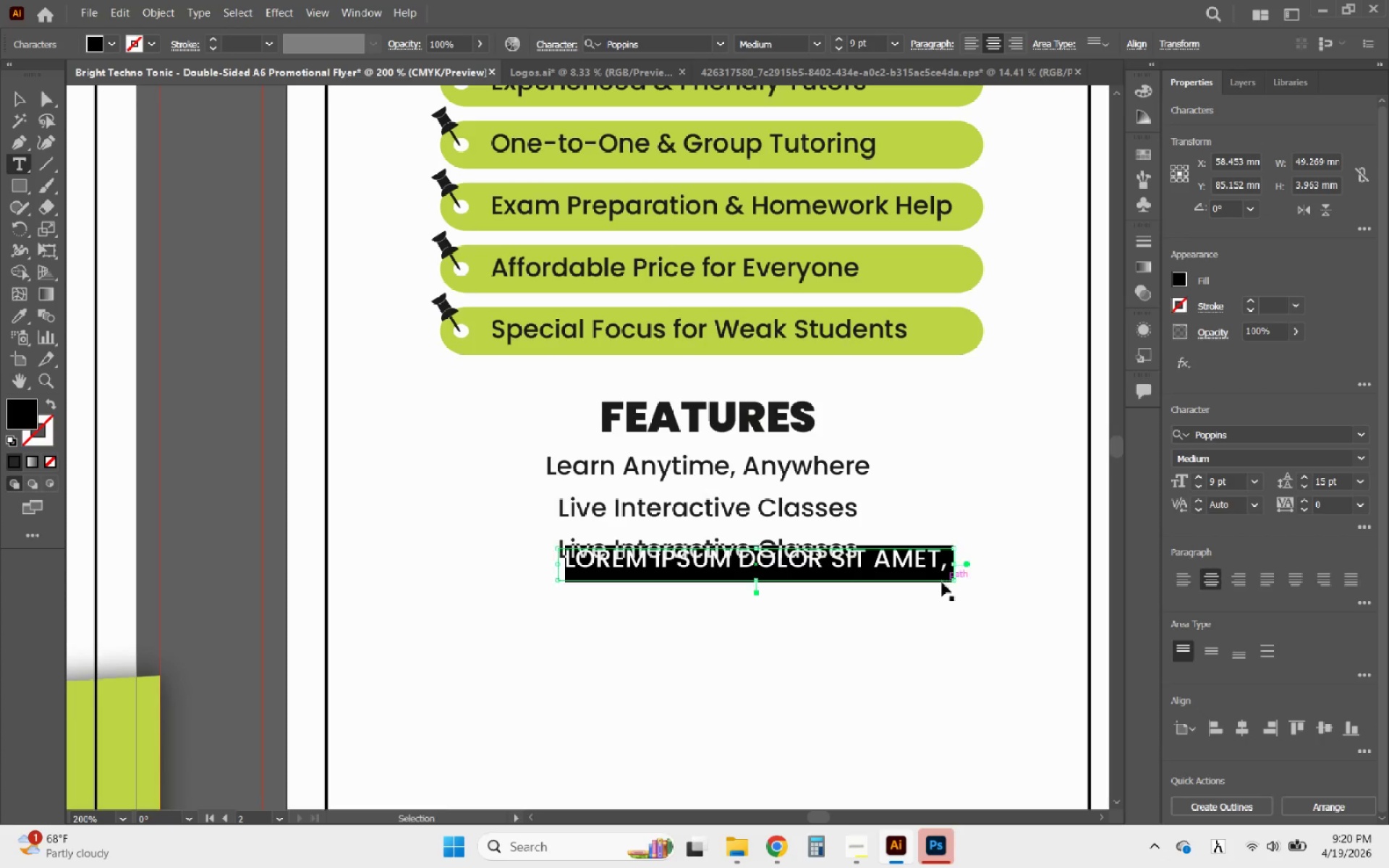 
key(Control+Z)
 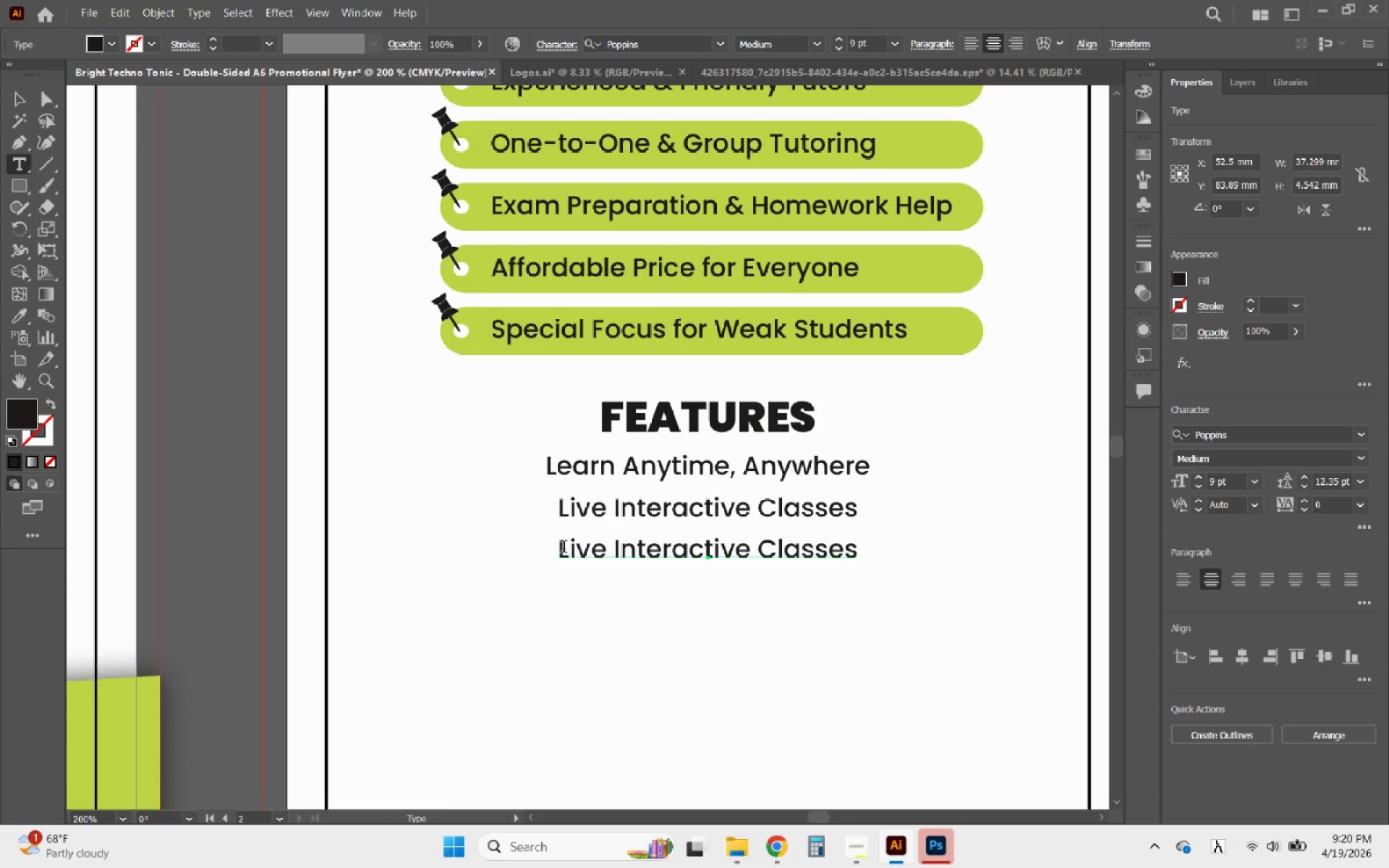 
left_click_drag(start_coordinate=[564, 548], to_coordinate=[930, 542])
 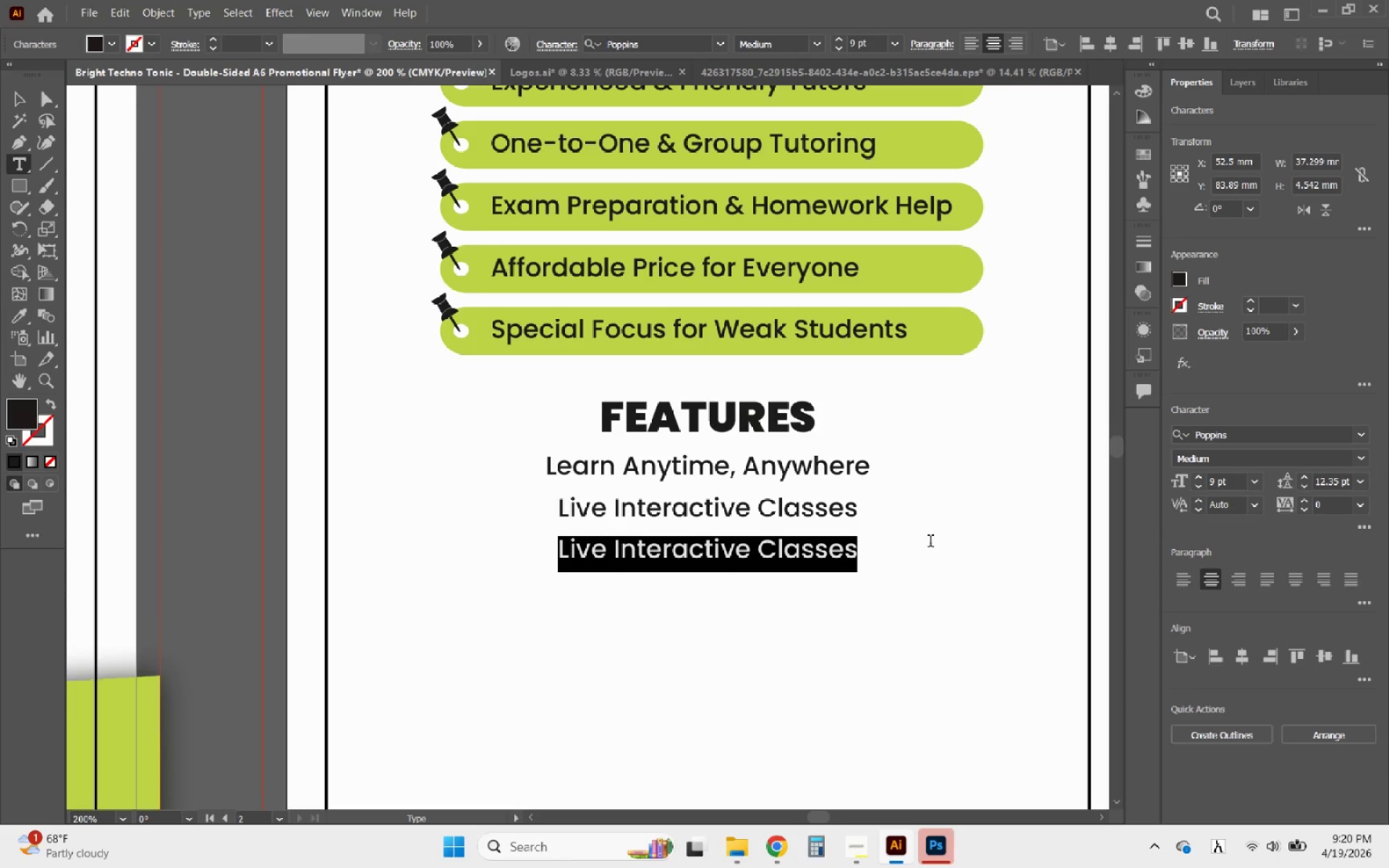 
type(Improve )
key(Backspace)
key(Backspace)
key(Backspace)
key(Backspace)
key(Backspace)
 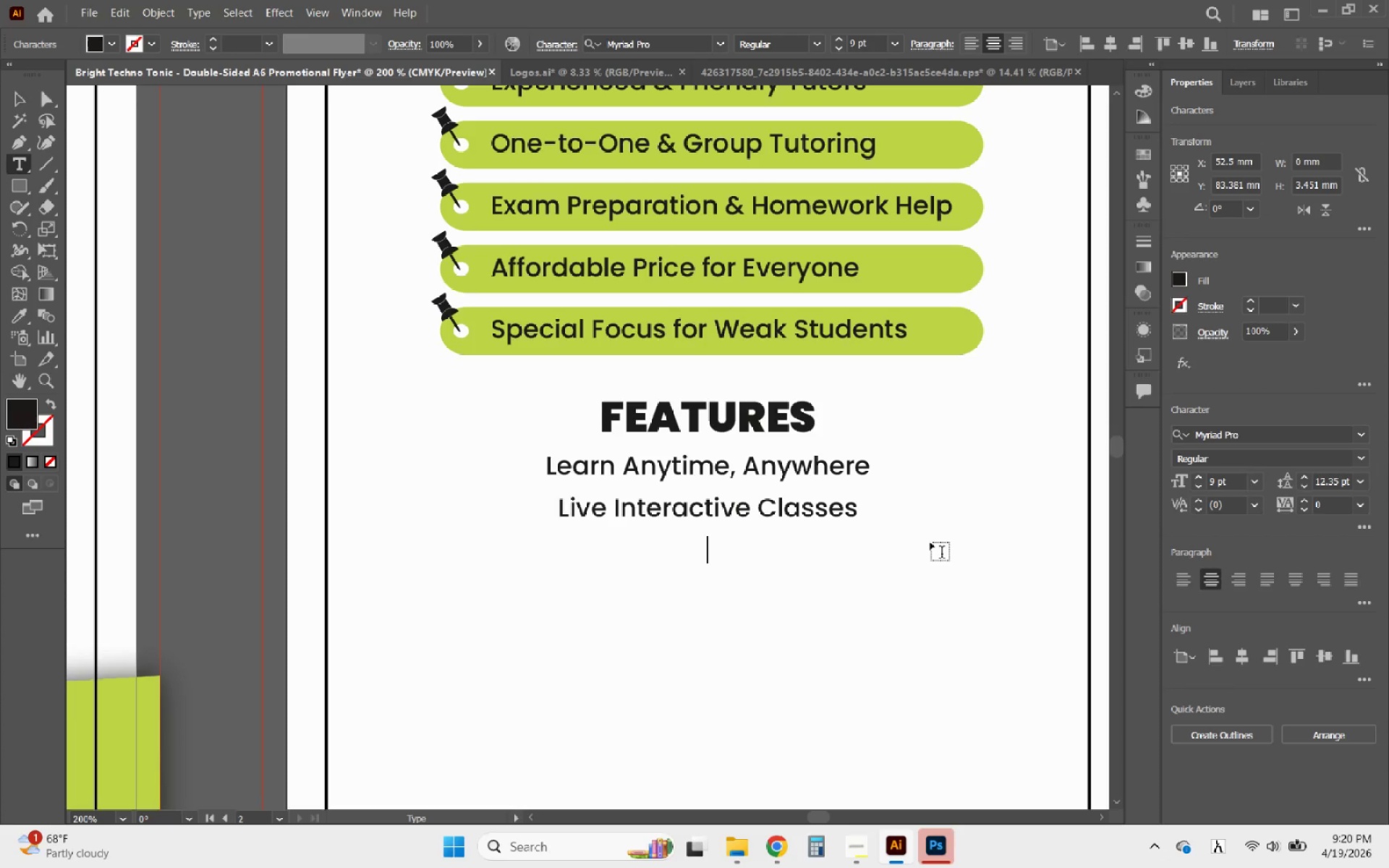 
key(Meta+MetaLeft)
 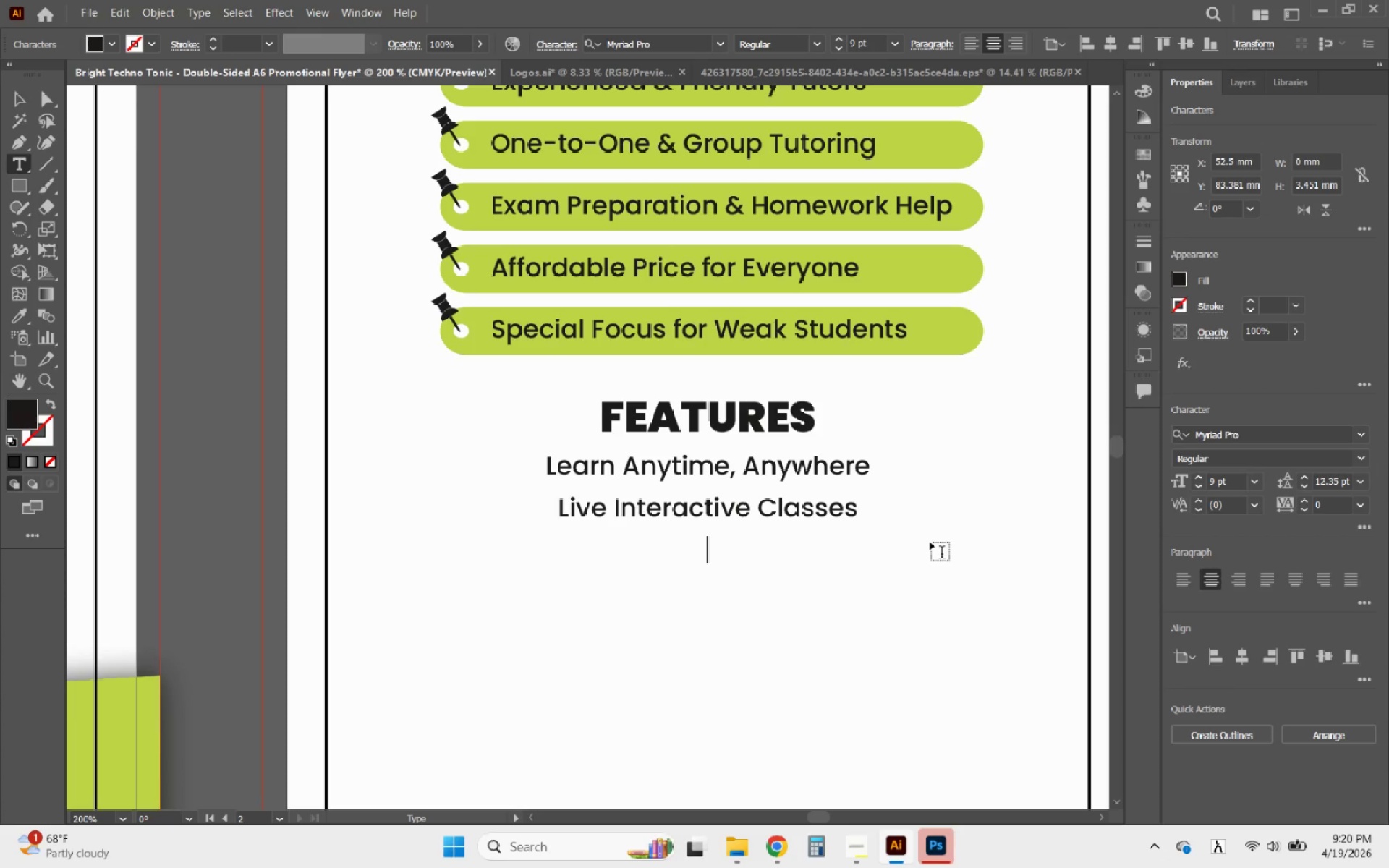 
type( Improve )
 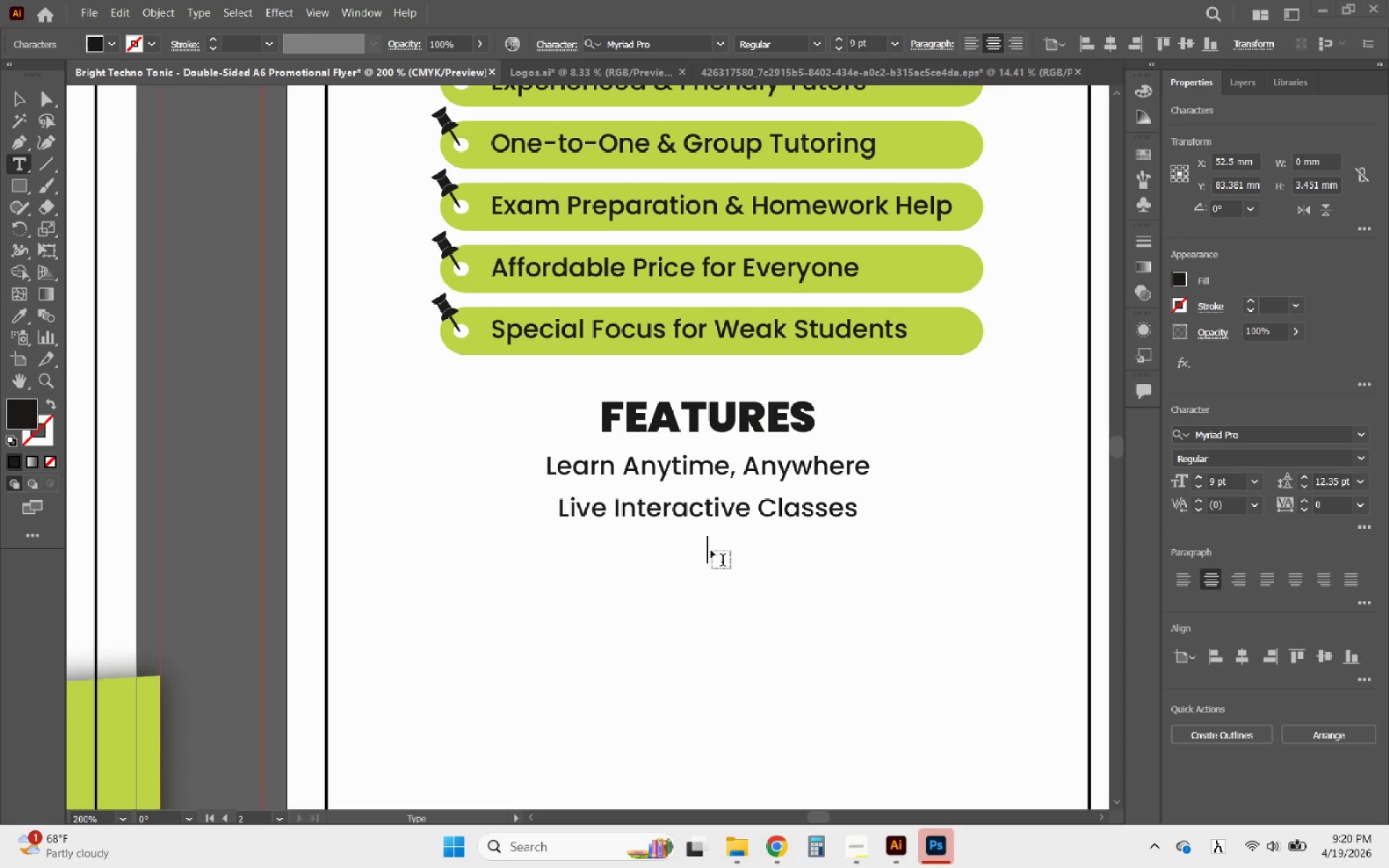 
wait(6.62)
 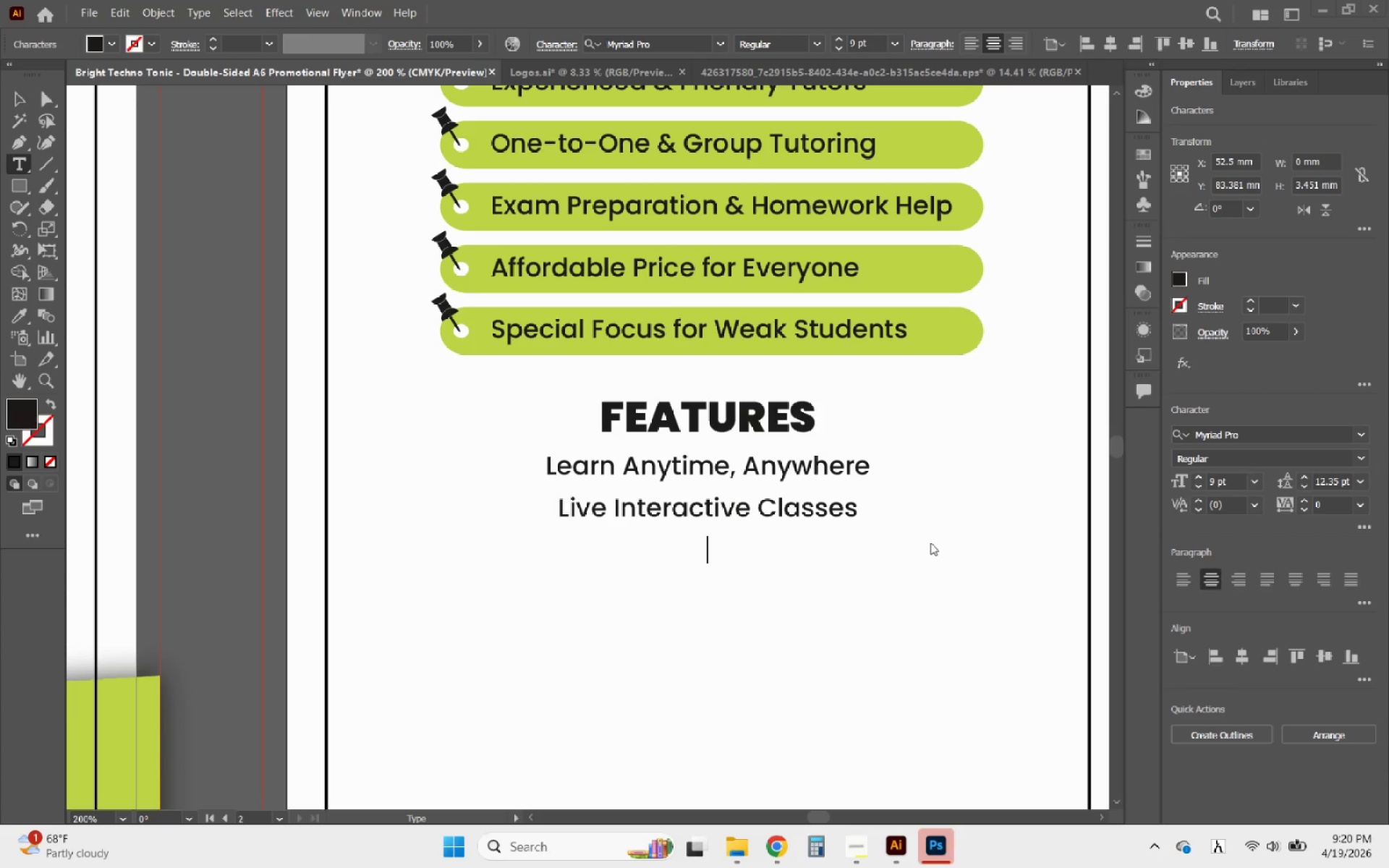 
key(Meta+MetaLeft)
 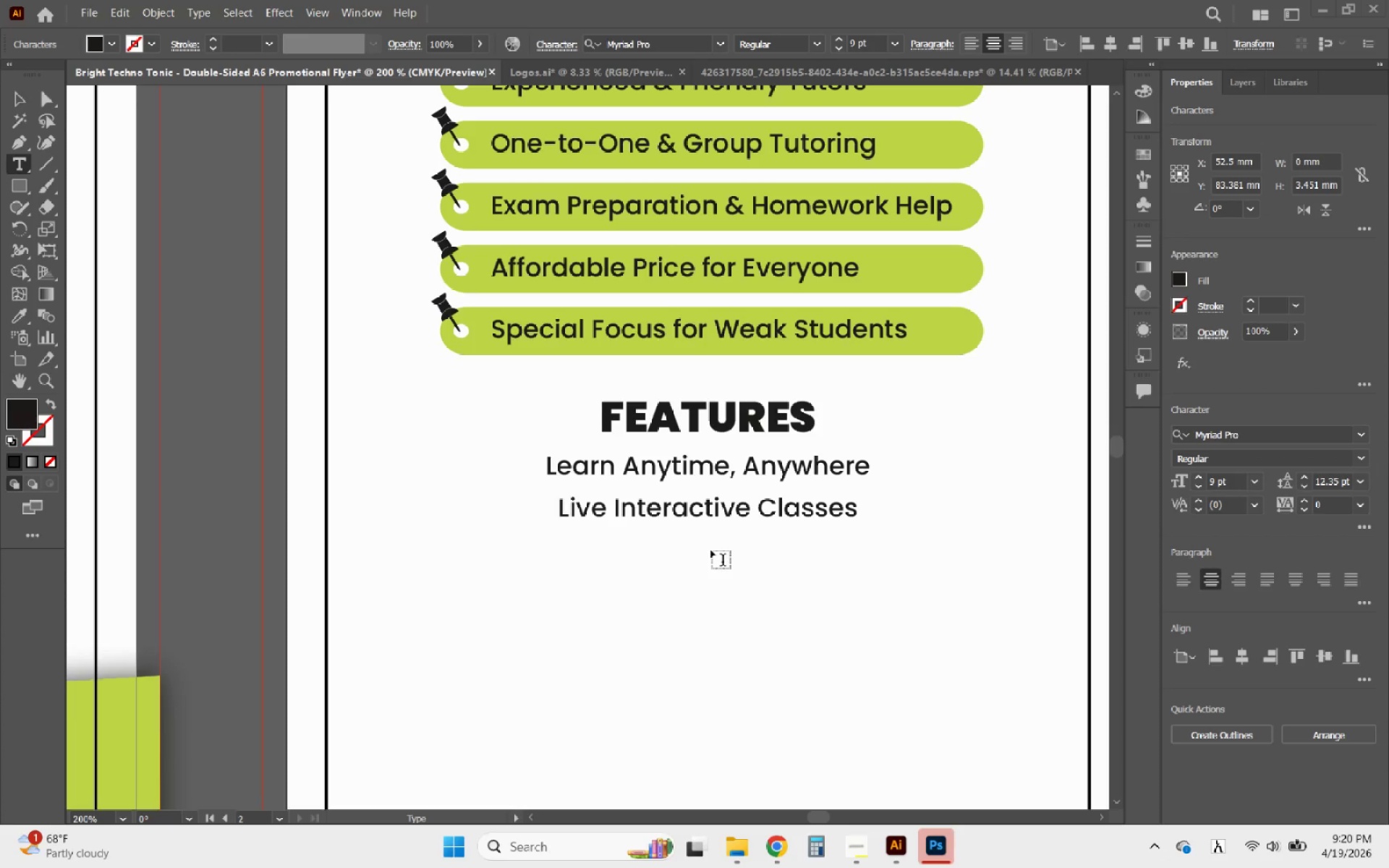 
key(Meta+Space)
 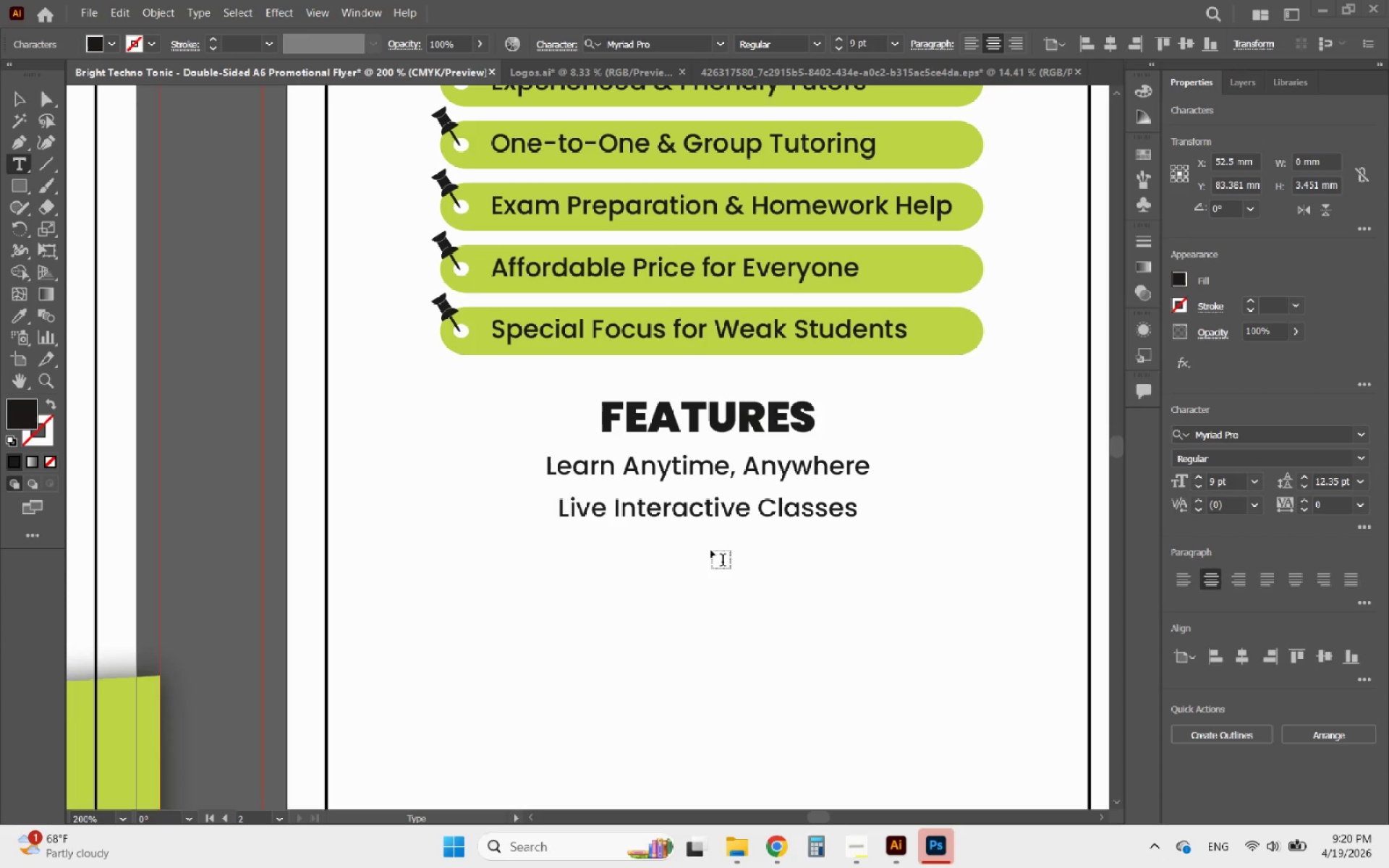 
type(Im)
 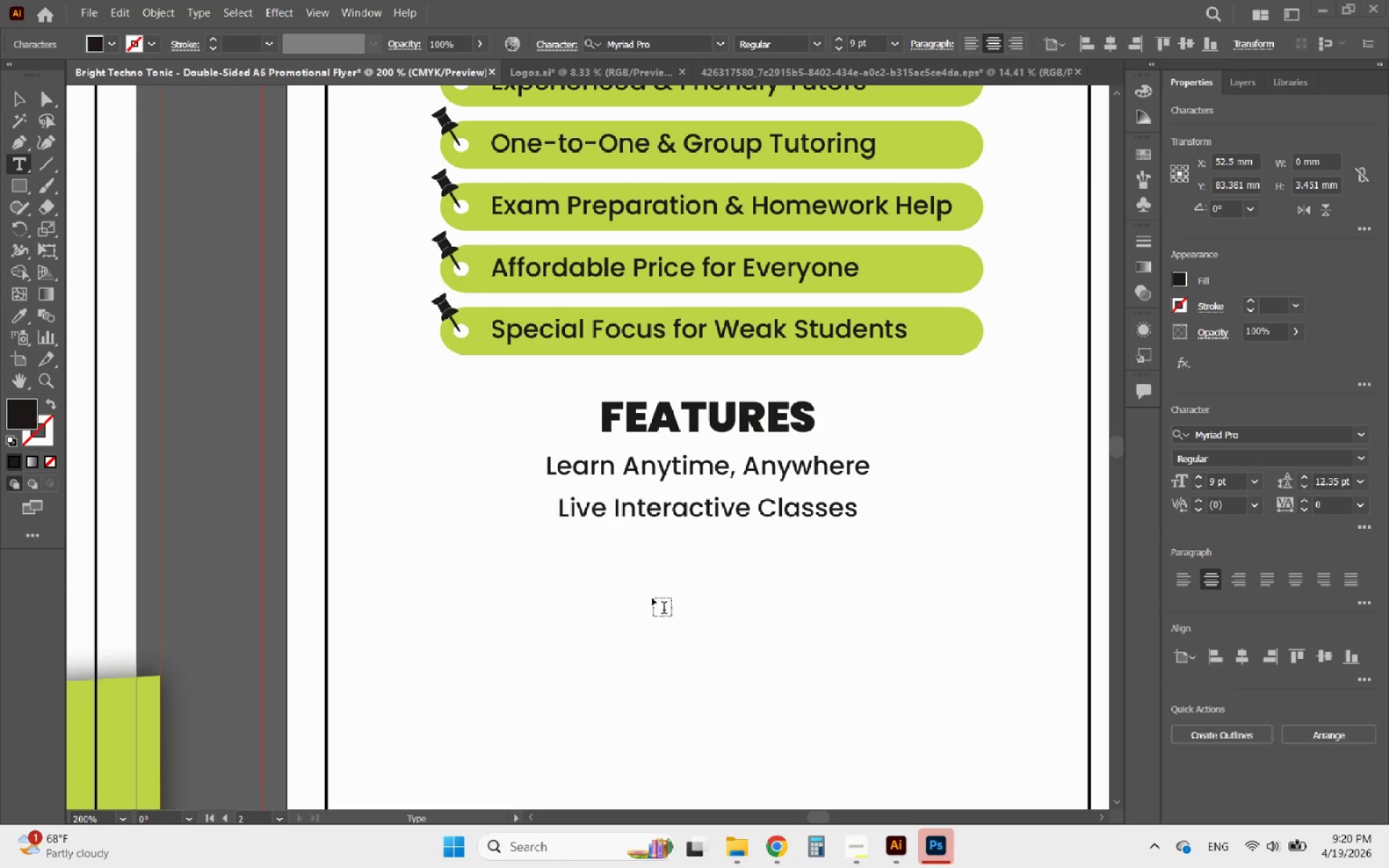 
left_click([700, 543])
 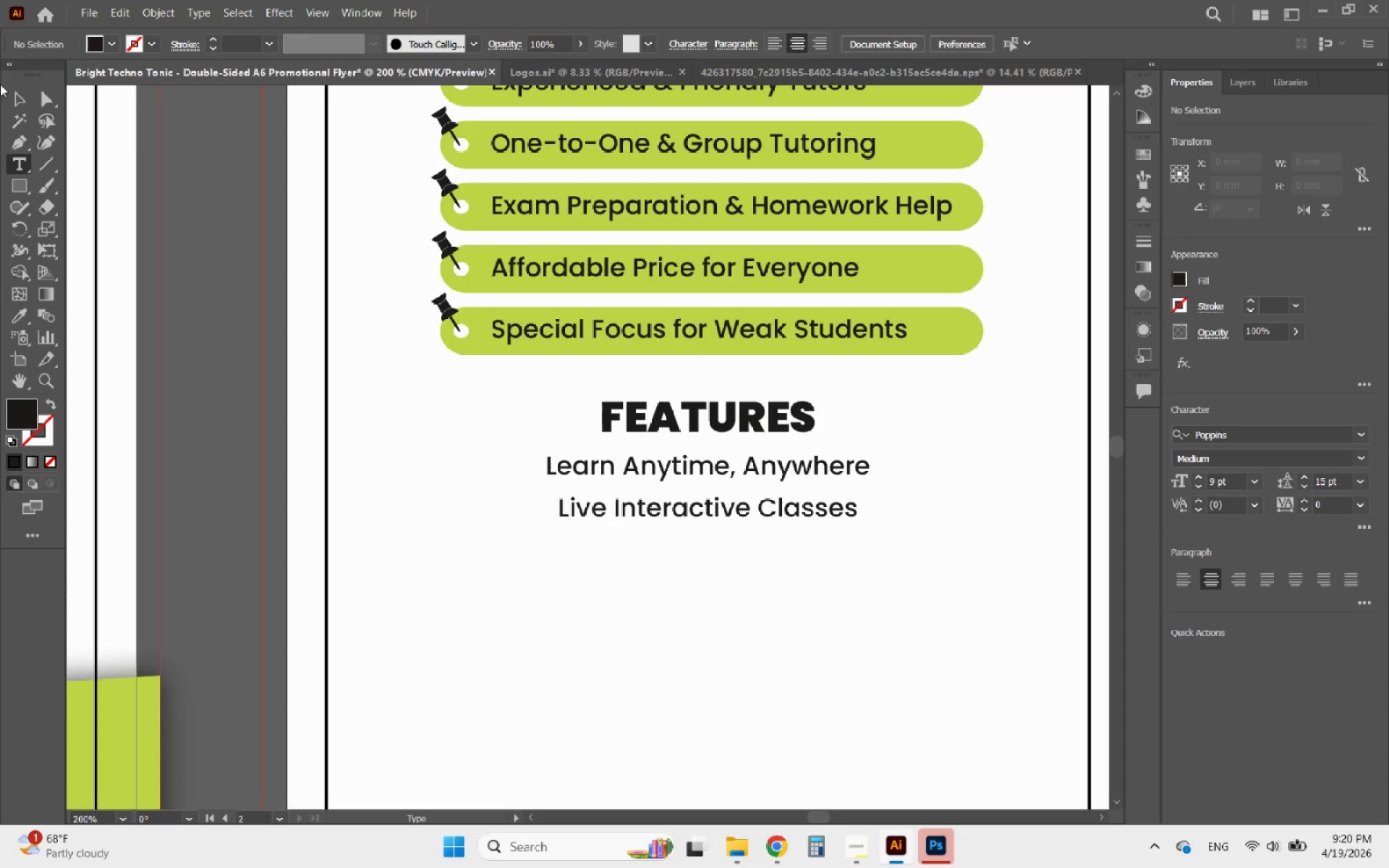 
left_click([21, 88])
 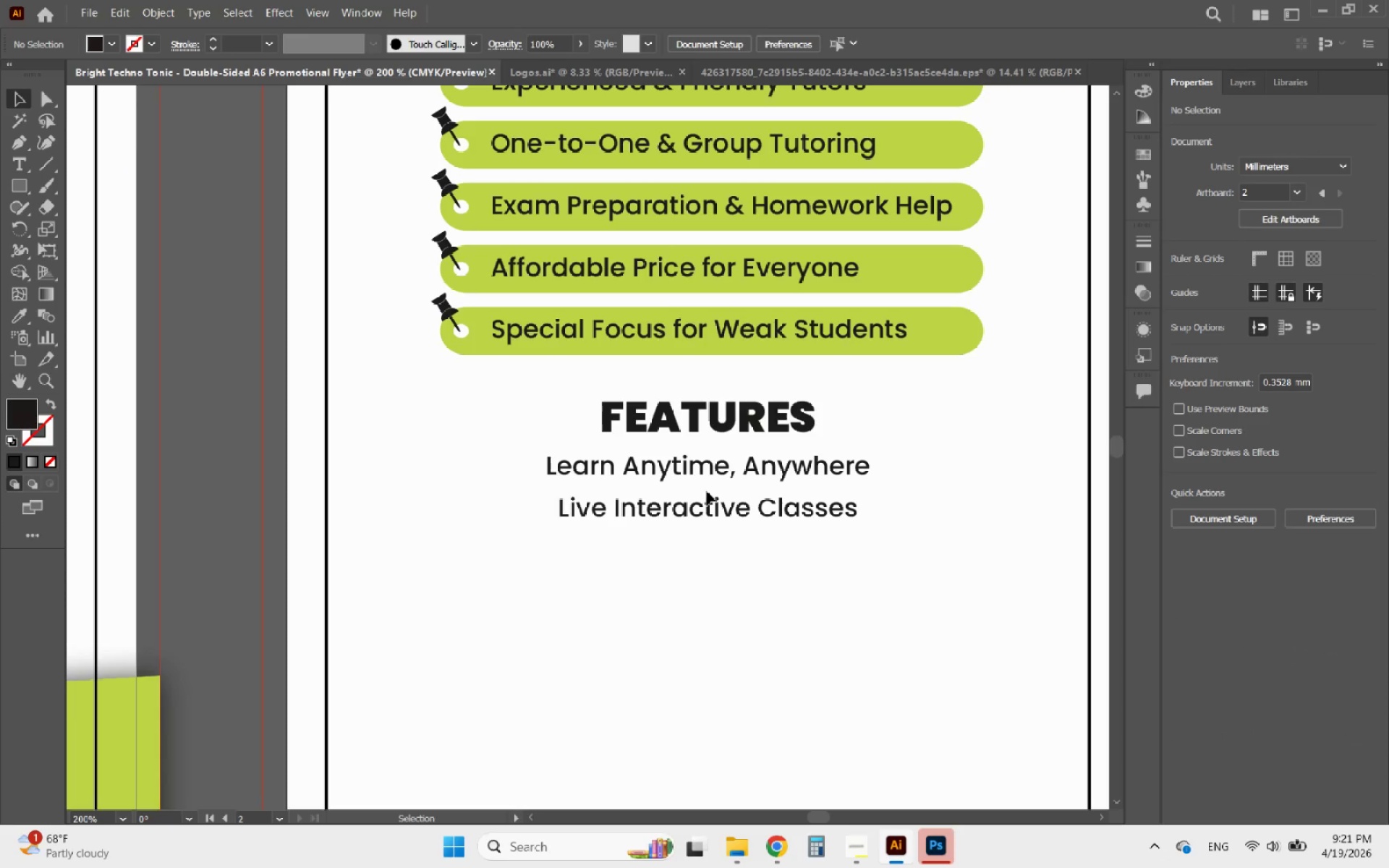 
left_click([708, 491])
 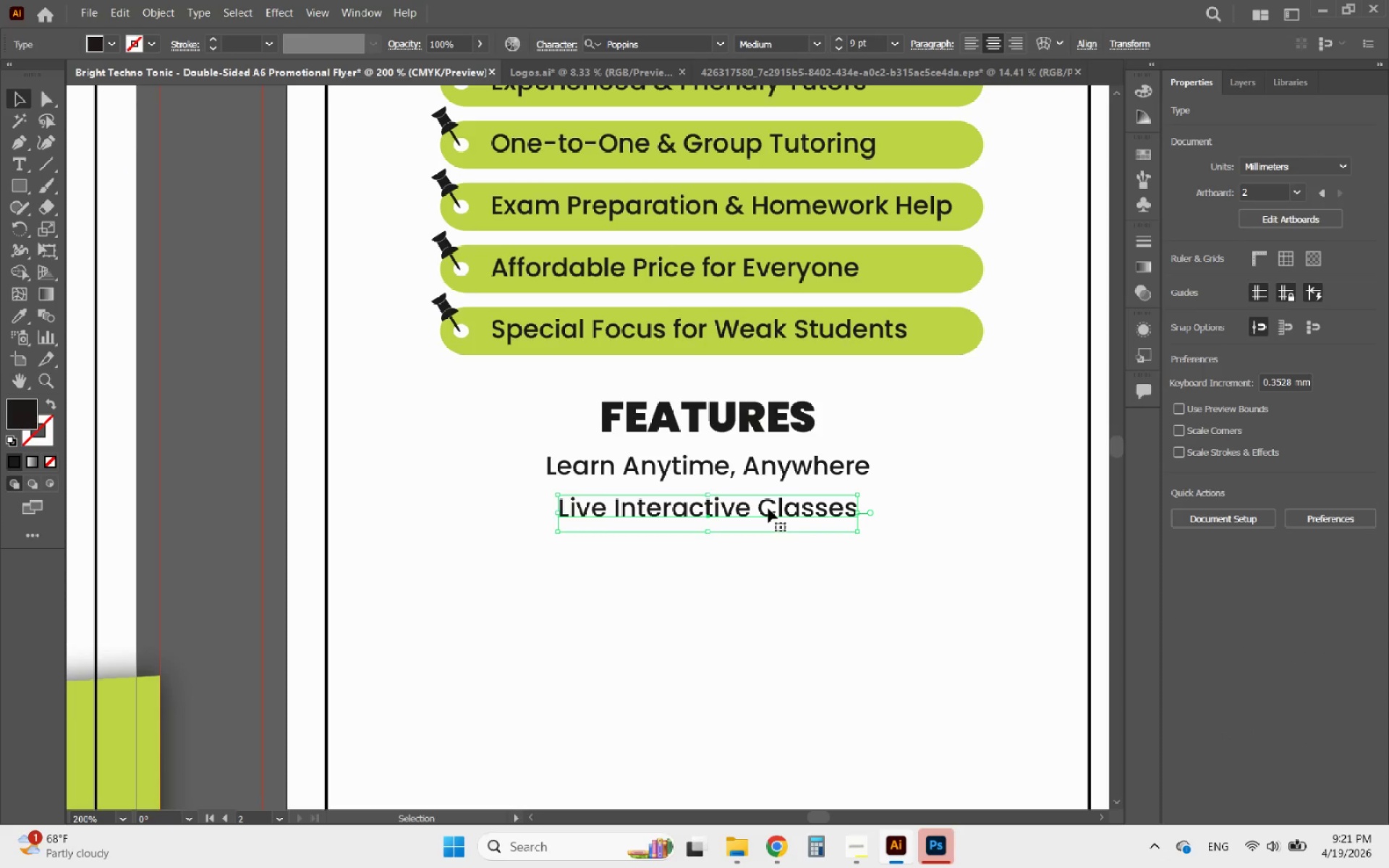 
double_click([768, 509])
 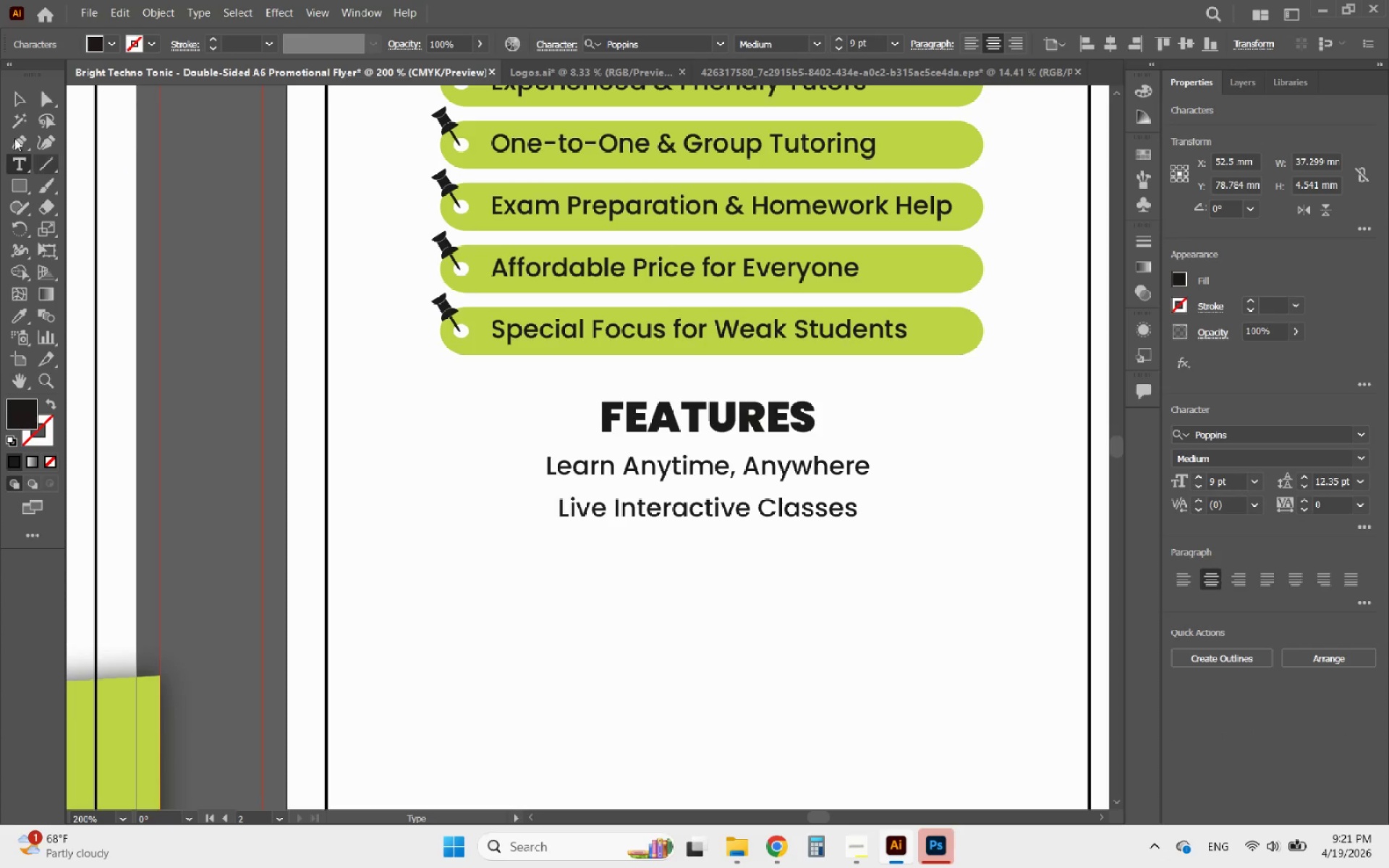 
left_click([30, 110])
 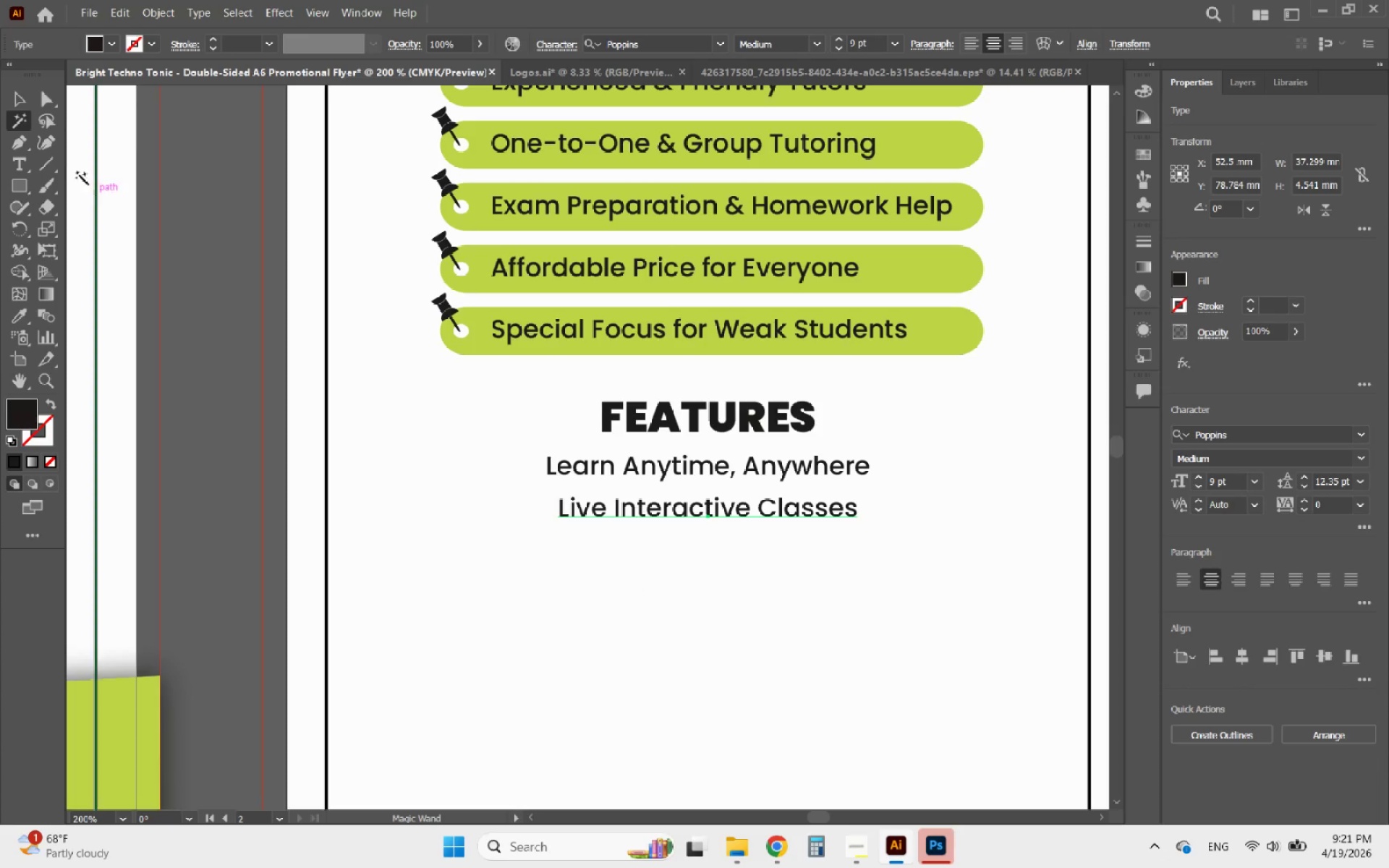 
left_click([20, 107])
 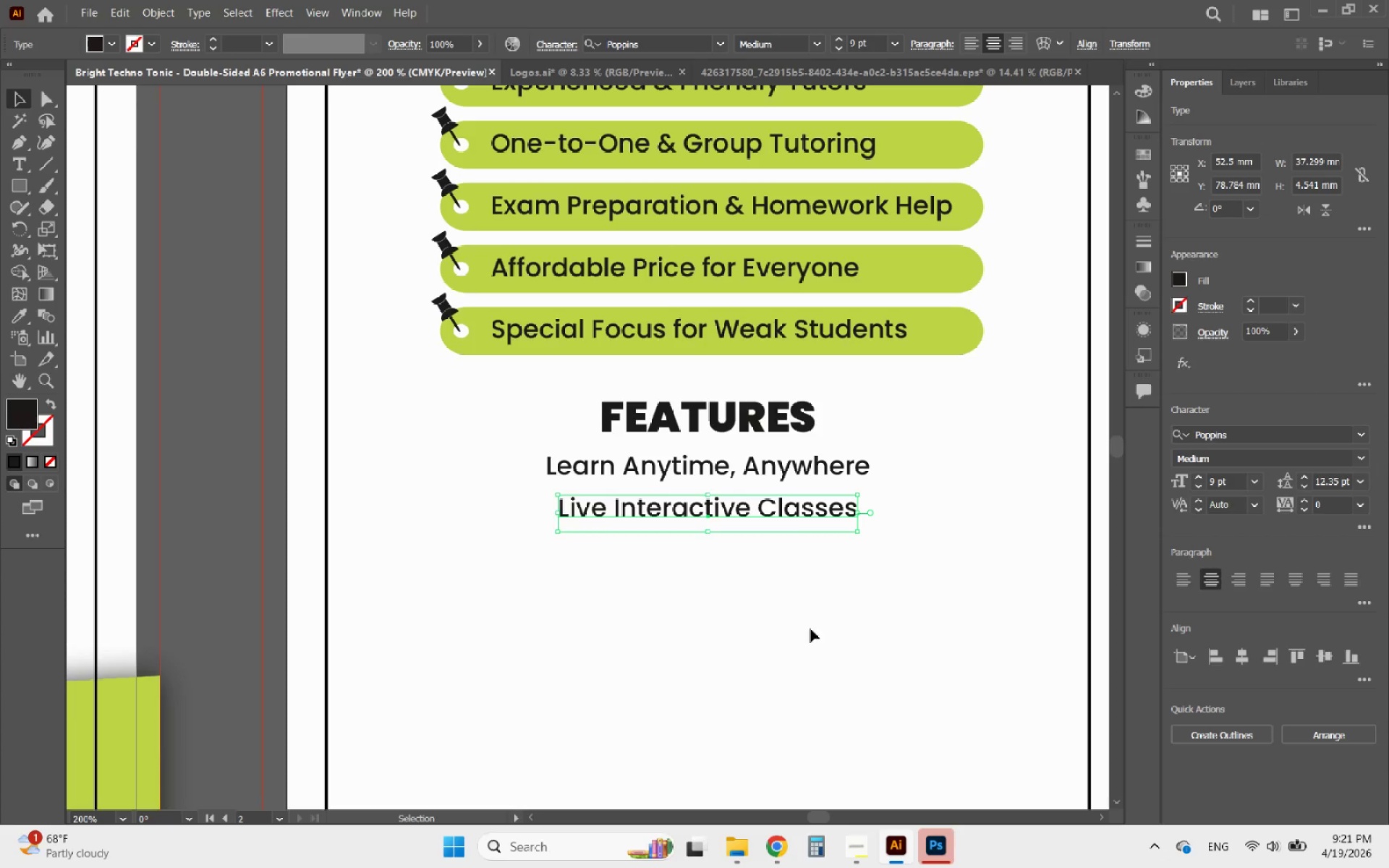 
left_click_drag(start_coordinate=[813, 656], to_coordinate=[480, 486])
 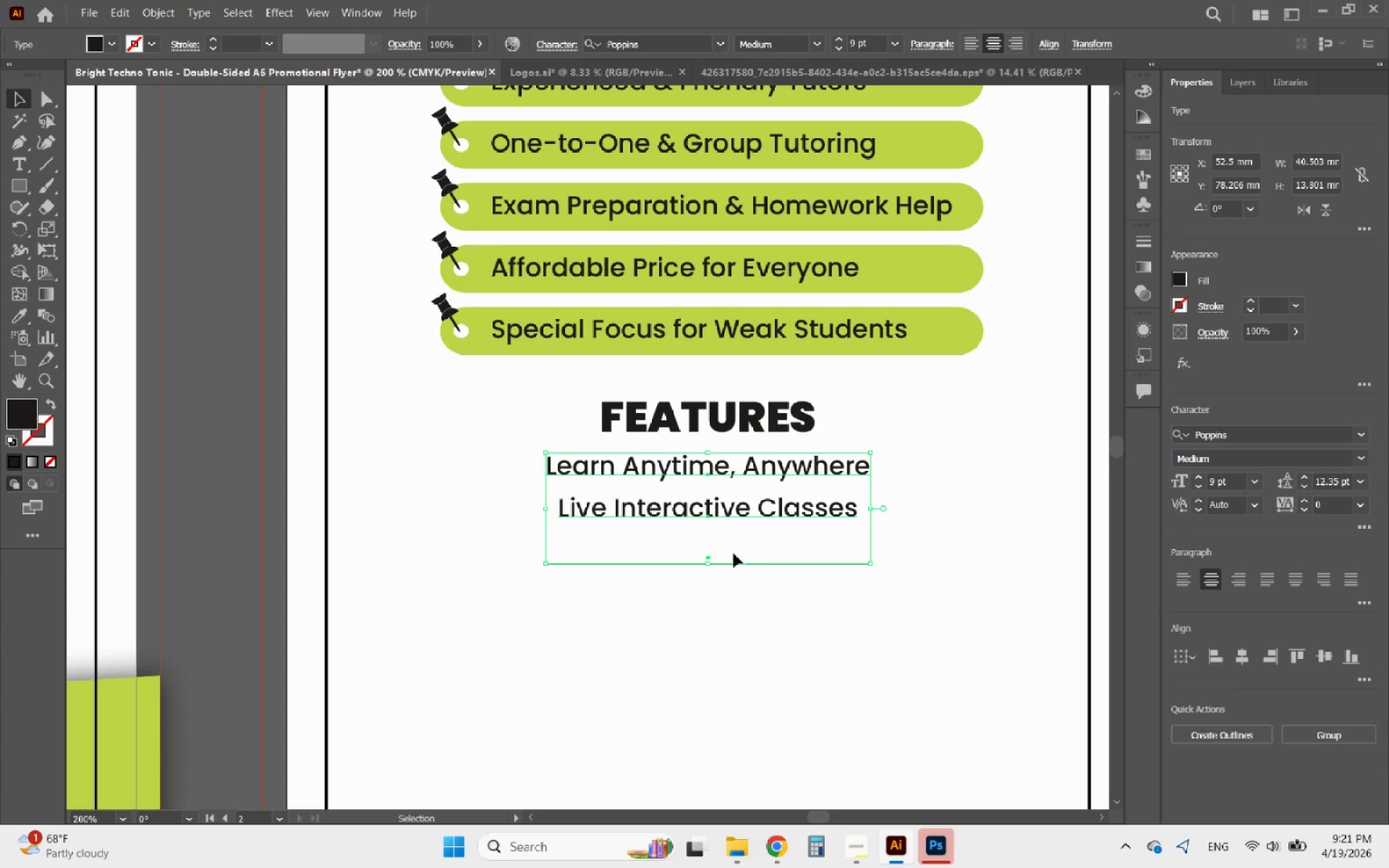 
hold_key(key=ShiftLeft, duration=1.77)
left_click([729, 507])
 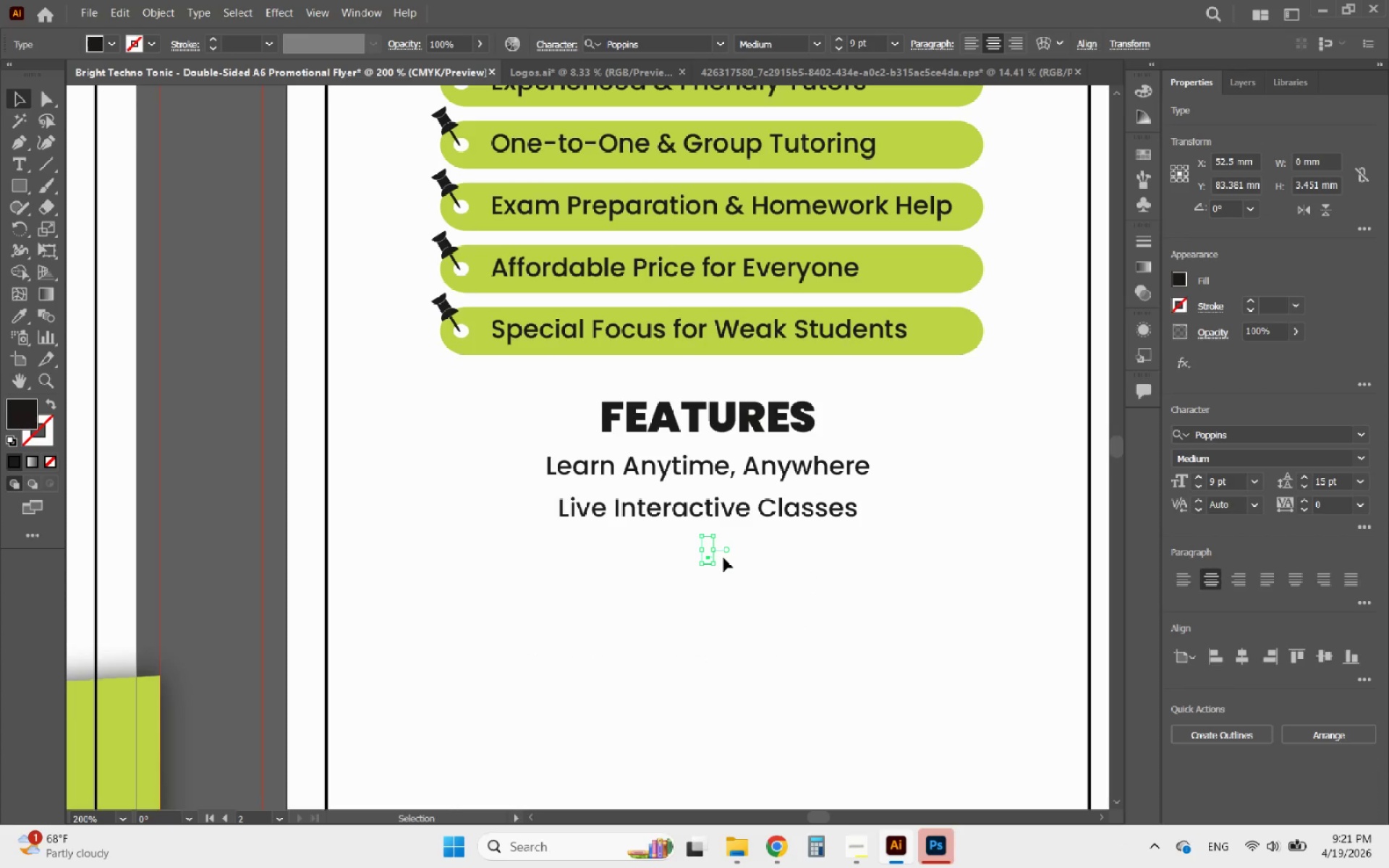 
key(Delete)
 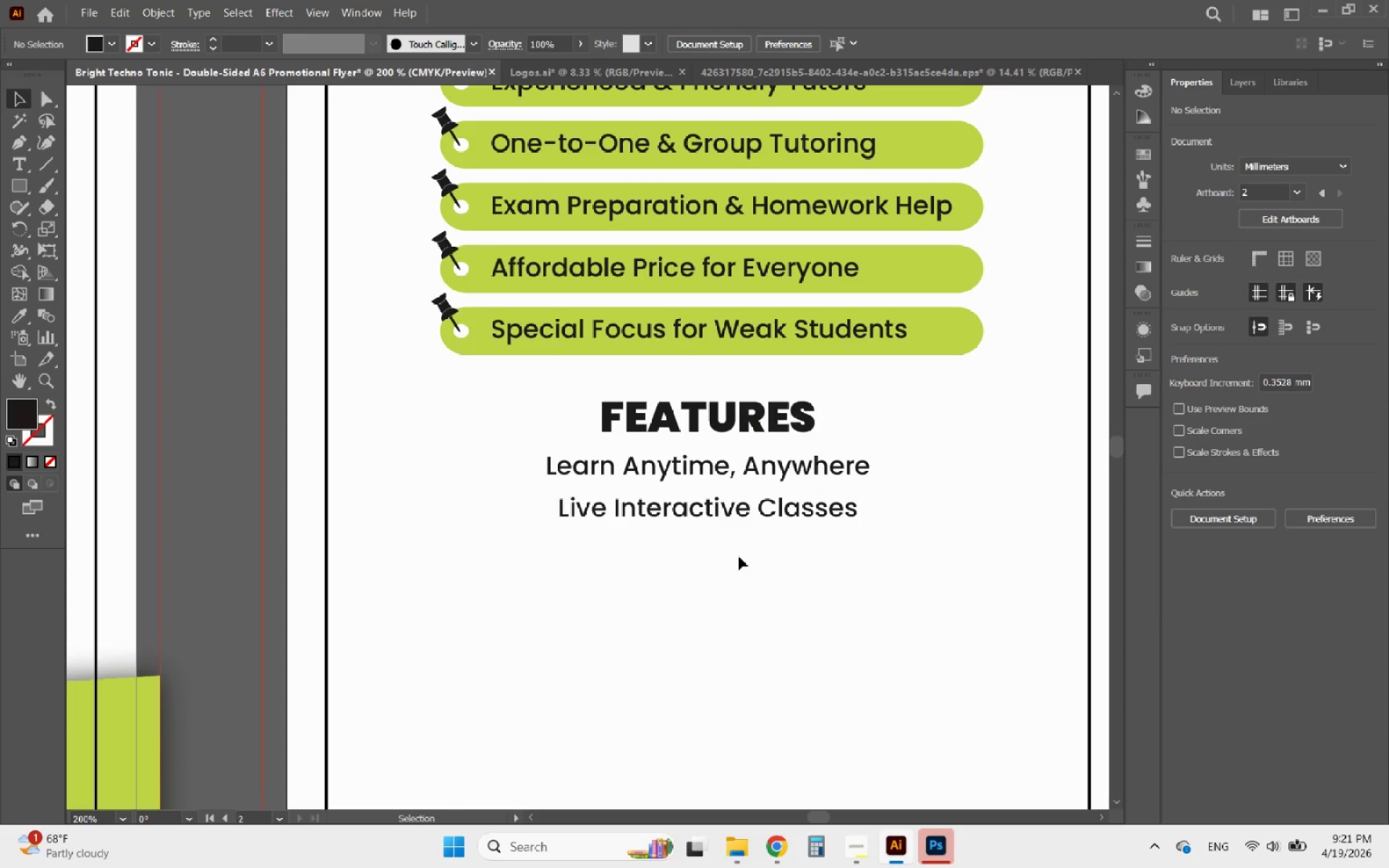 
left_click([713, 511])
 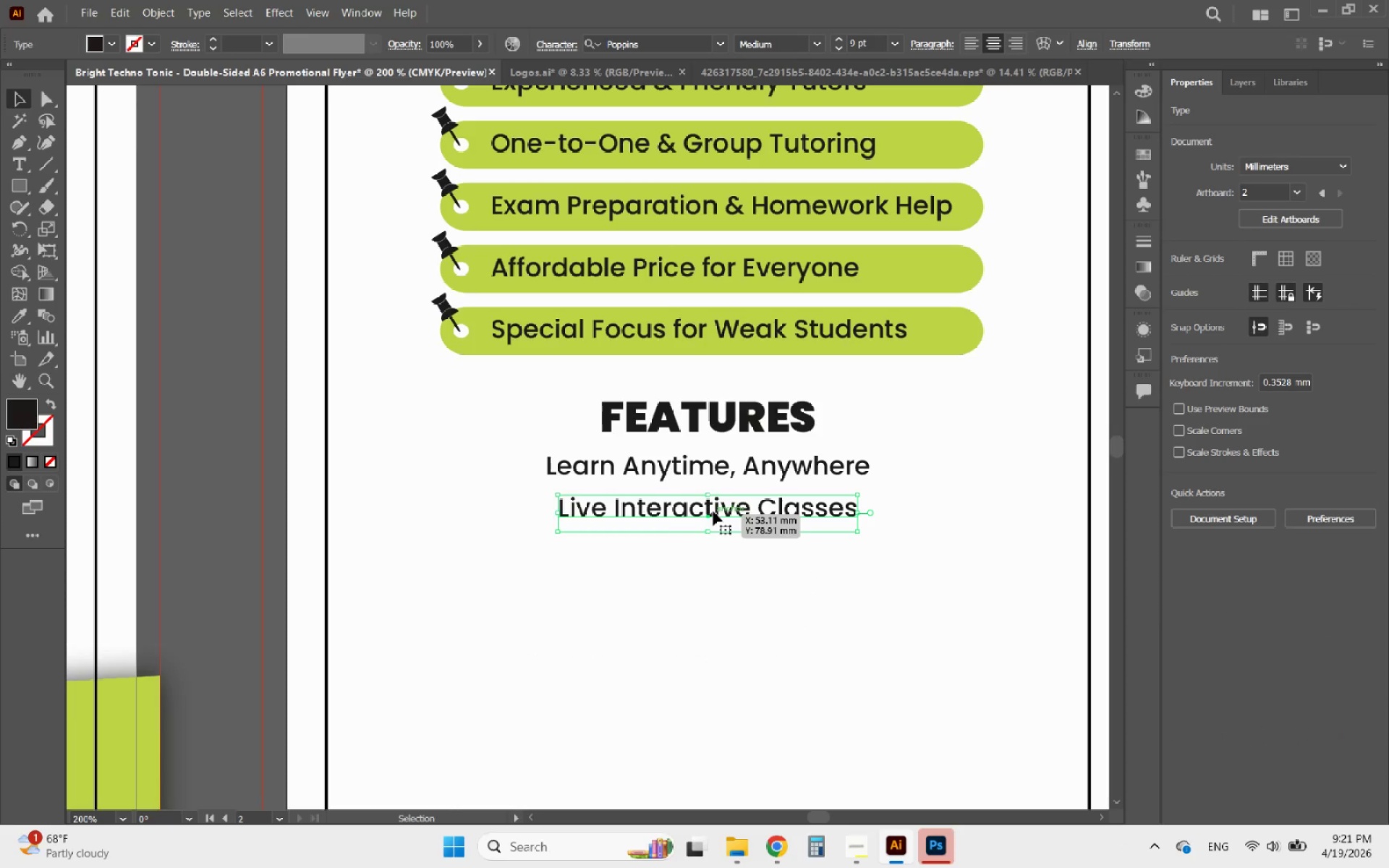 
hold_key(key=AltLeft, duration=2.44)
left_click_drag(start_coordinate=[713, 511], to_coordinate=[718, 563])
 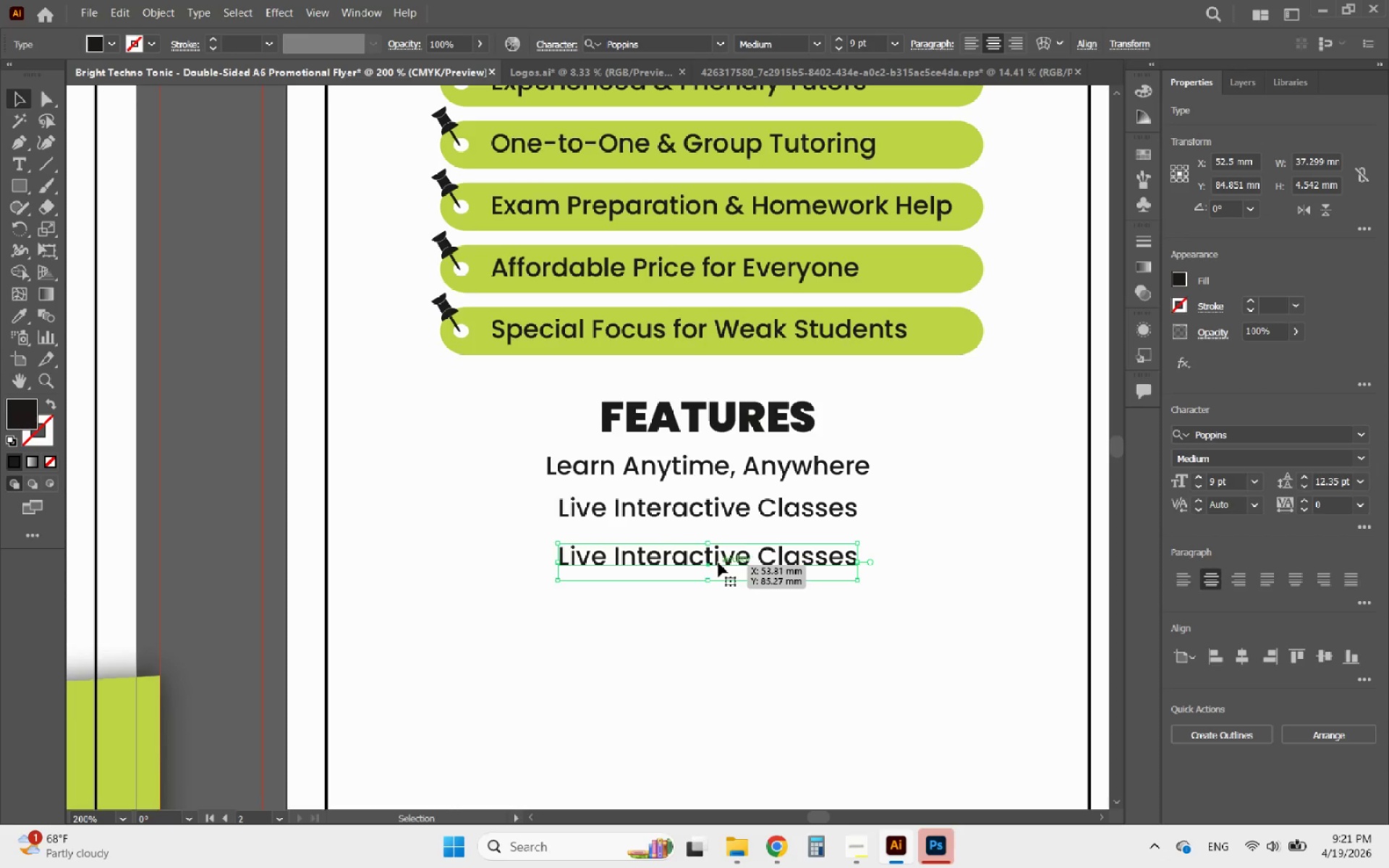 
hold_key(key=ShiftLeft, duration=1.41)
 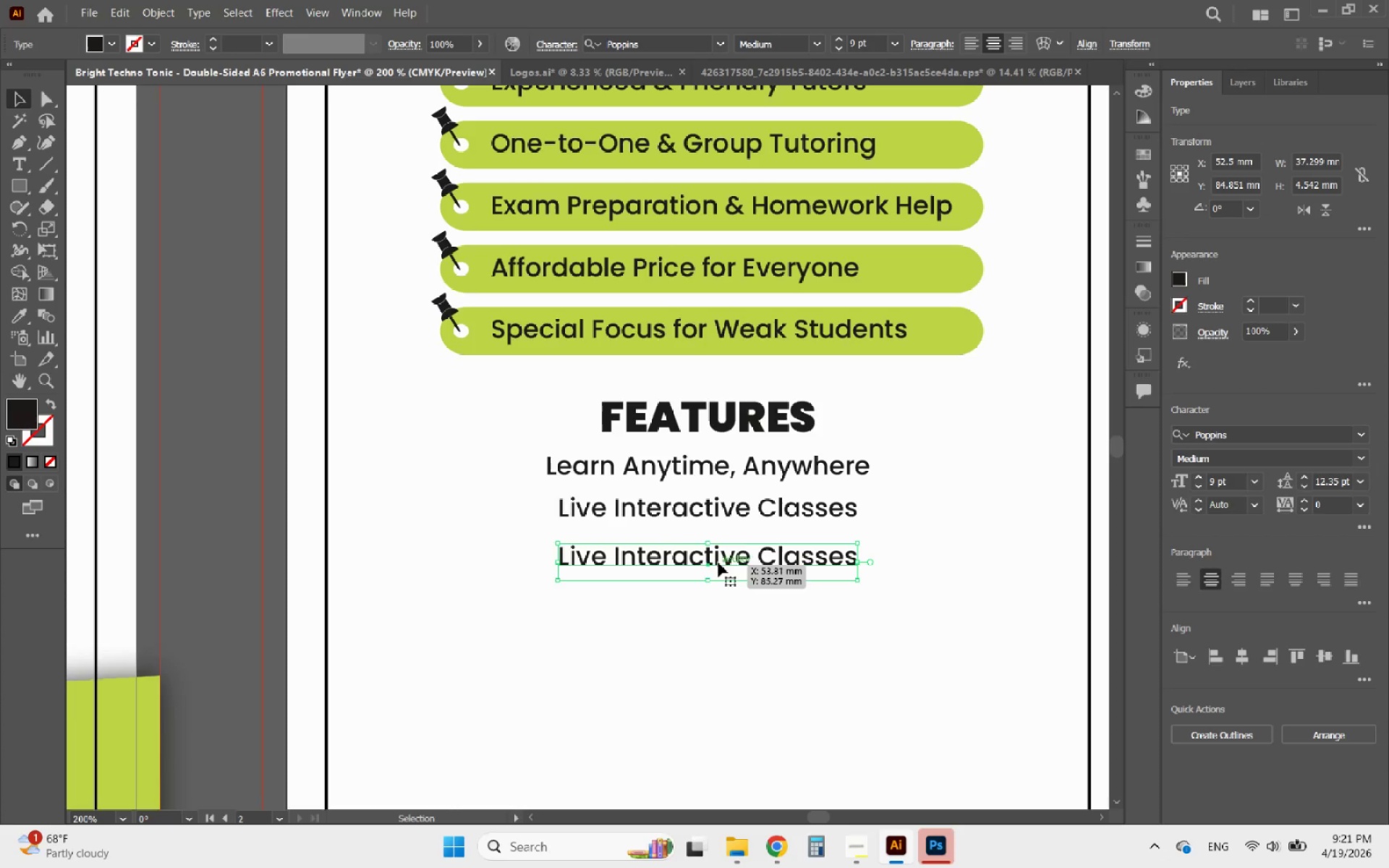 
double_click([718, 563])
 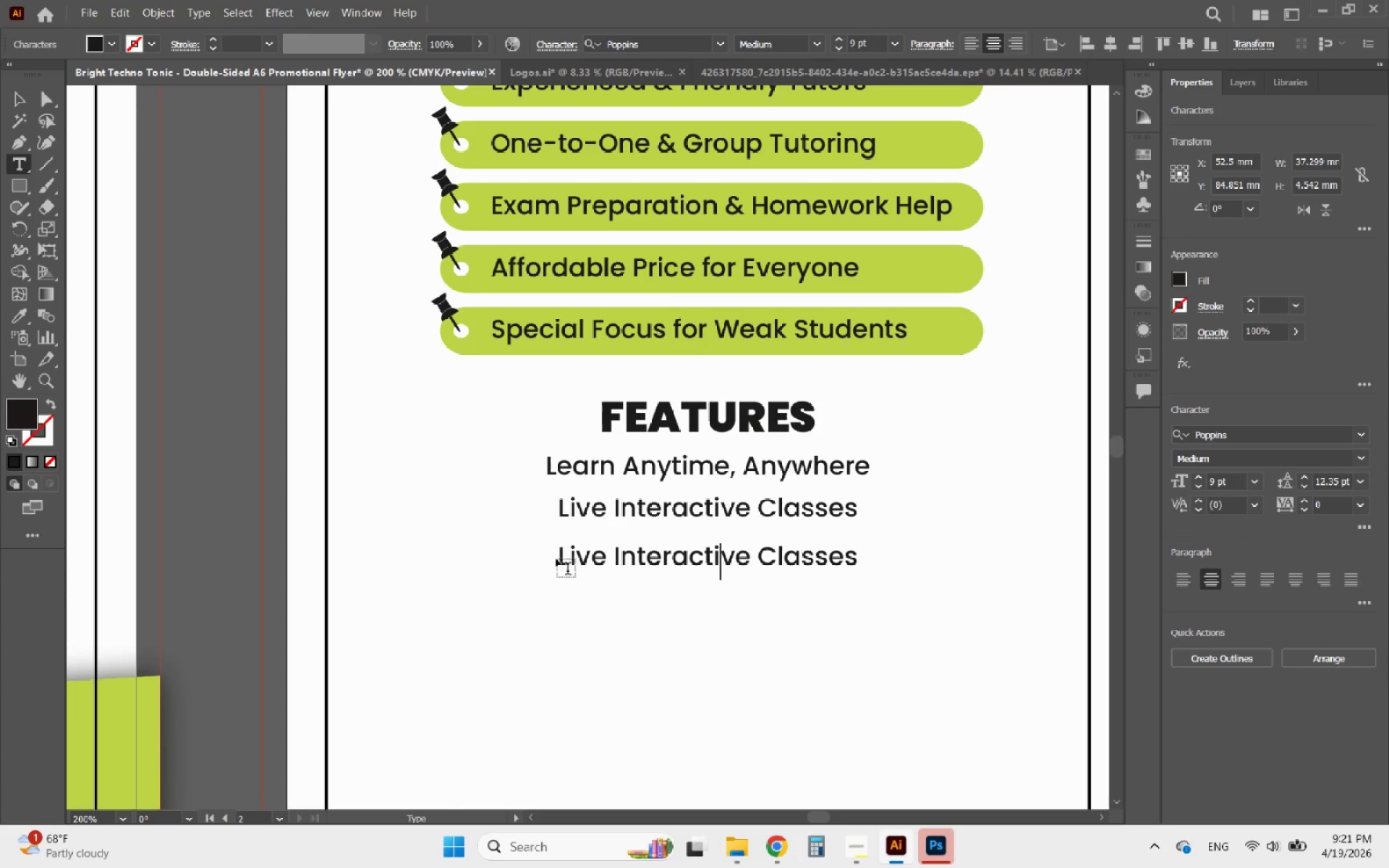 
left_click_drag(start_coordinate=[562, 558], to_coordinate=[988, 554])
 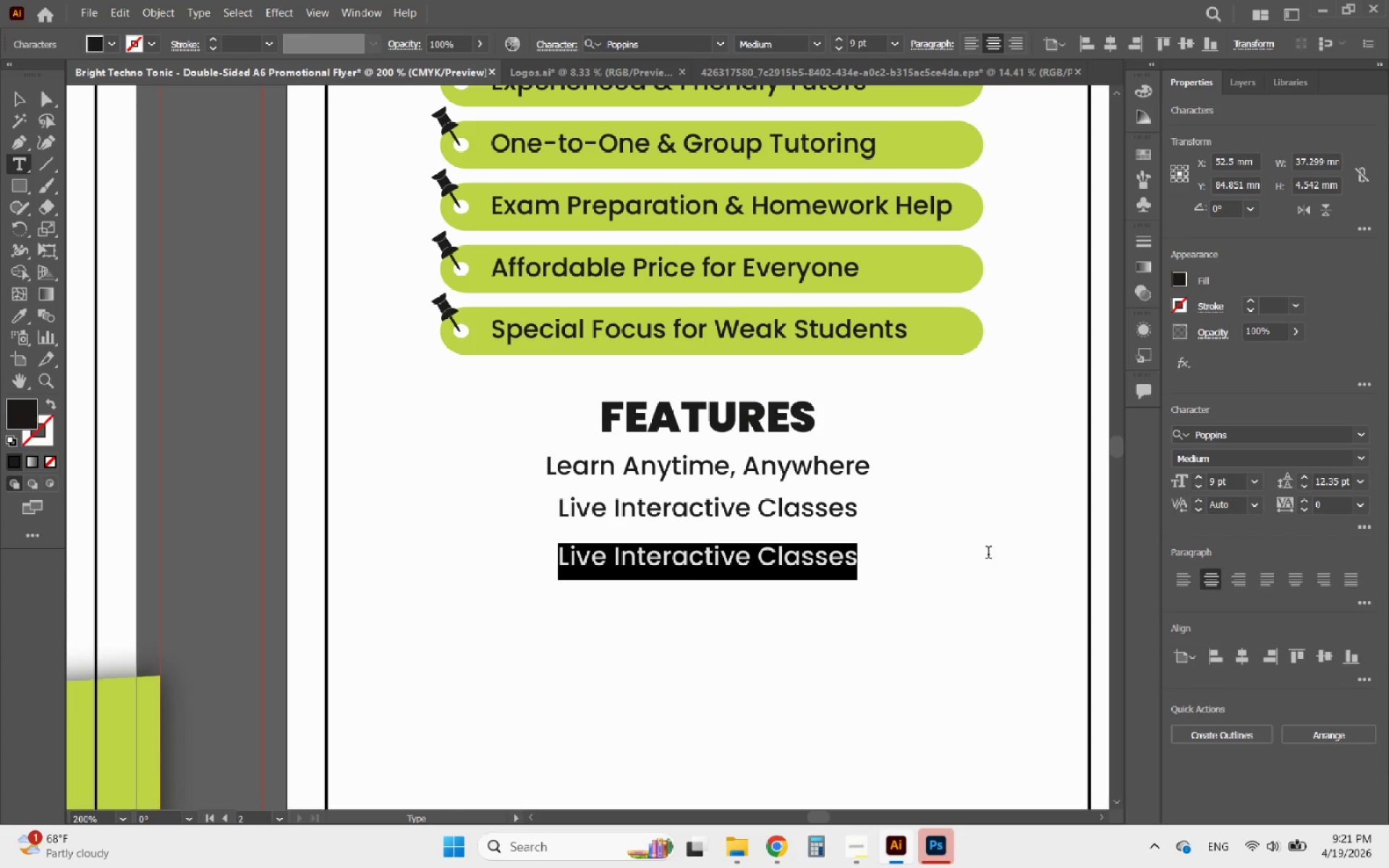 
type(Improve Grades Fast)
 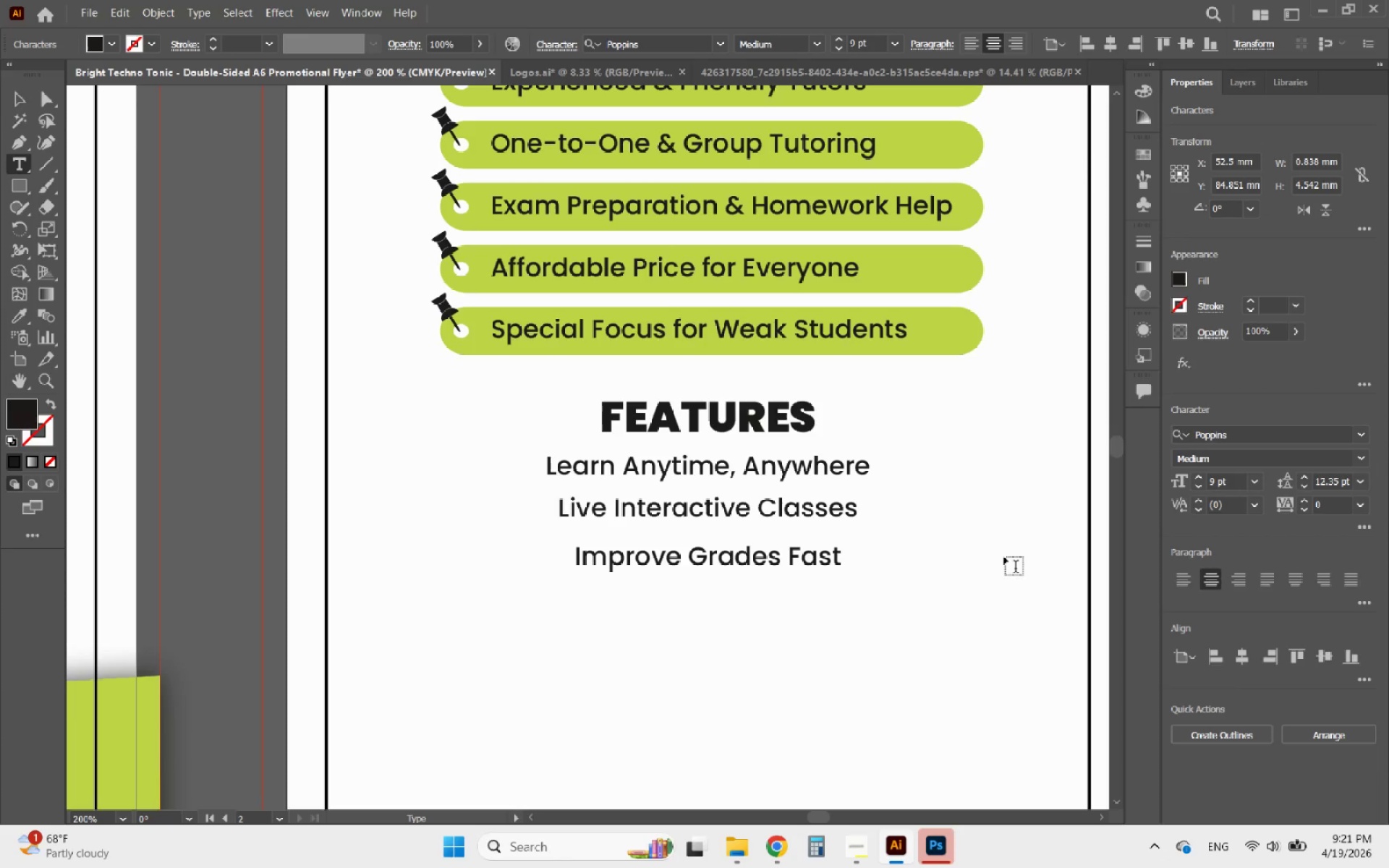 
key(Enter)
 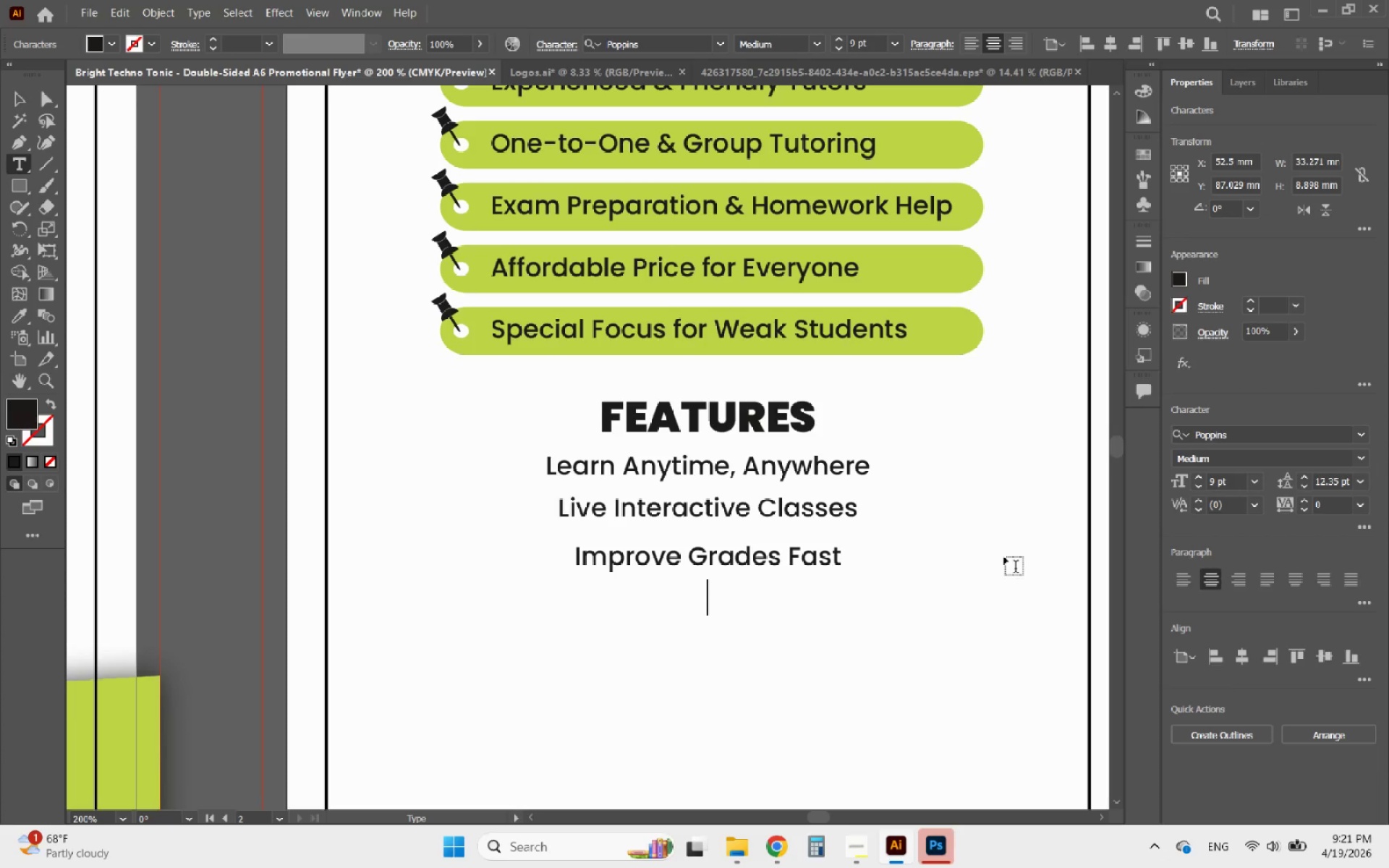 
key(Backspace)
 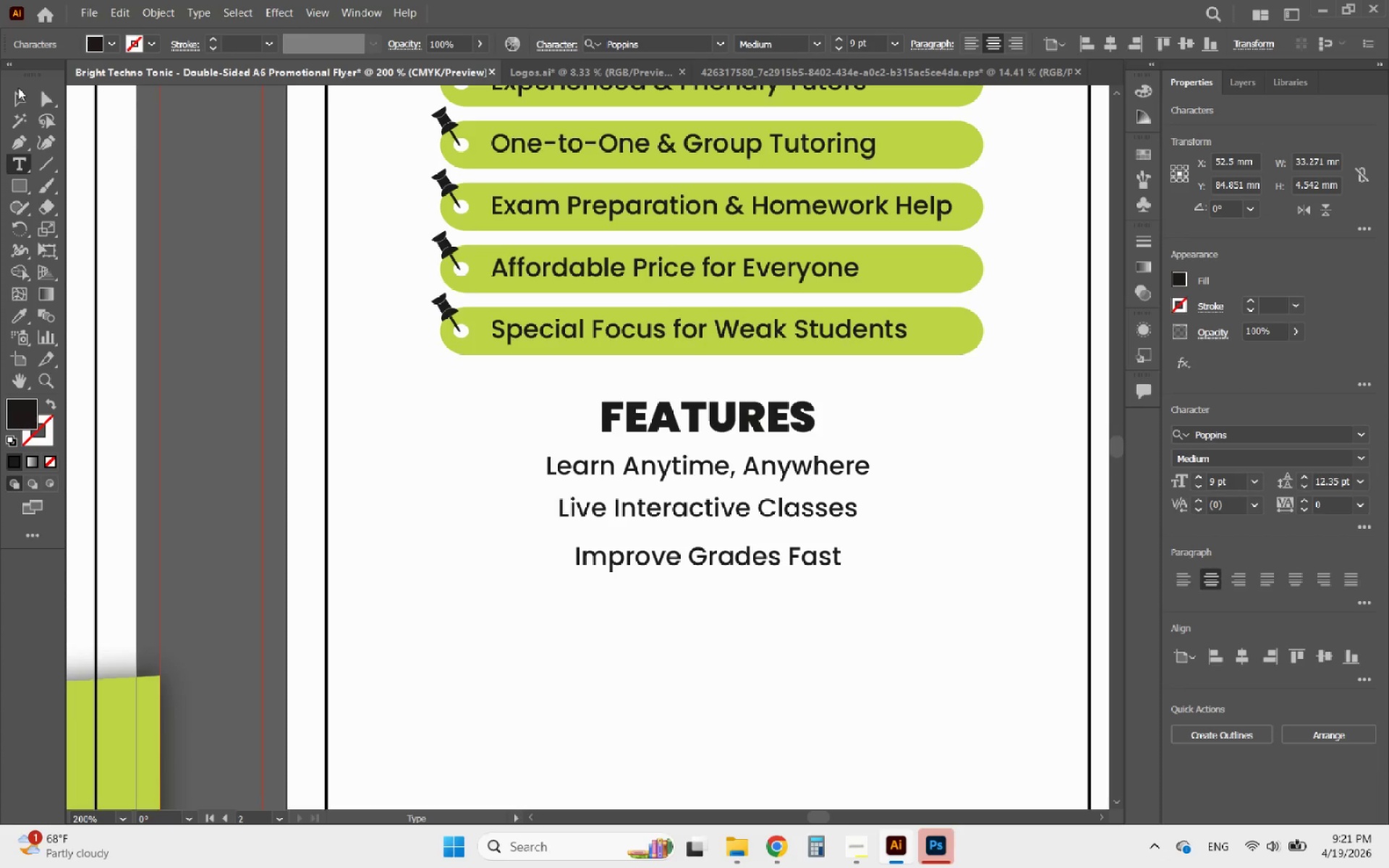 
left_click([17, 93])
 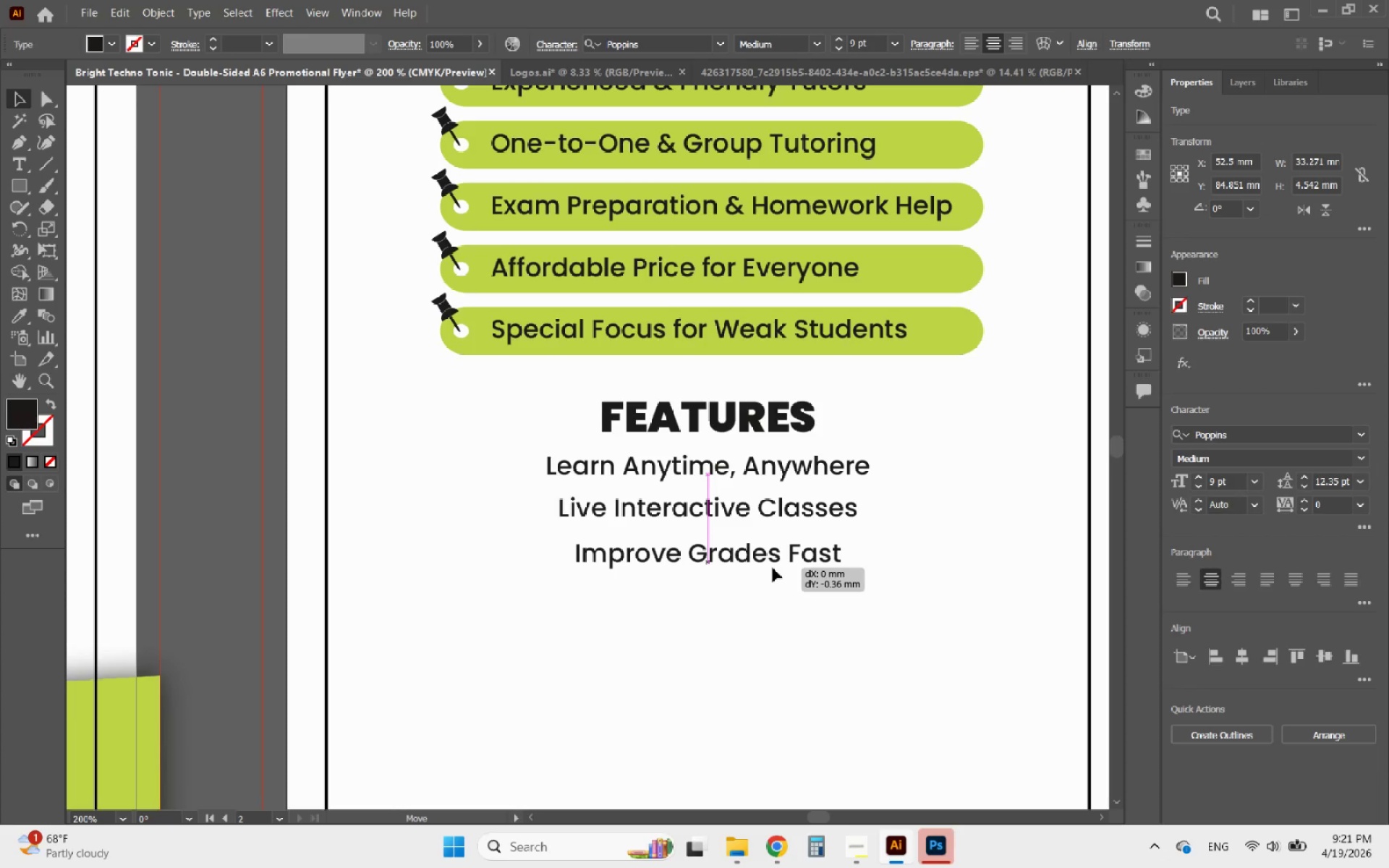 
left_click_drag(start_coordinate=[773, 561], to_coordinate=[771, 556])
 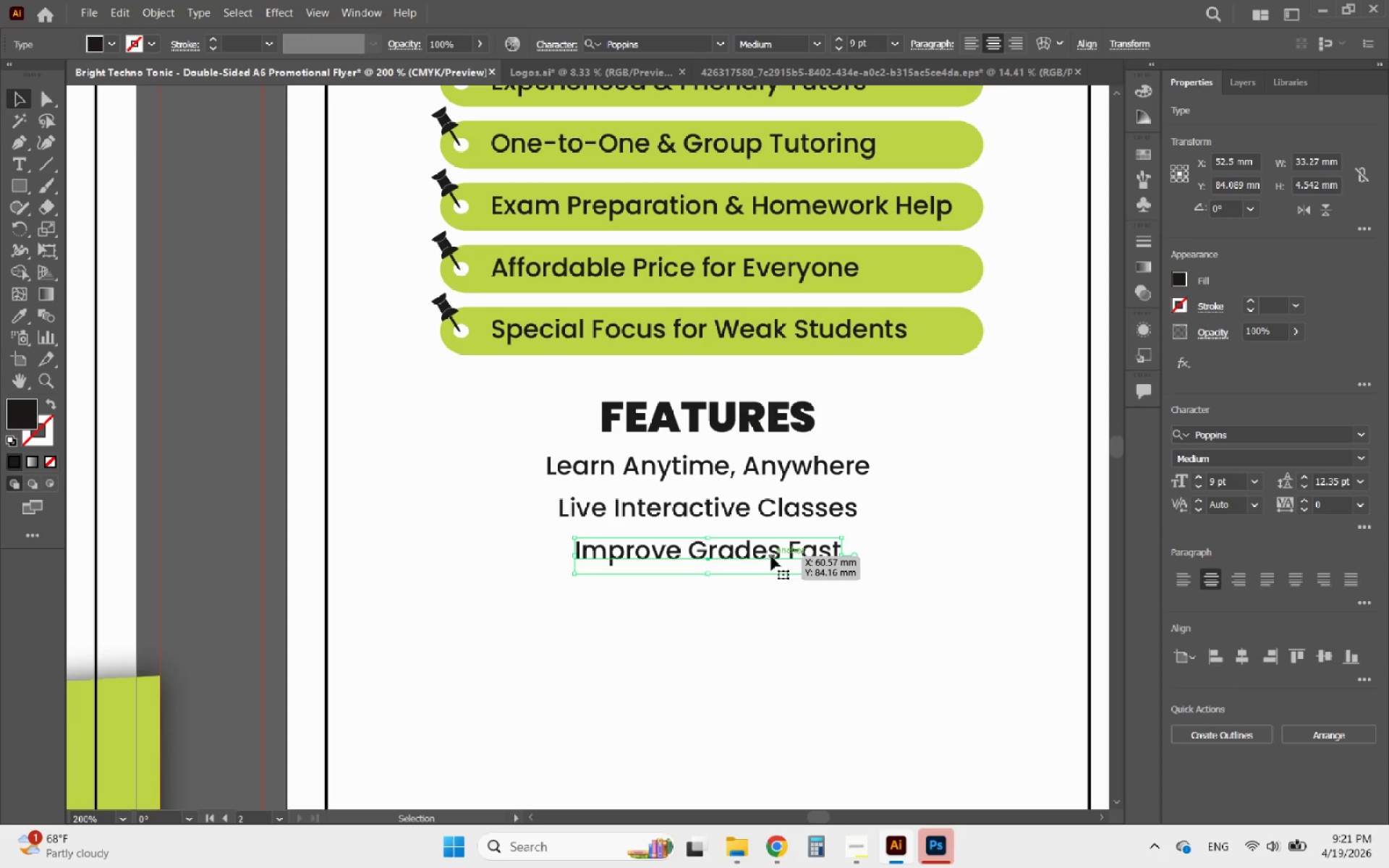 
hold_key(key=AltLeft, duration=1.16)
left_click_drag(start_coordinate=[771, 556], to_coordinate=[769, 595])
 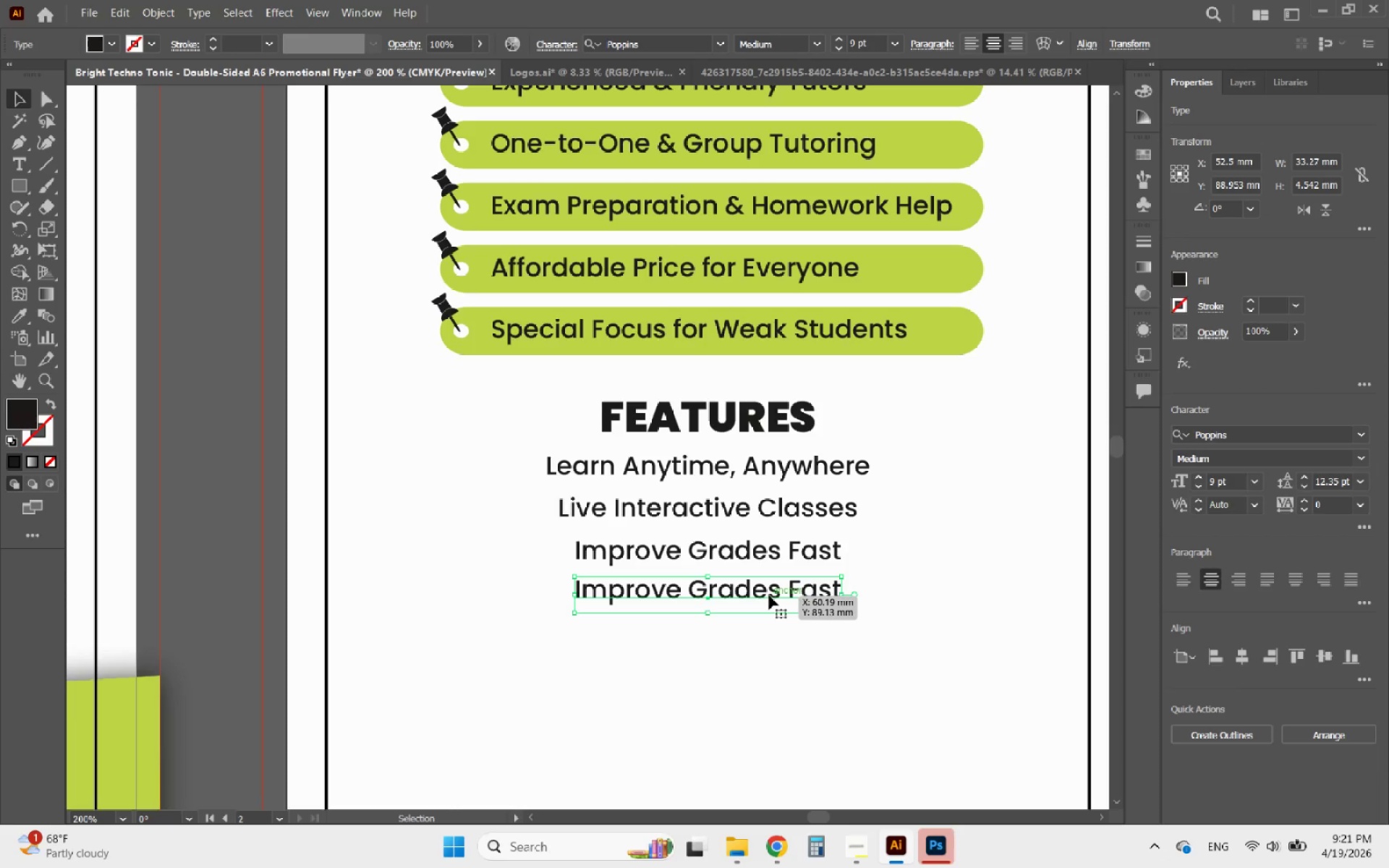 
hold_key(key=ShiftLeft, duration=0.86)
 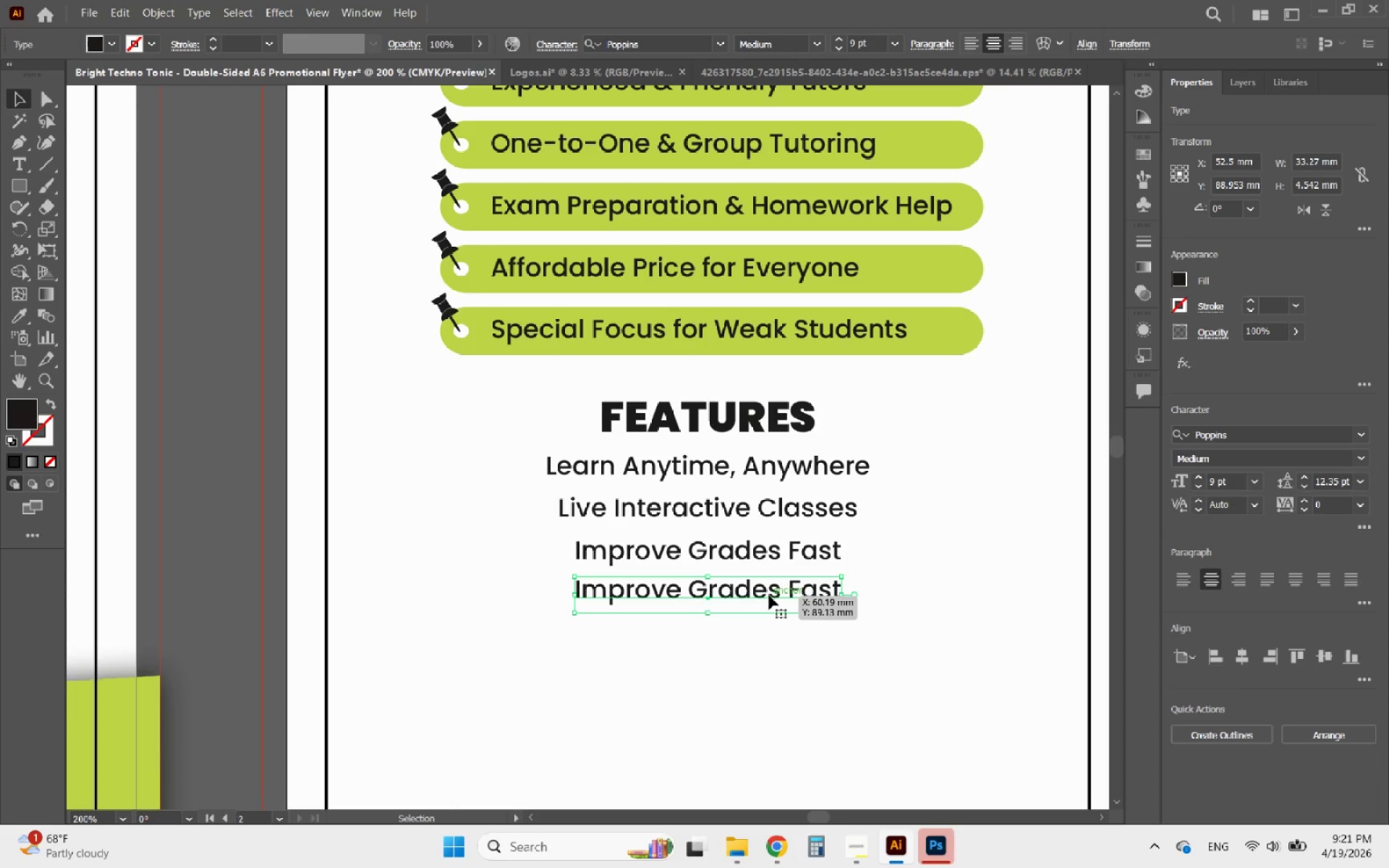 
double_click([769, 595])
 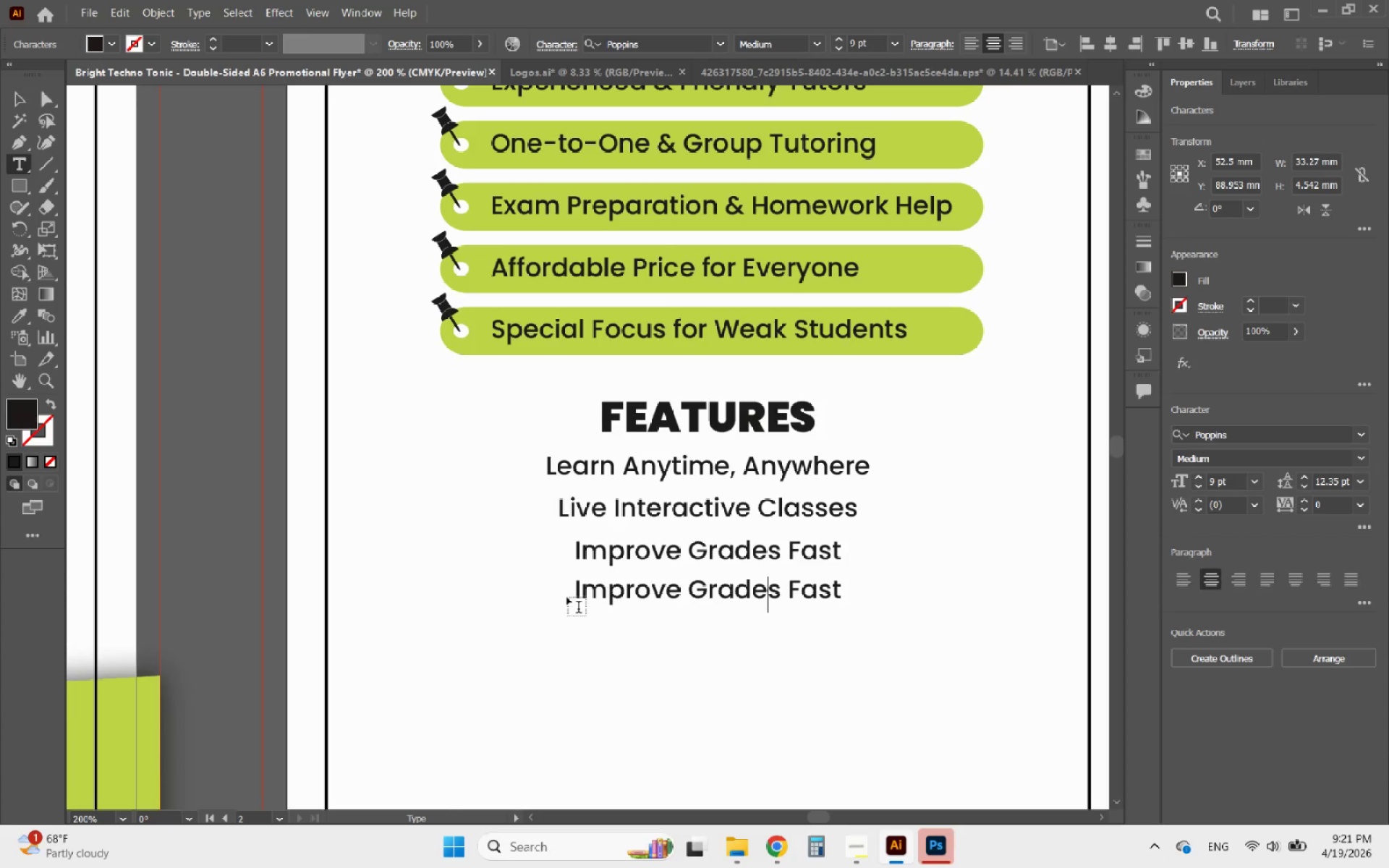 
left_click_drag(start_coordinate=[577, 597], to_coordinate=[1040, 619])
 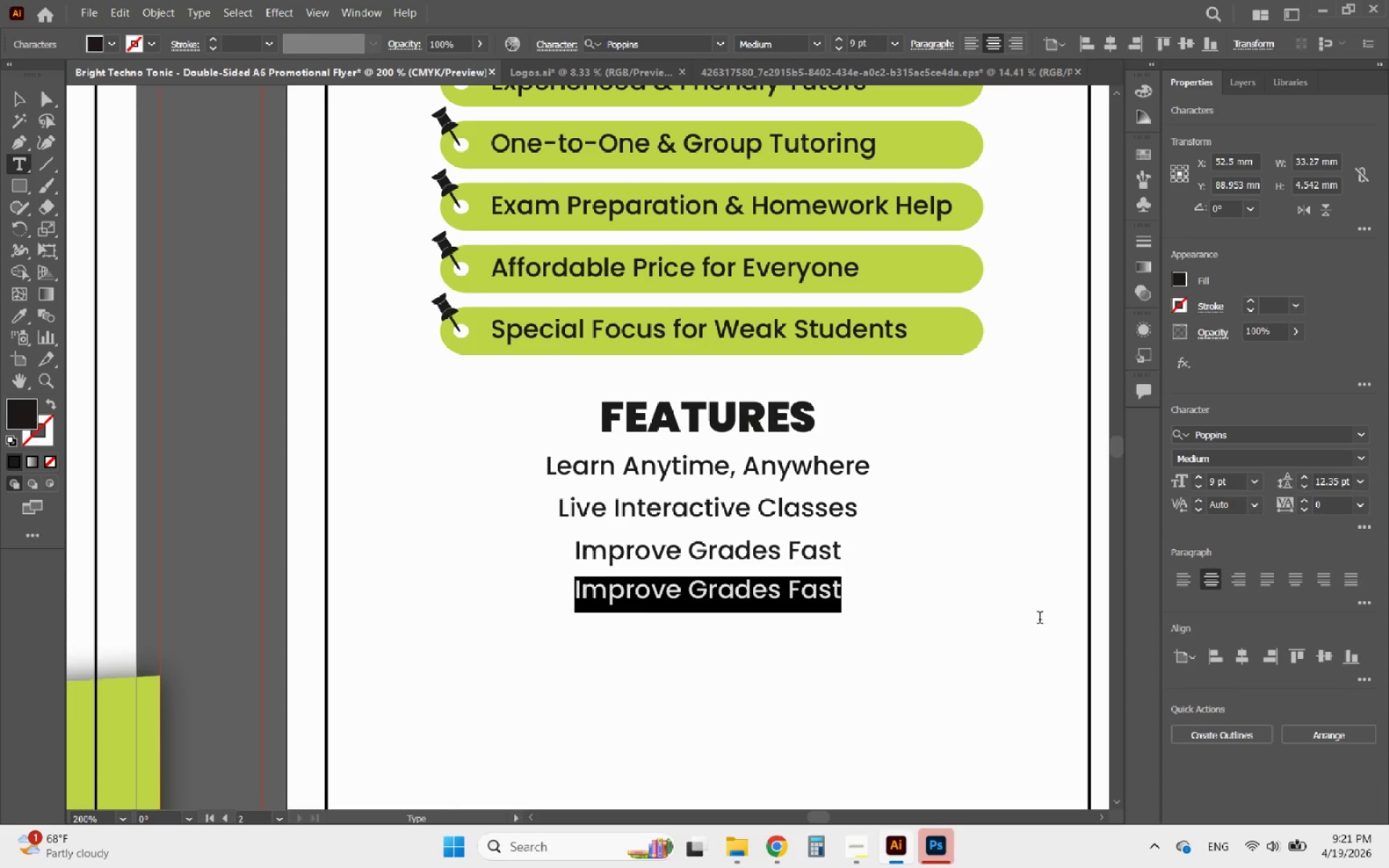 
type(Trusted by Pat)
key(Backspace)
type(rents & Students)
 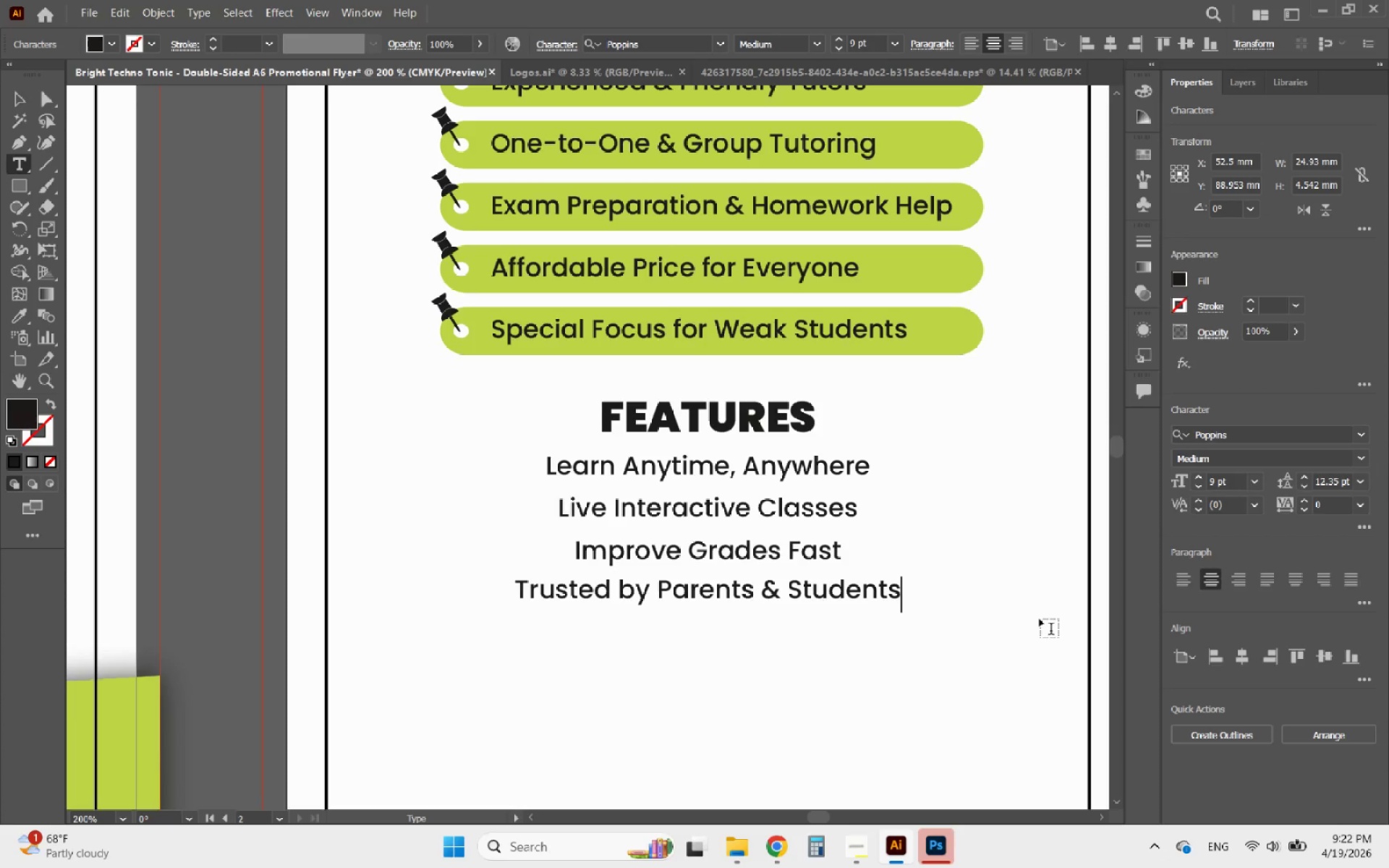 
hold_key(key=AltLeft, duration=0.84)
scroll: coordinate [805, 555], scroll_direction: down, amount: 2.0
 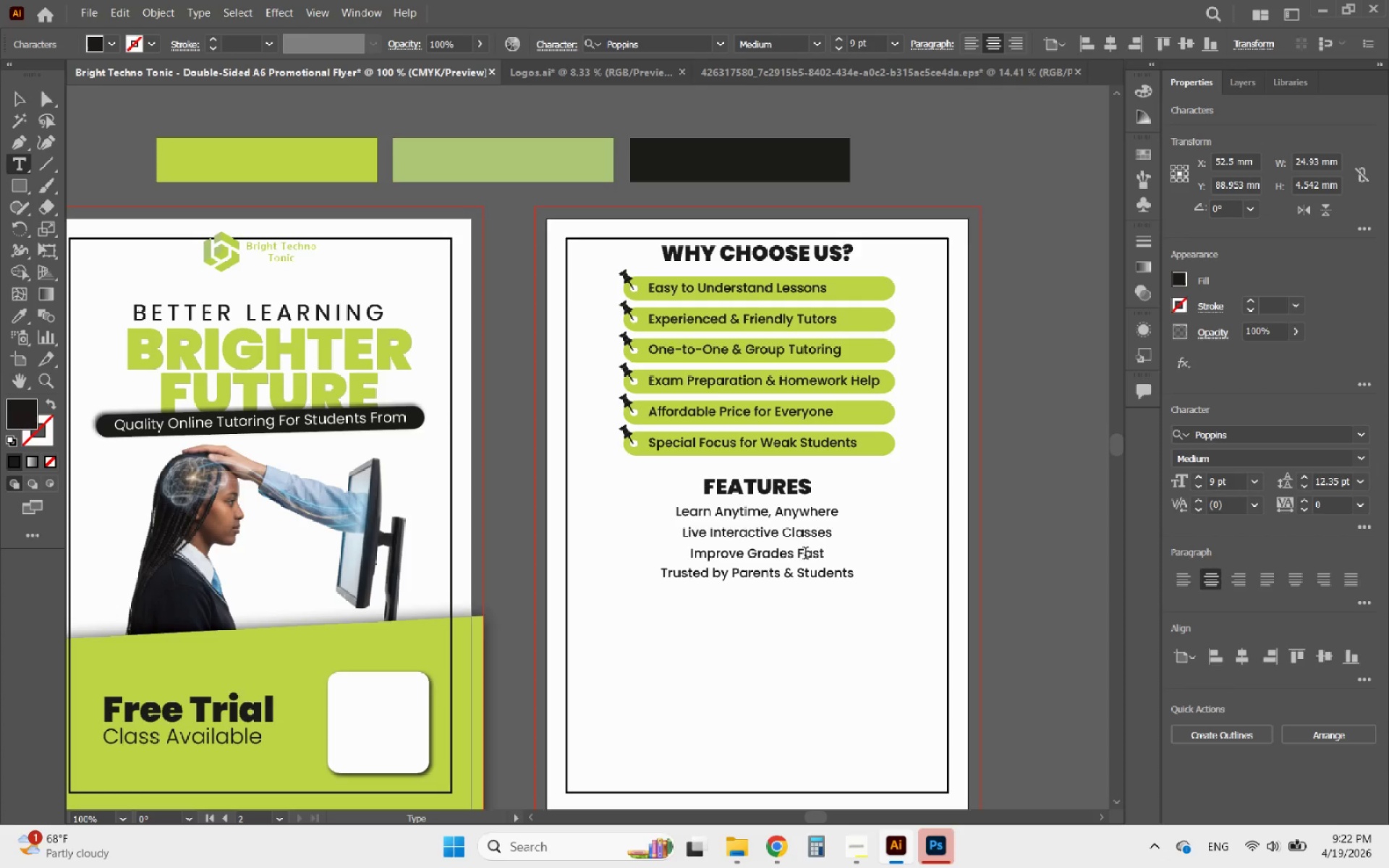 
wait(16.91)
 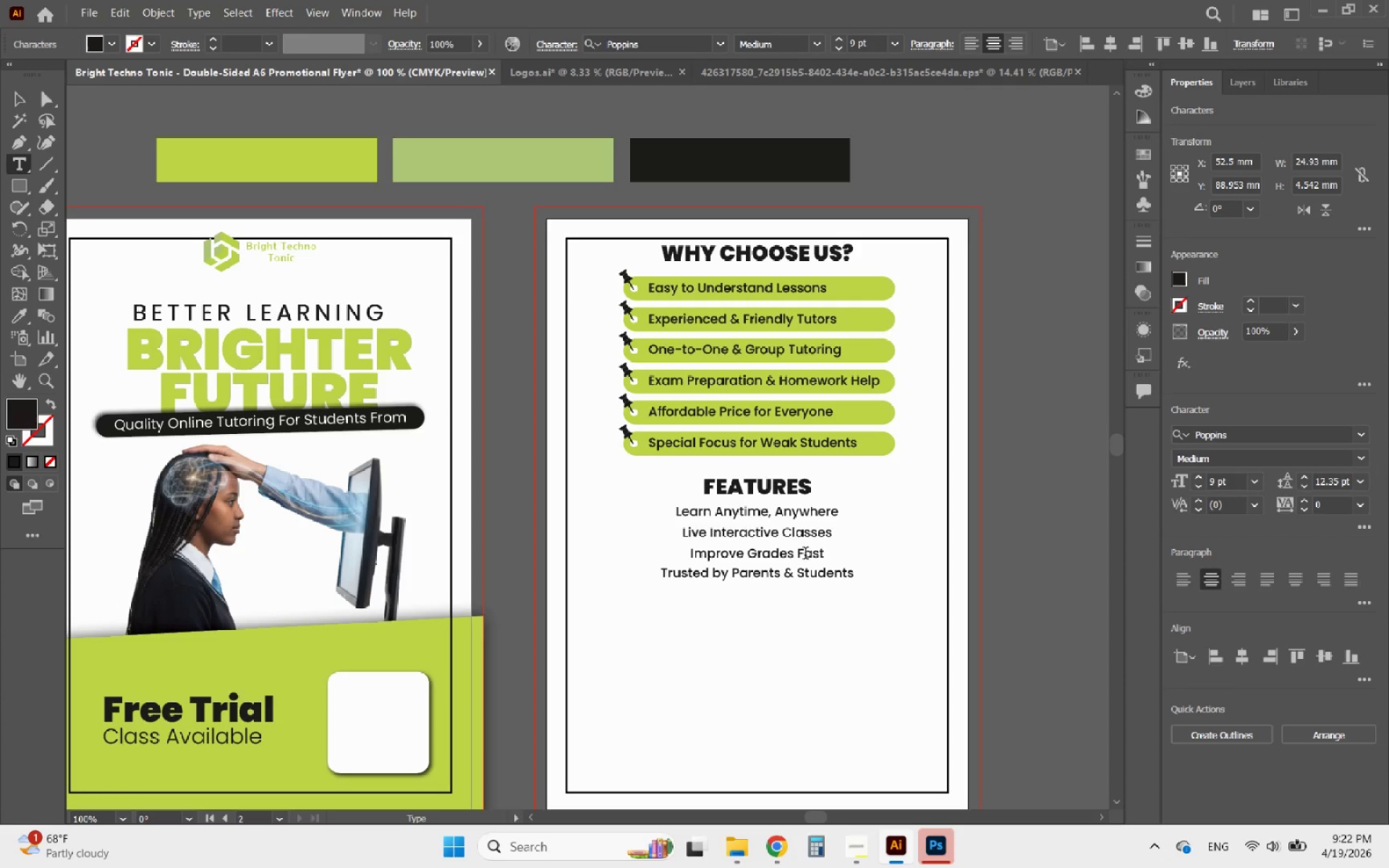 
left_click([26, 103])
 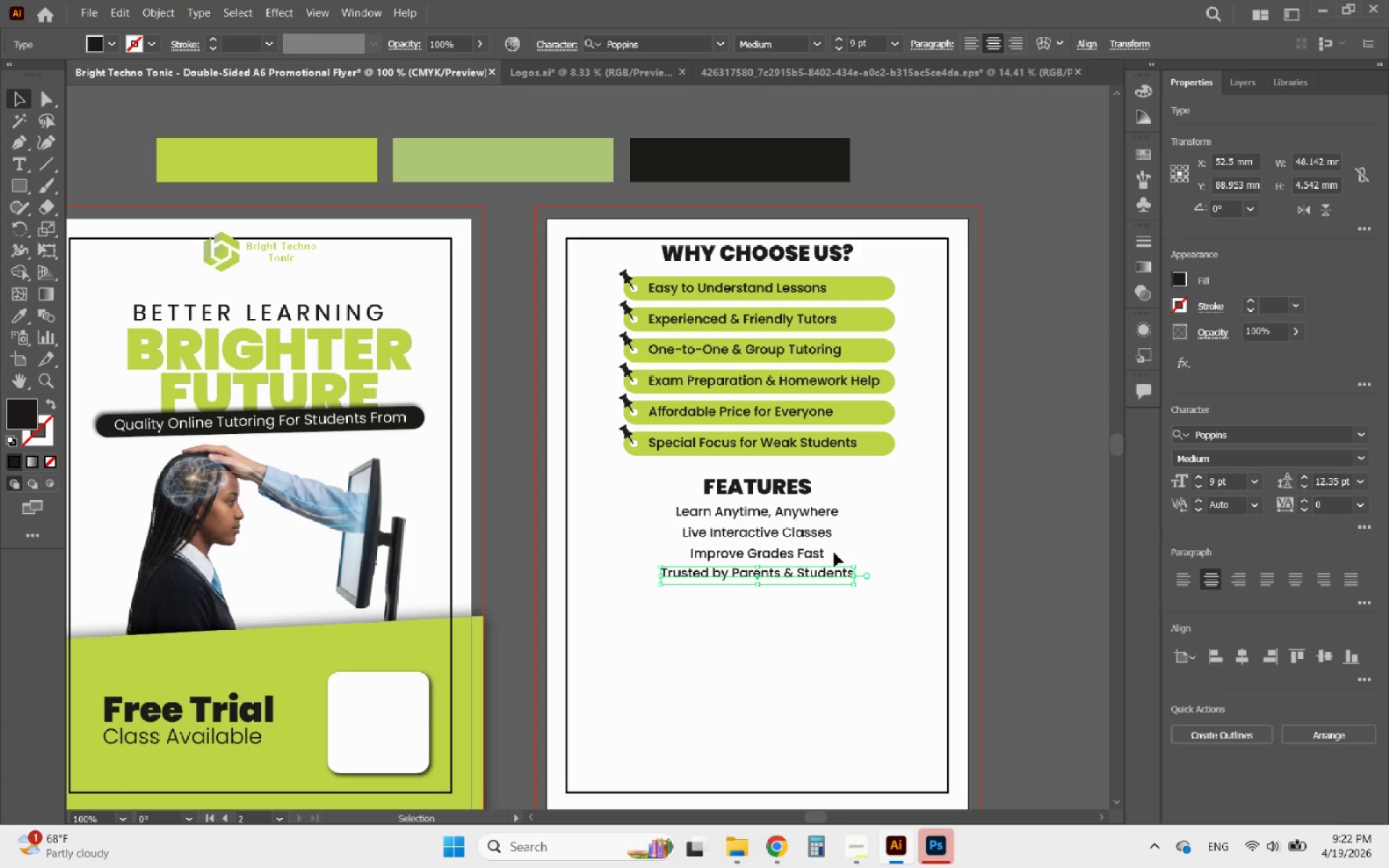 
hold_key(key=AltLeft, duration=0.72)
scroll: coordinate [878, 535], scroll_direction: up, amount: 2.0
 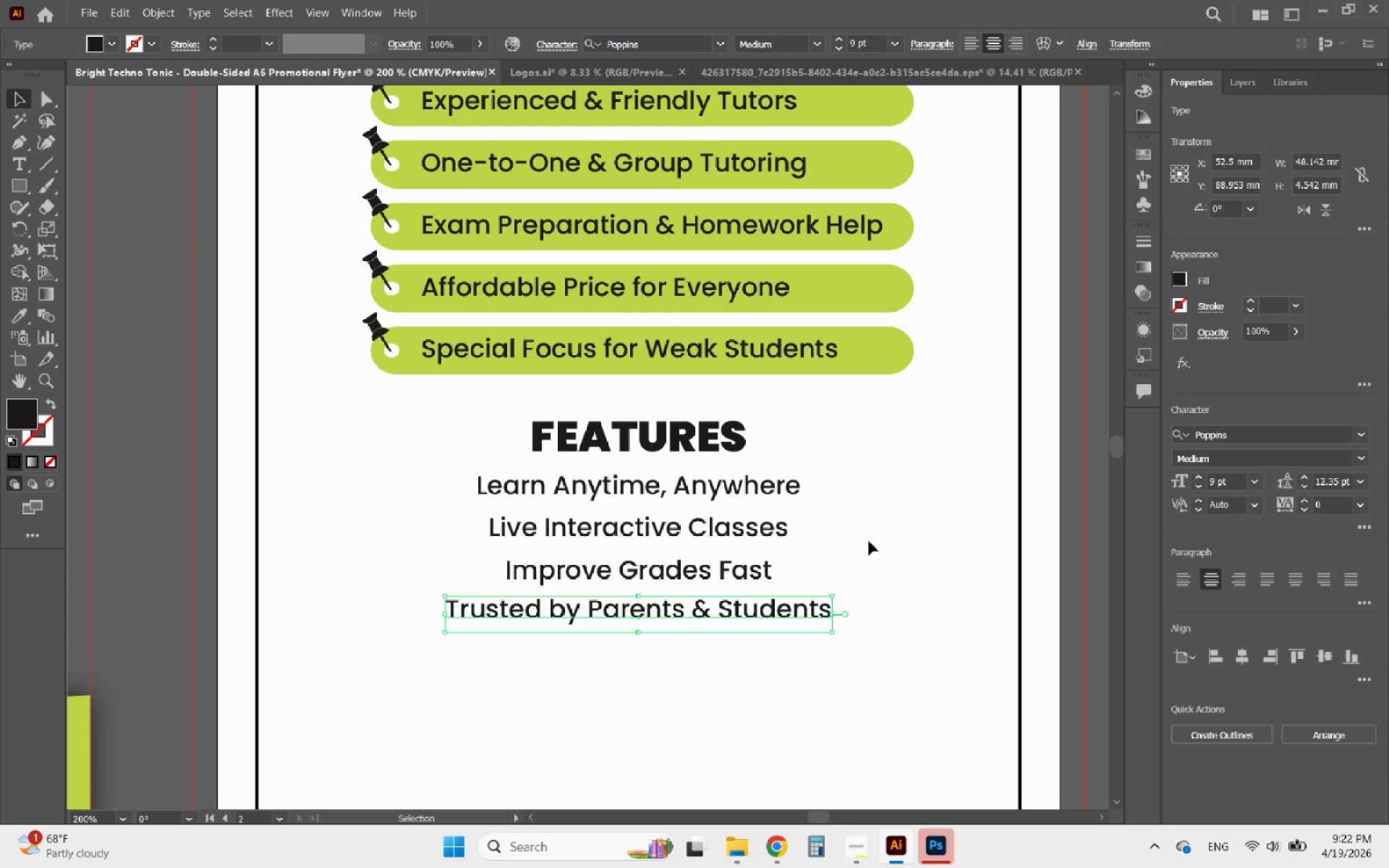 
left_click([860, 548])
 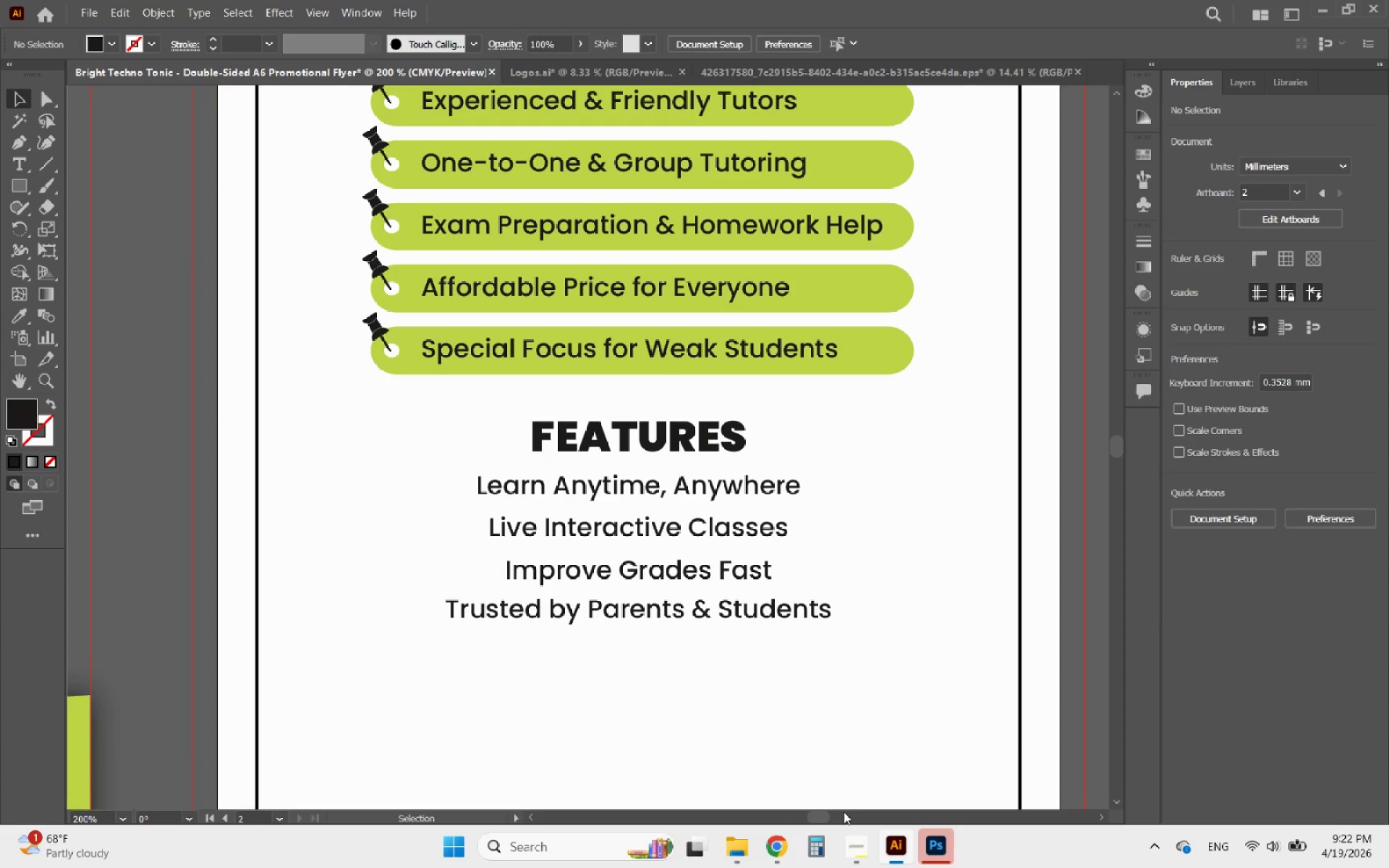 
mouse_move([788, 799])
 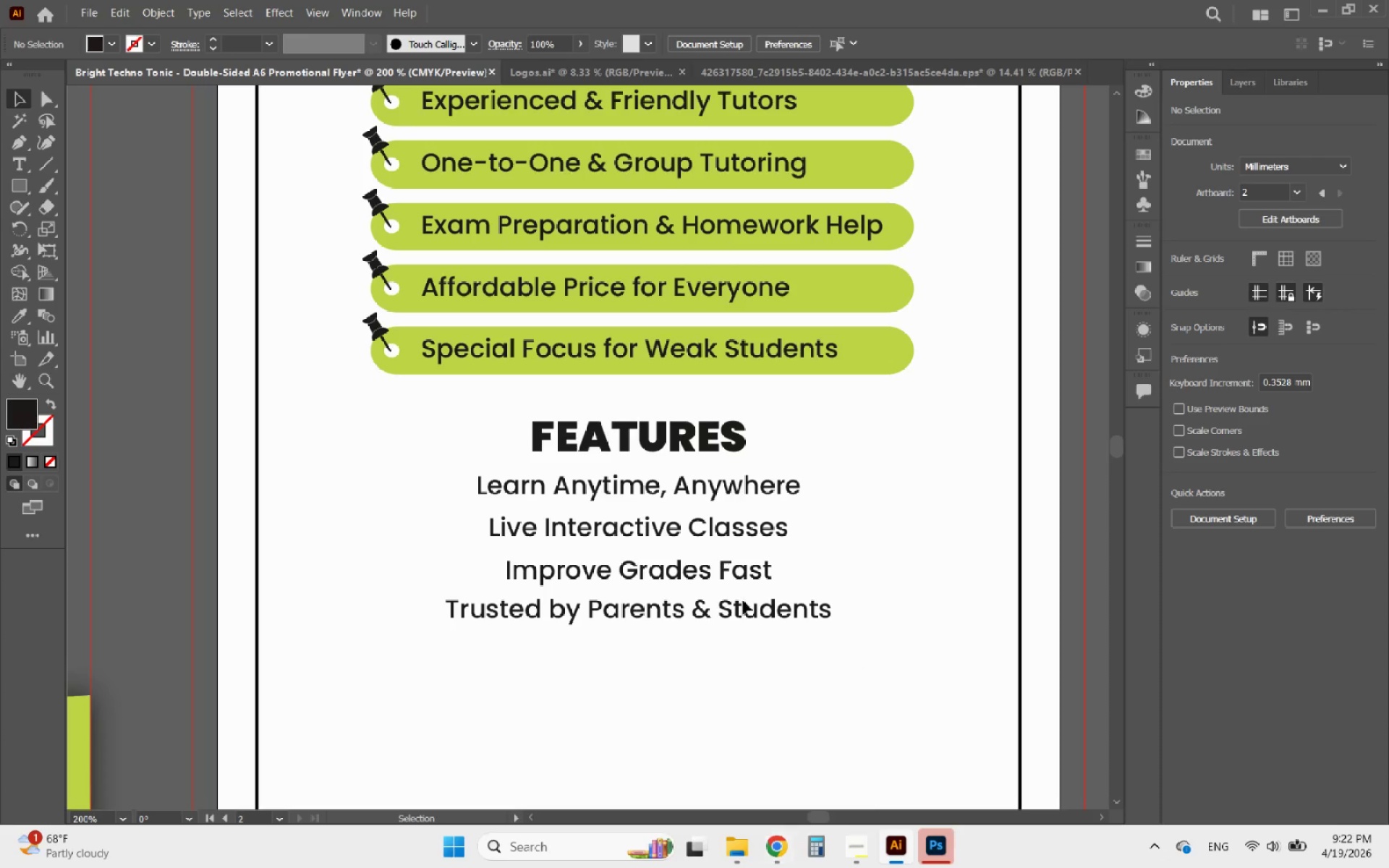 
key(Alt+AltLeft)
 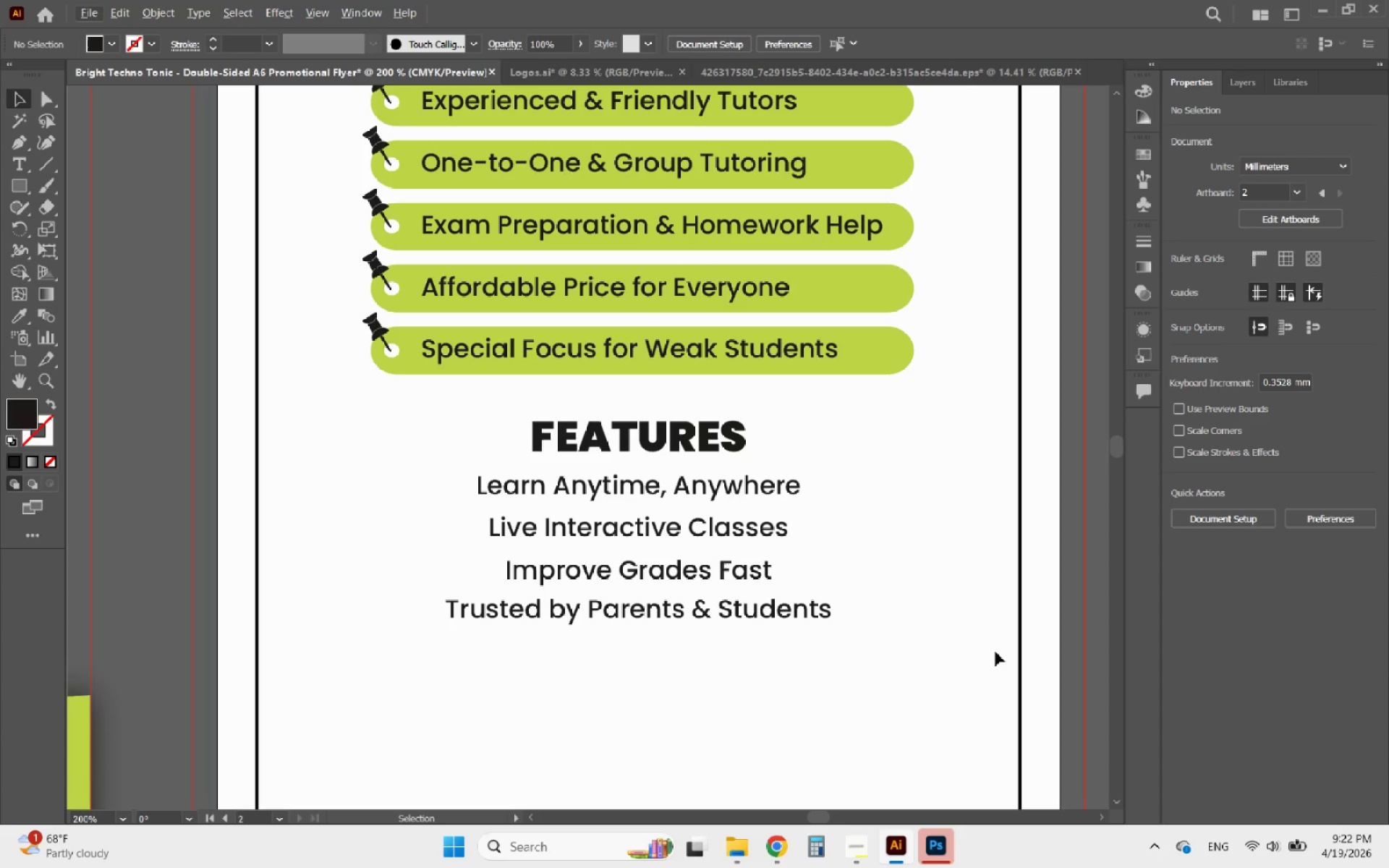 
key(Alt+AltLeft)
 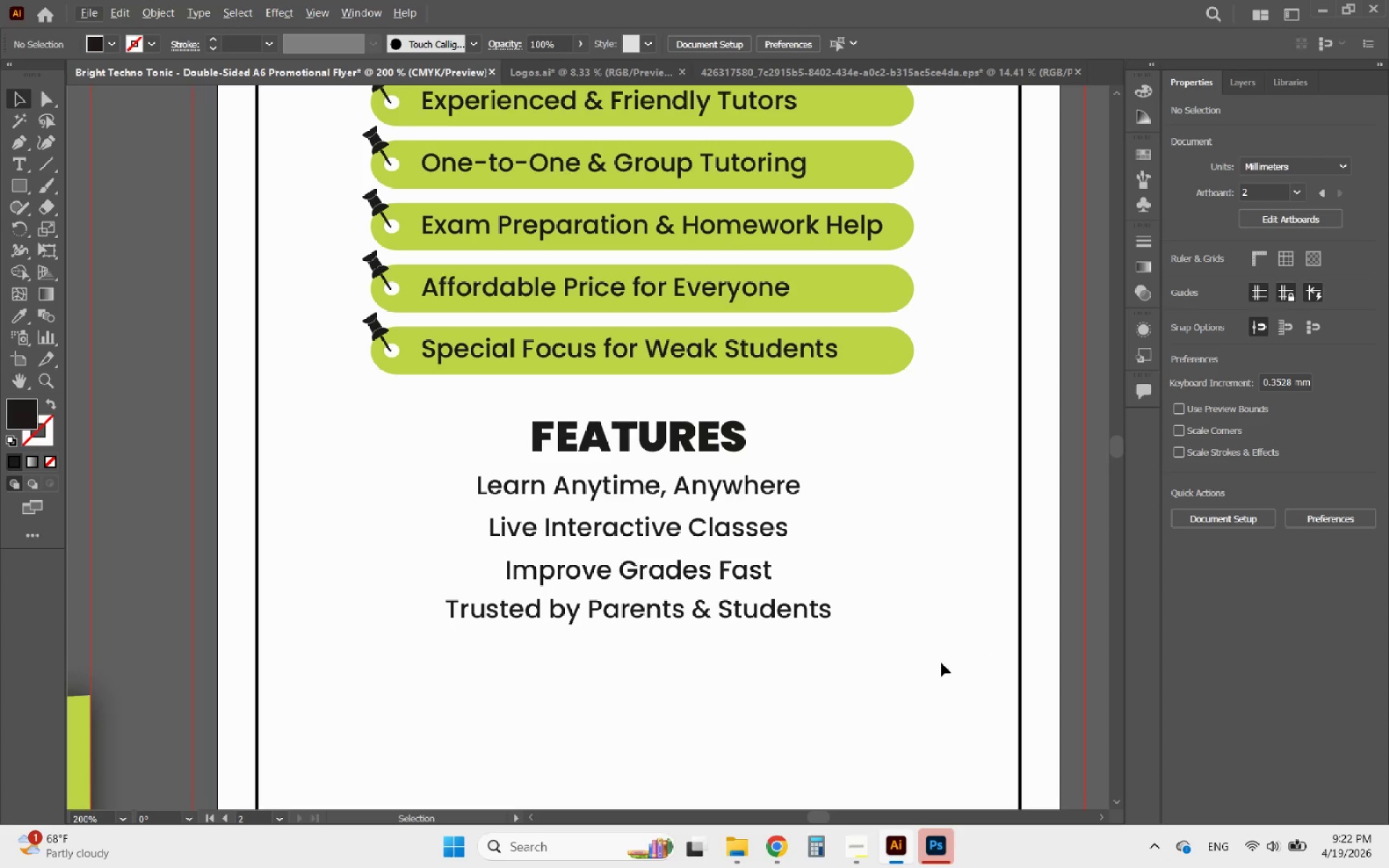 
hold_key(key=AltLeft, duration=2.31)
scroll: coordinate [940, 663], scroll_direction: down, amount: 2.0
 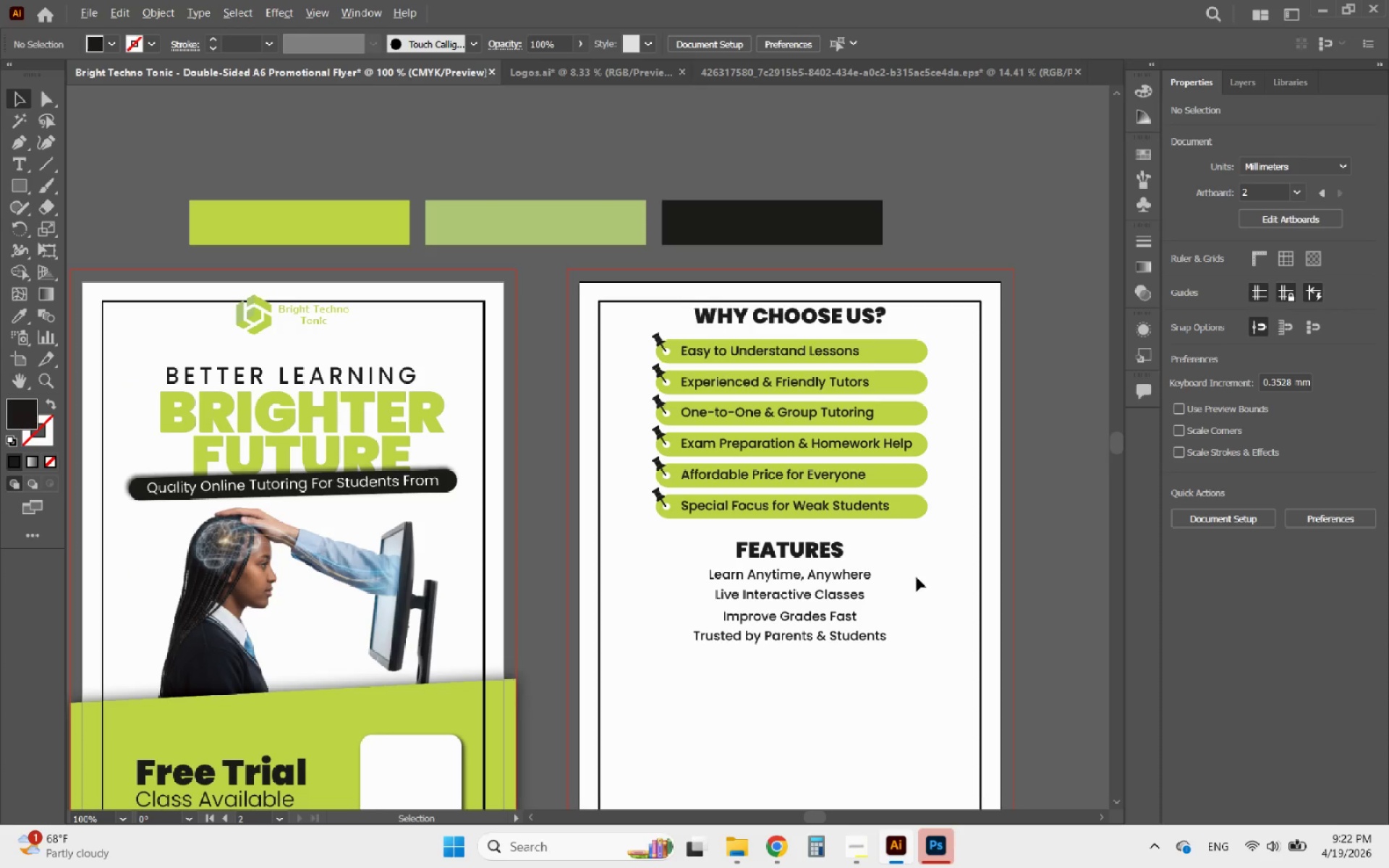 
scroll: coordinate [917, 577], scroll_direction: up, amount: 1.0
 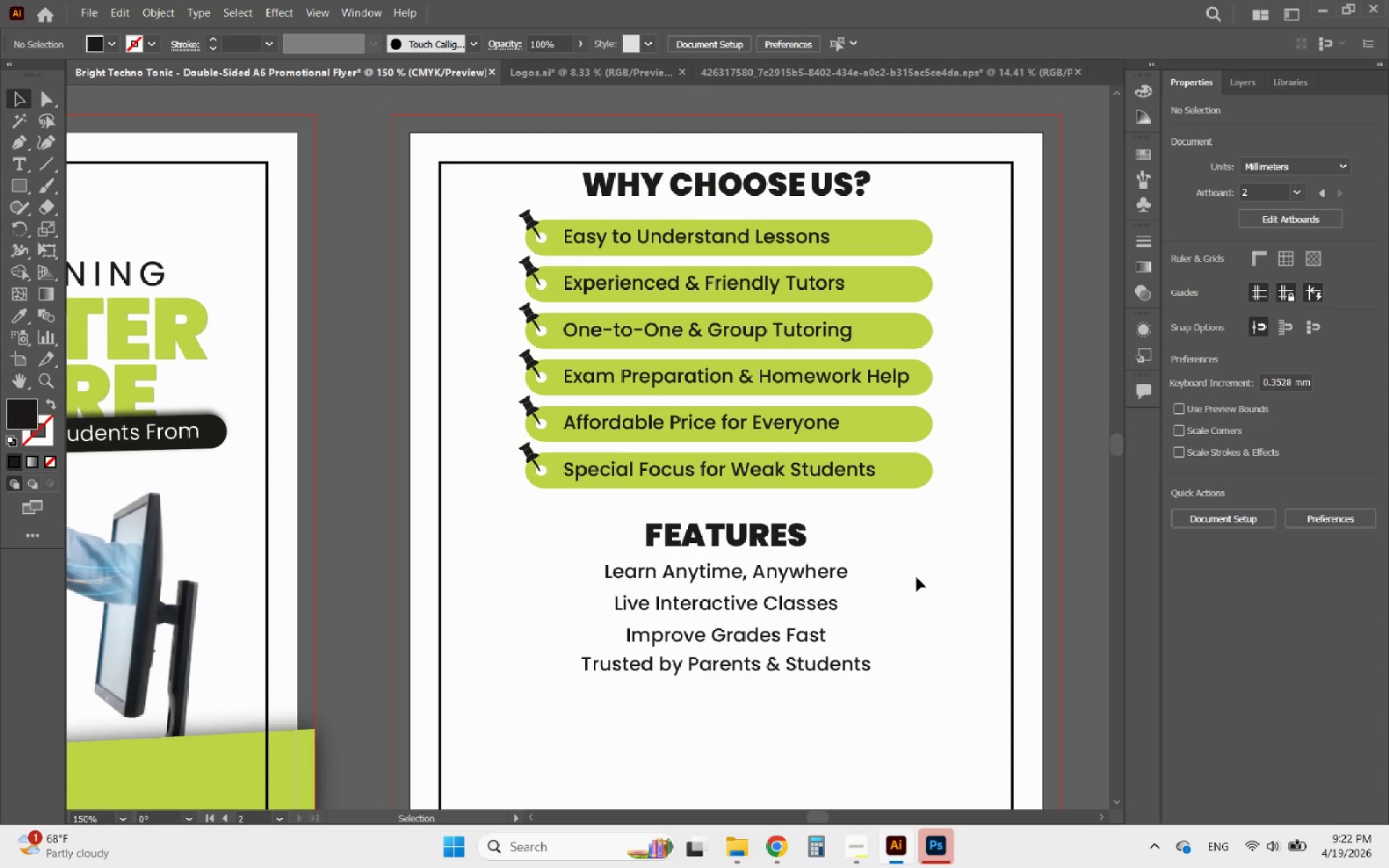 
wait(10.69)
 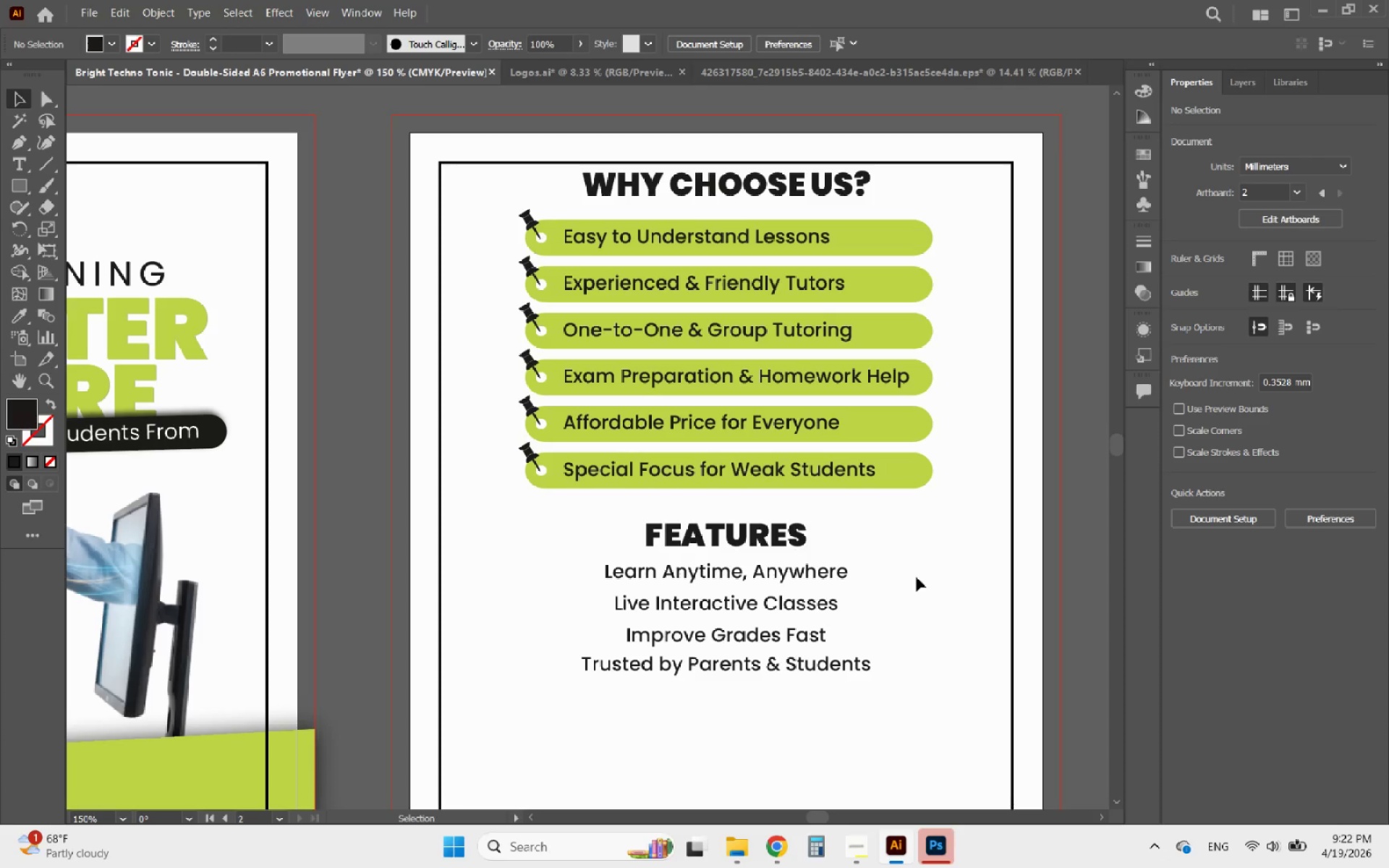 
left_click_drag(start_coordinate=[751, 713], to_coordinate=[629, 534])
 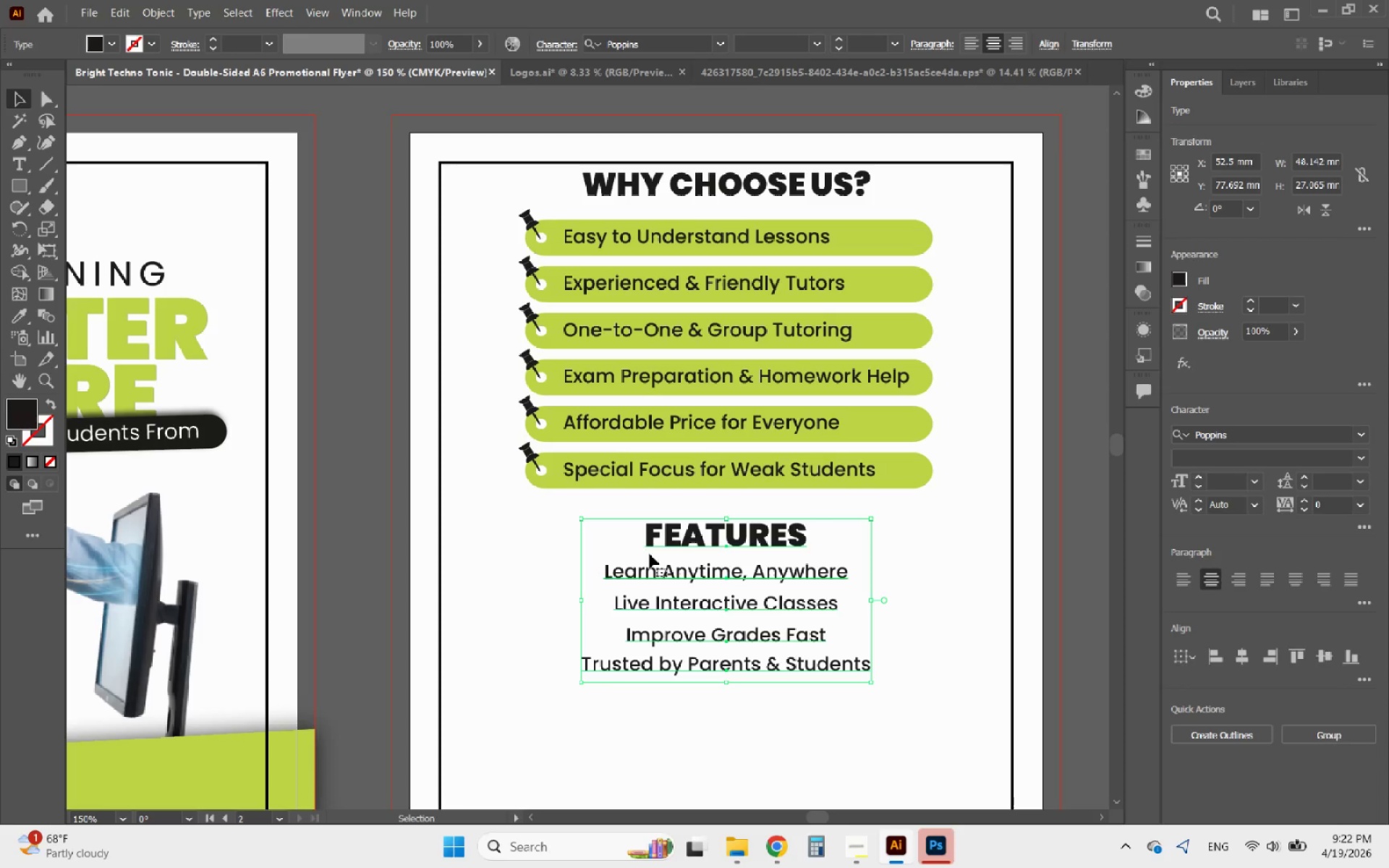 
hold_key(key=AltLeft, duration=0.38)
 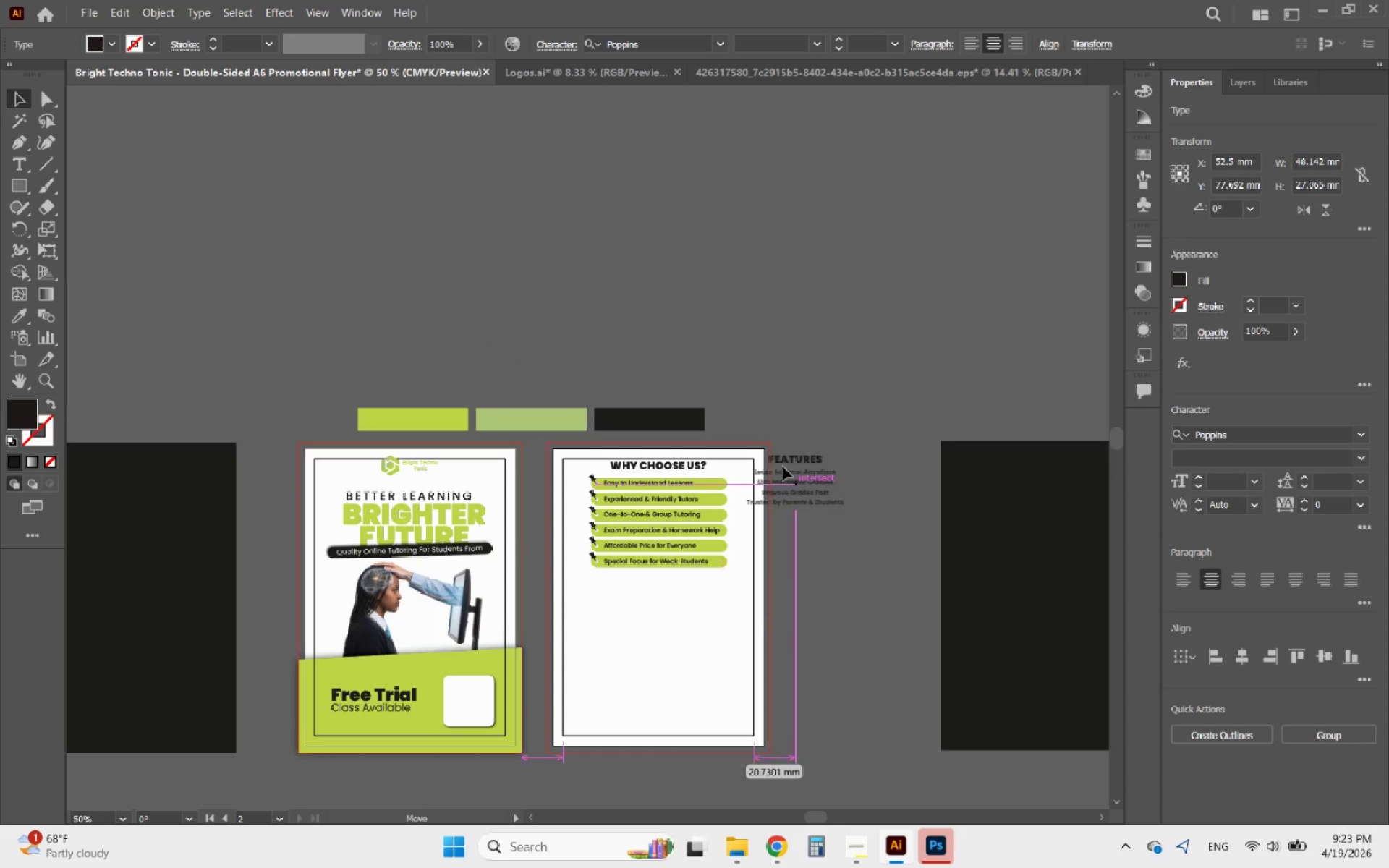 
left_click_drag(start_coordinate=[641, 608], to_coordinate=[827, 365])
 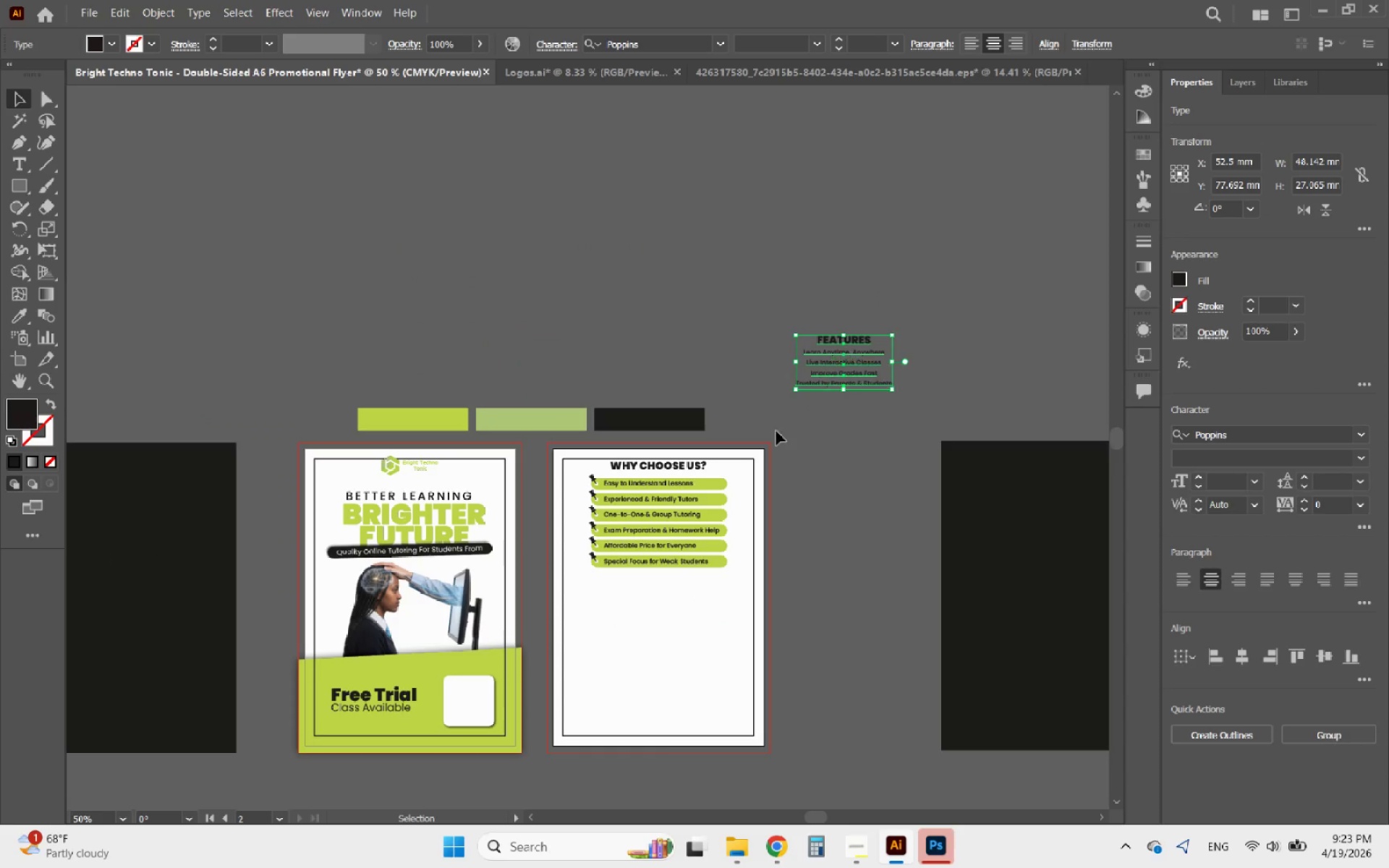 
scroll: coordinate [624, 607], scroll_direction: down, amount: 3.0
 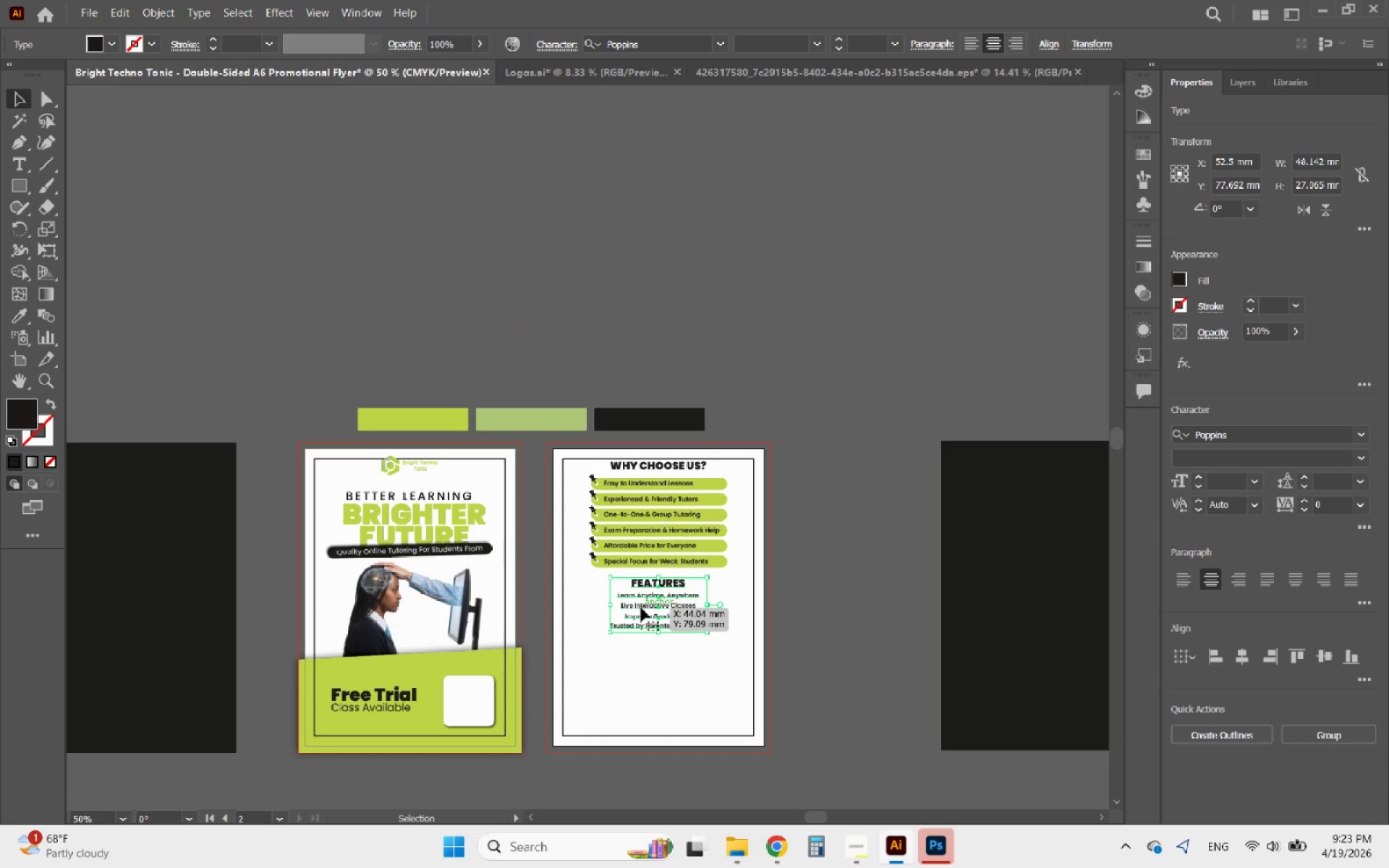 
hold_key(key=AltLeft, duration=0.52)
scroll: coordinate [697, 516], scroll_direction: up, amount: 2.0
 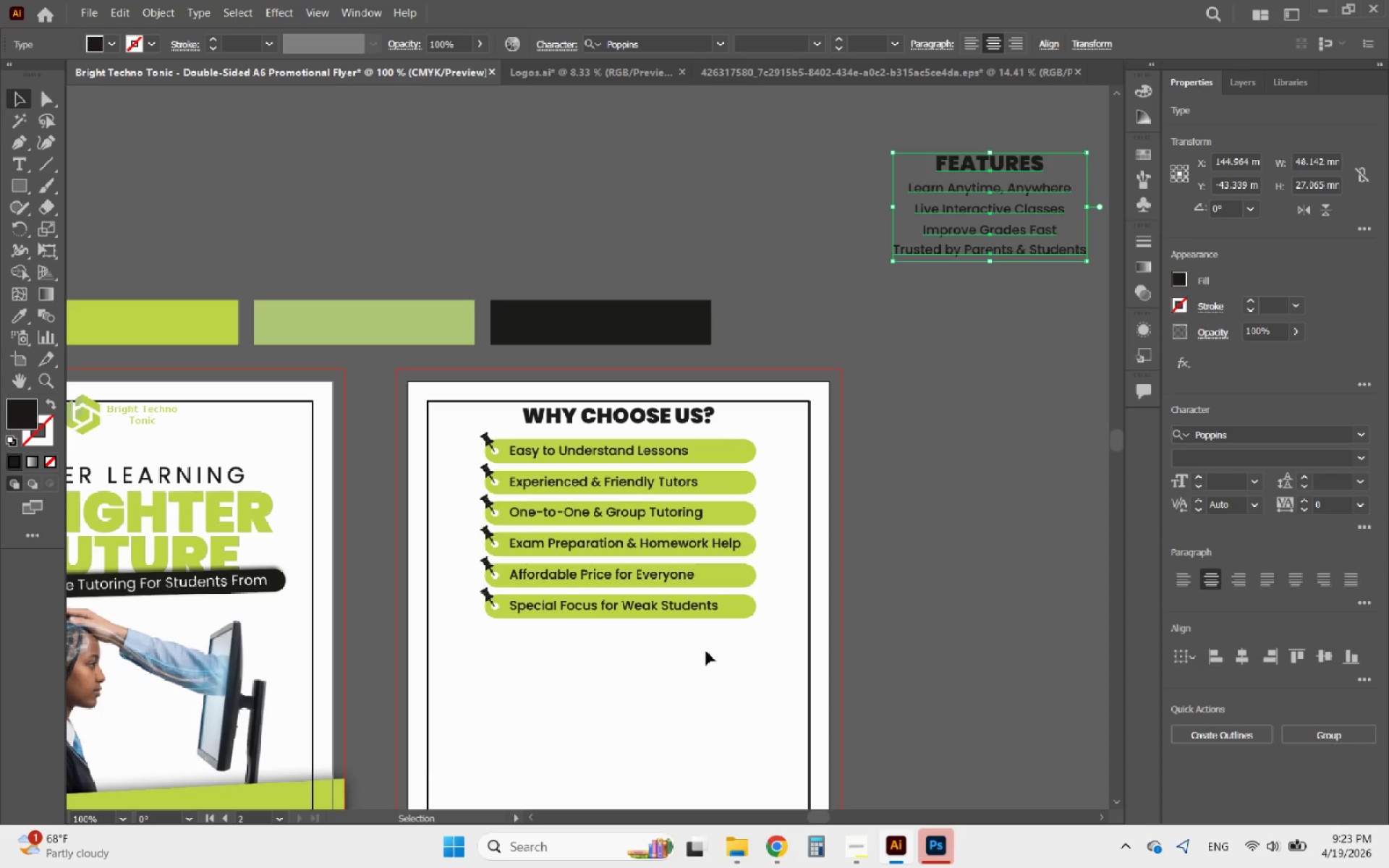 
hold_key(key=AltLeft, duration=0.59)
scroll: coordinate [683, 658], scroll_direction: up, amount: 1.0
 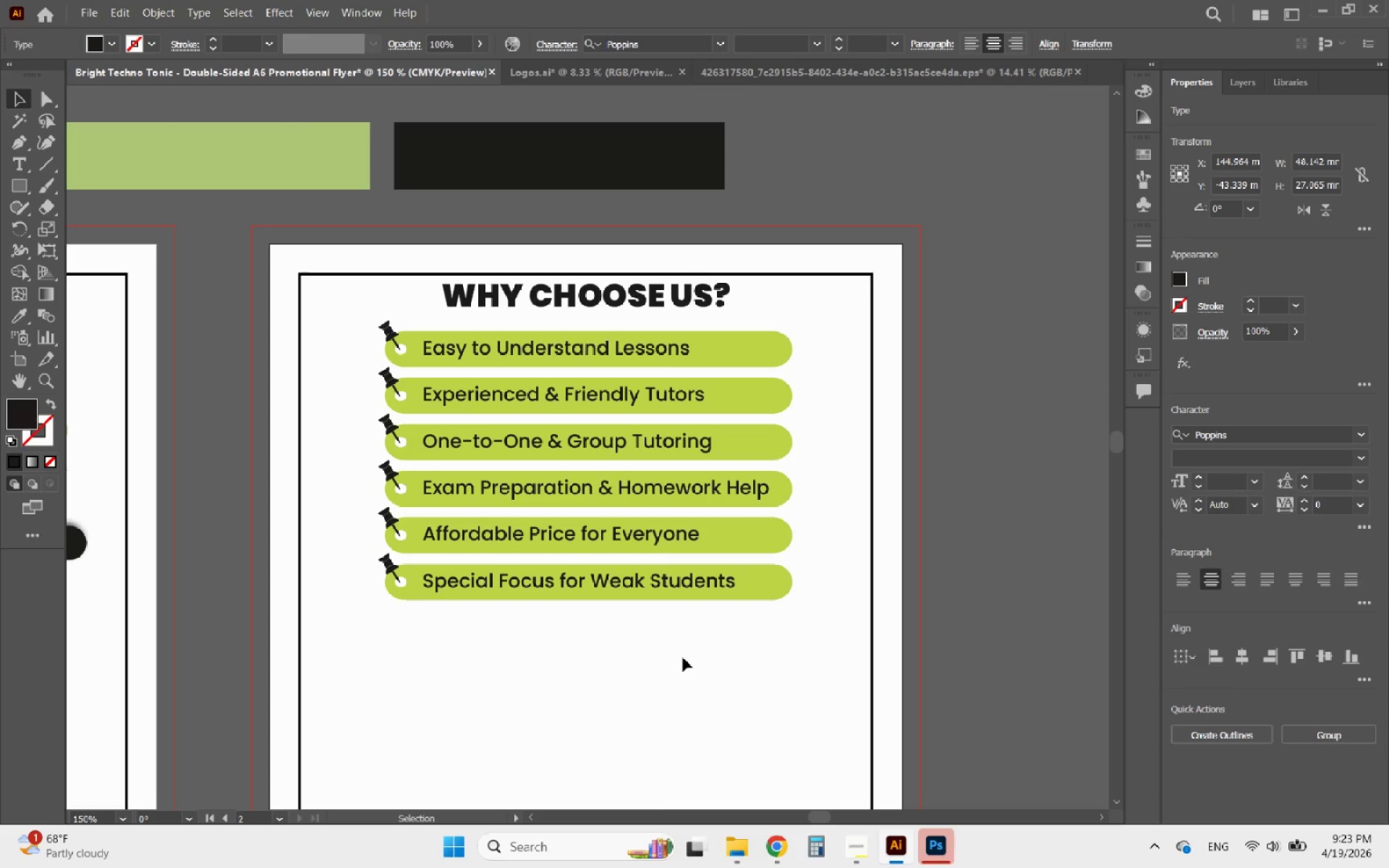 
left_click_drag(start_coordinate=[688, 659], to_coordinate=[399, 294])
 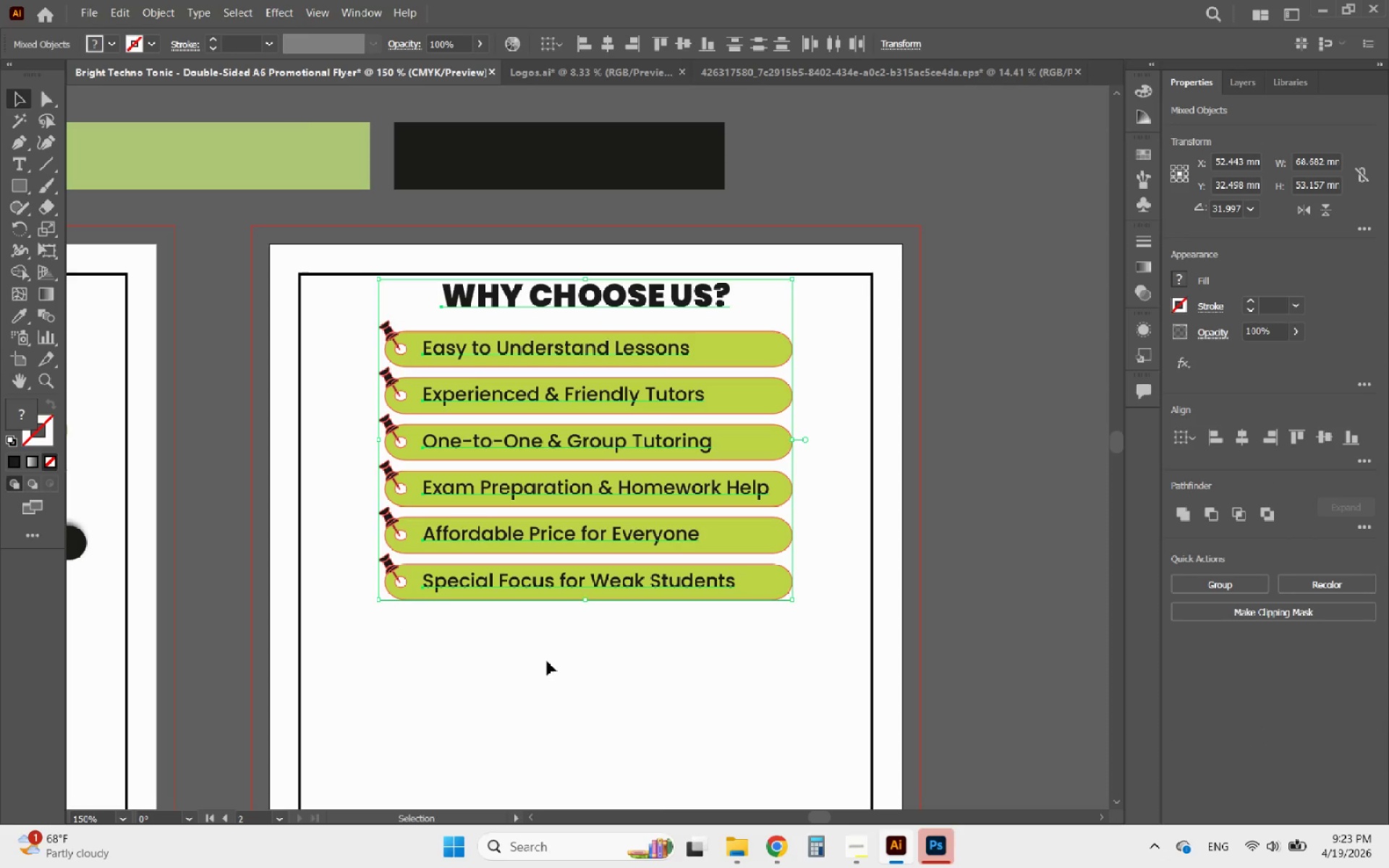 
left_click([587, 688])
 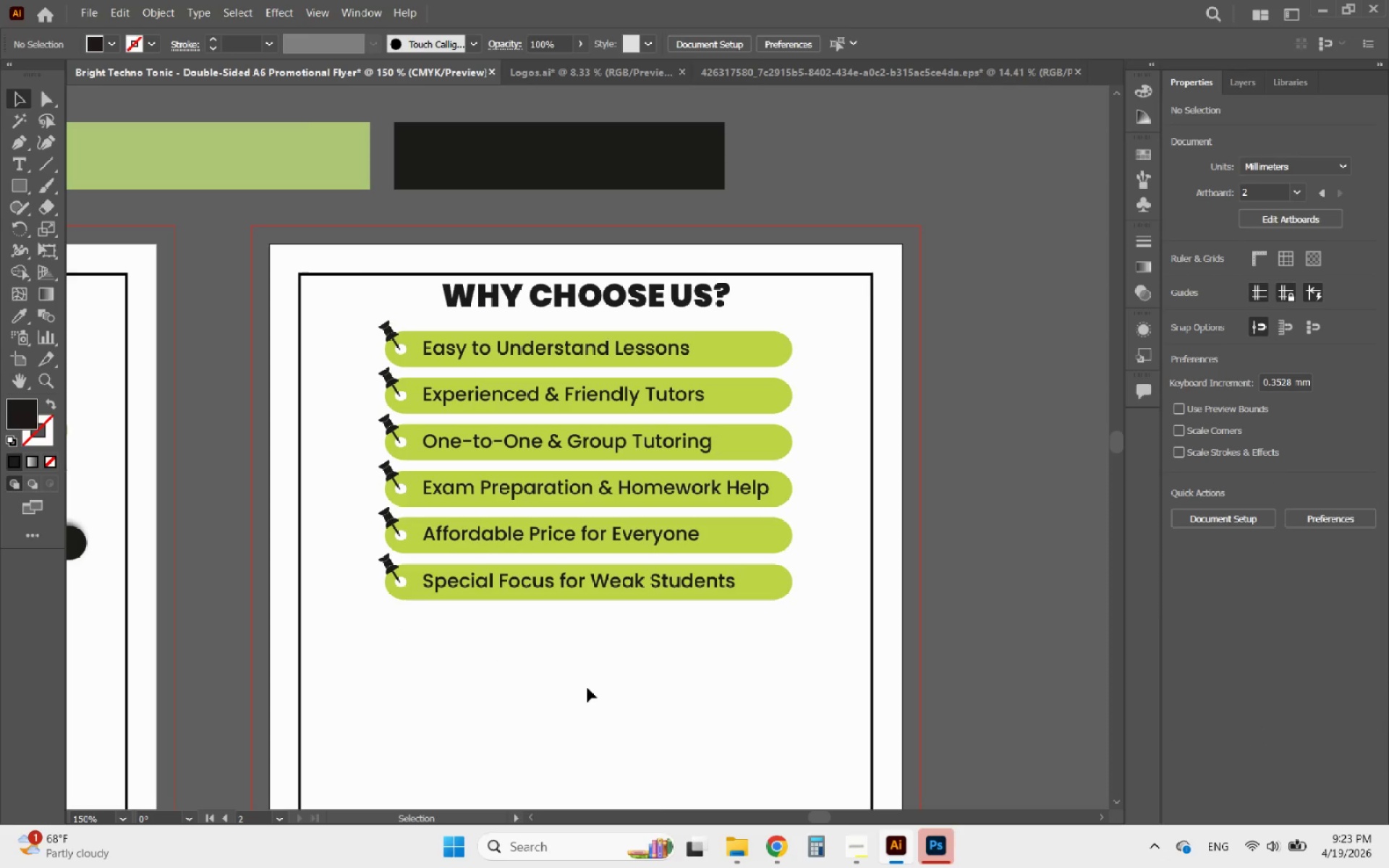 
left_click_drag(start_coordinate=[713, 703], to_coordinate=[346, 299])
 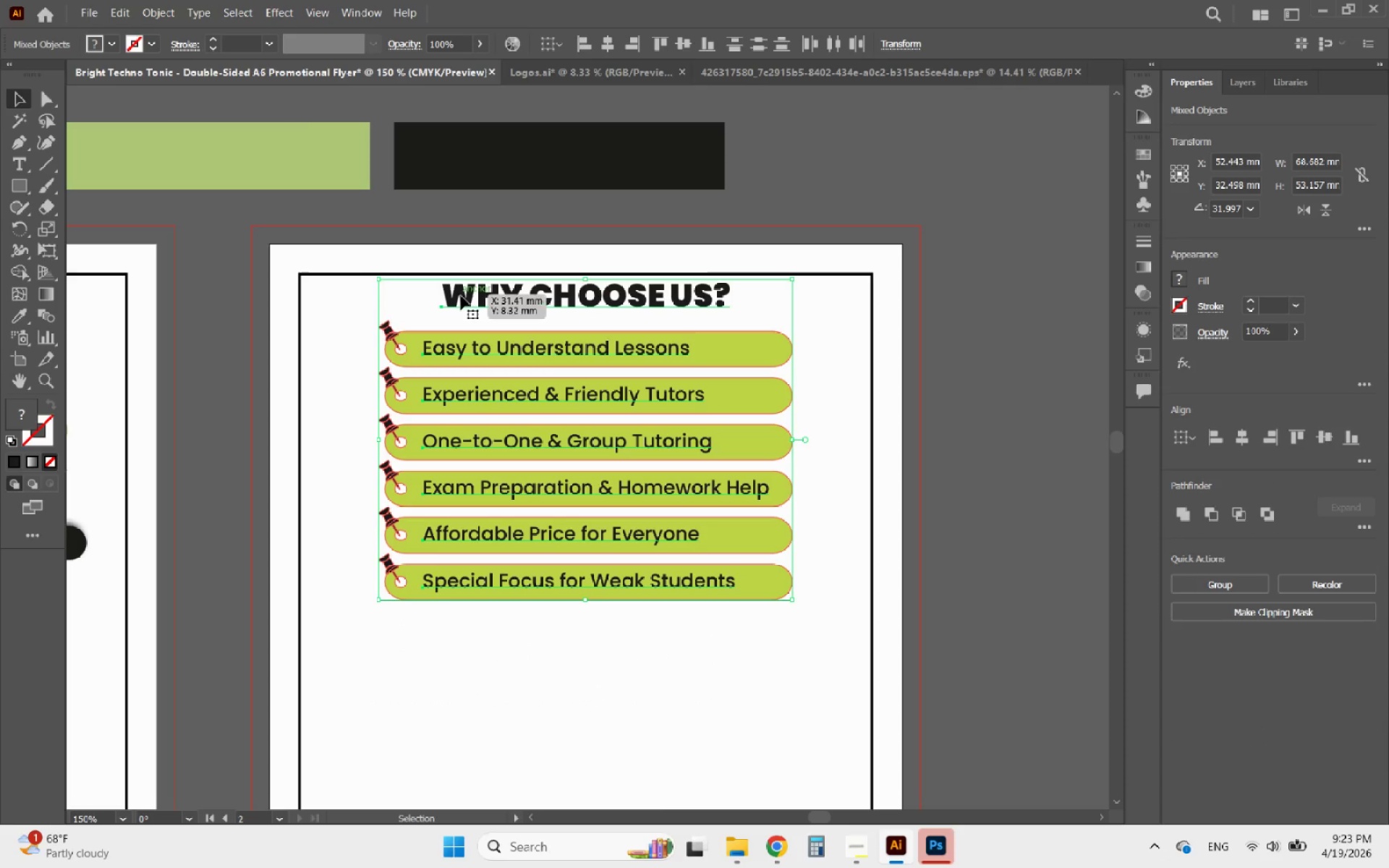 
left_click_drag(start_coordinate=[461, 296], to_coordinate=[452, 317])
 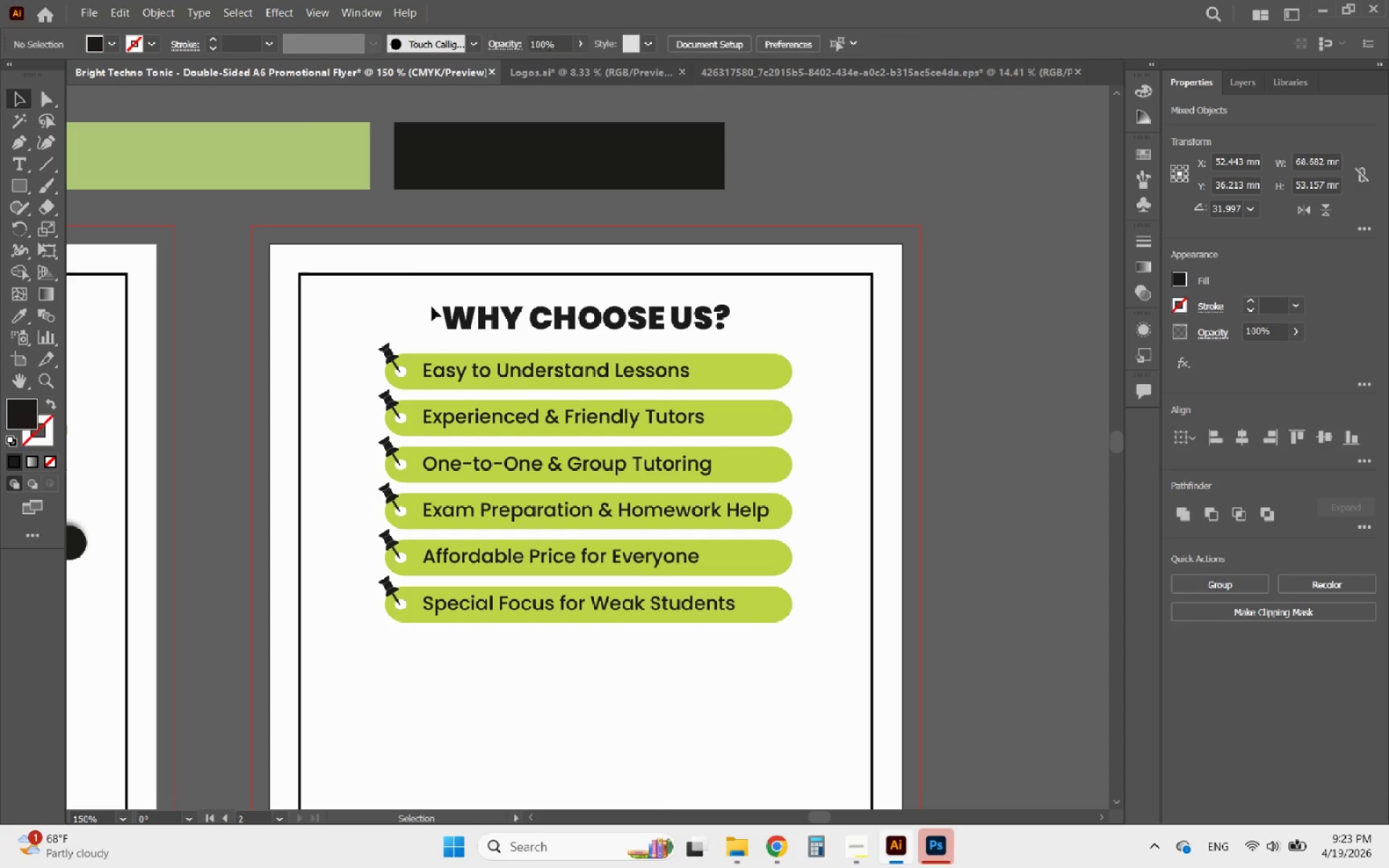 
hold_key(key=ShiftLeft, duration=3.31)
 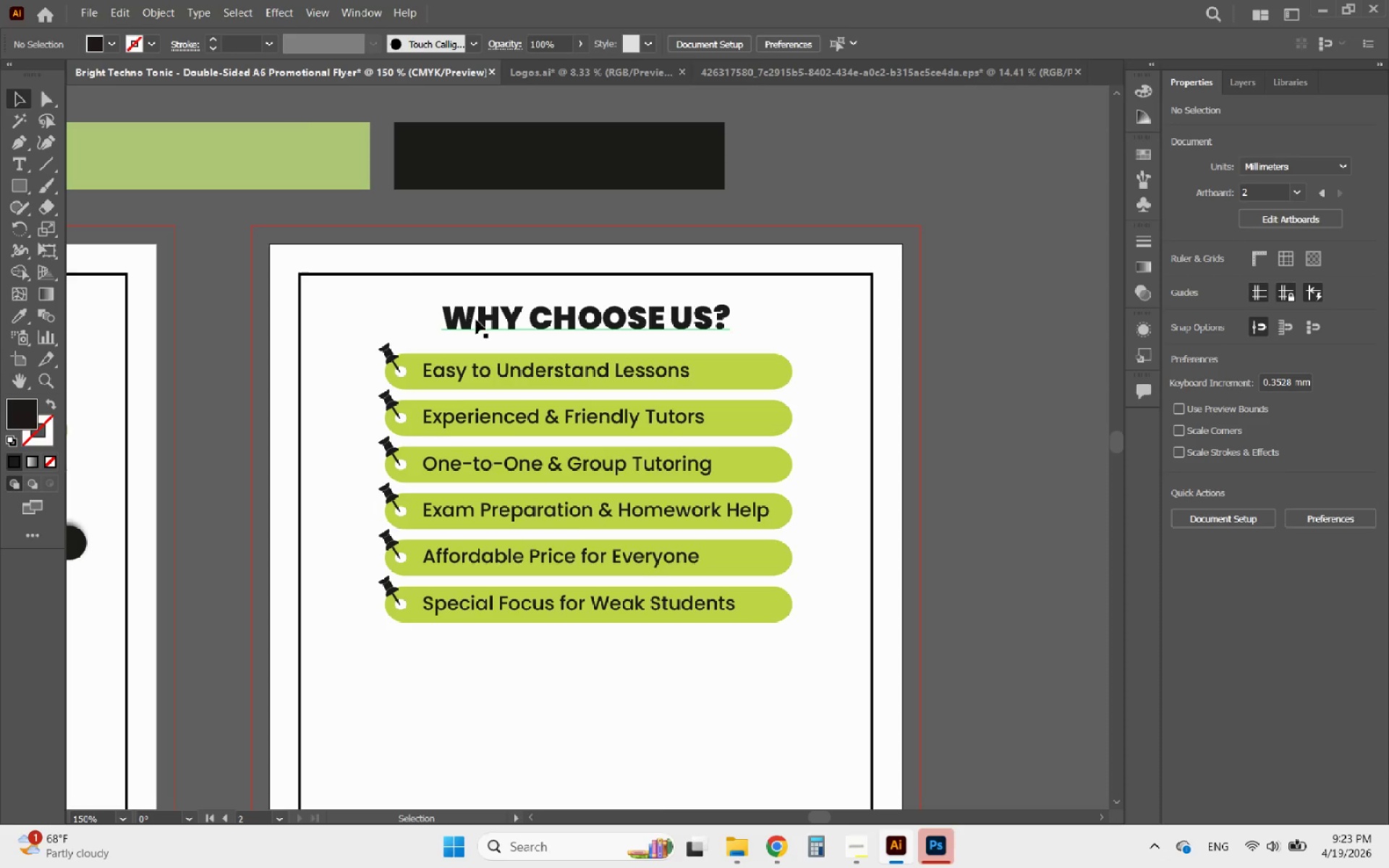 
left_click_drag(start_coordinate=[477, 320], to_coordinate=[477, 302])
 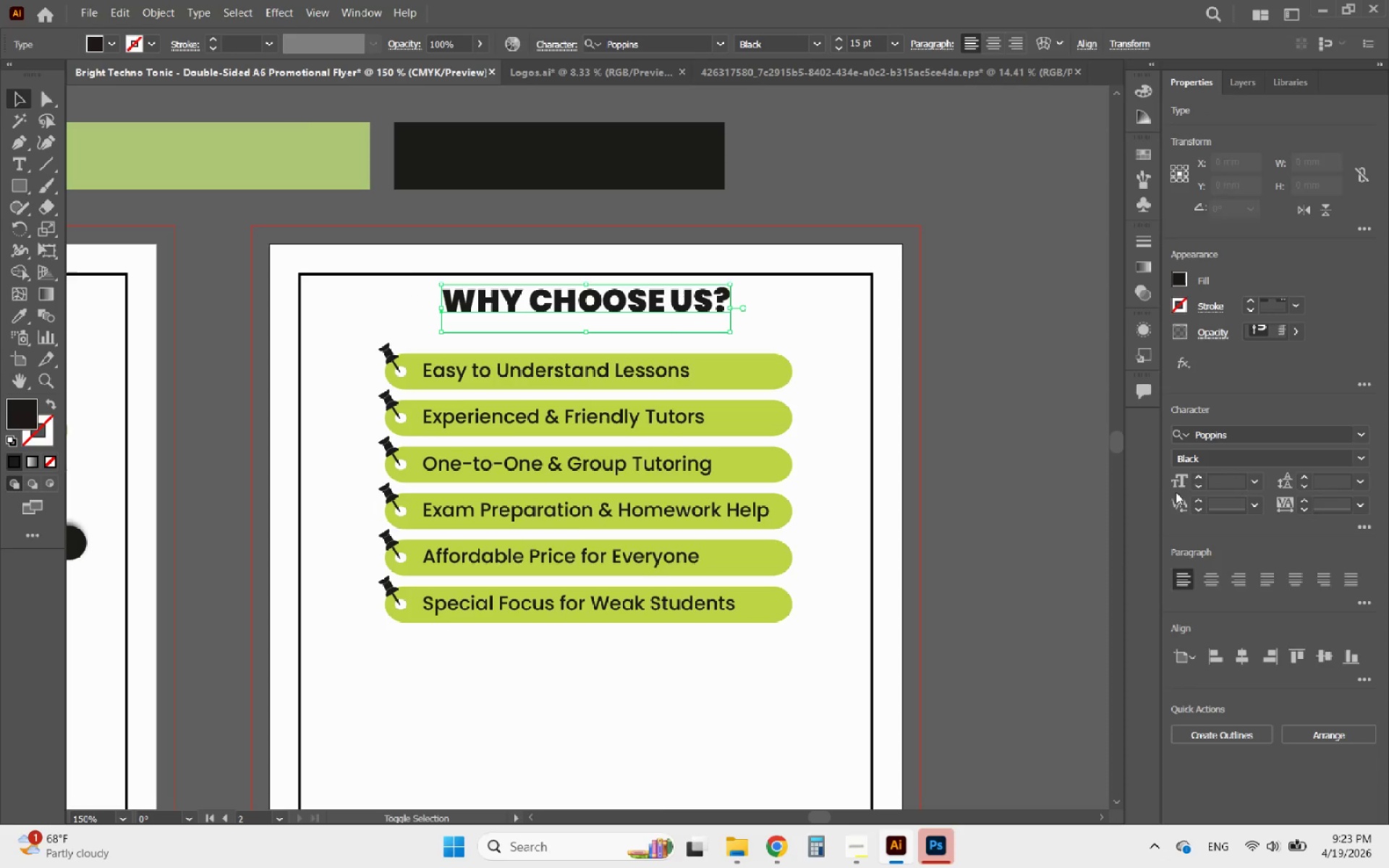 
hold_key(key=ShiftLeft, duration=1.69)
 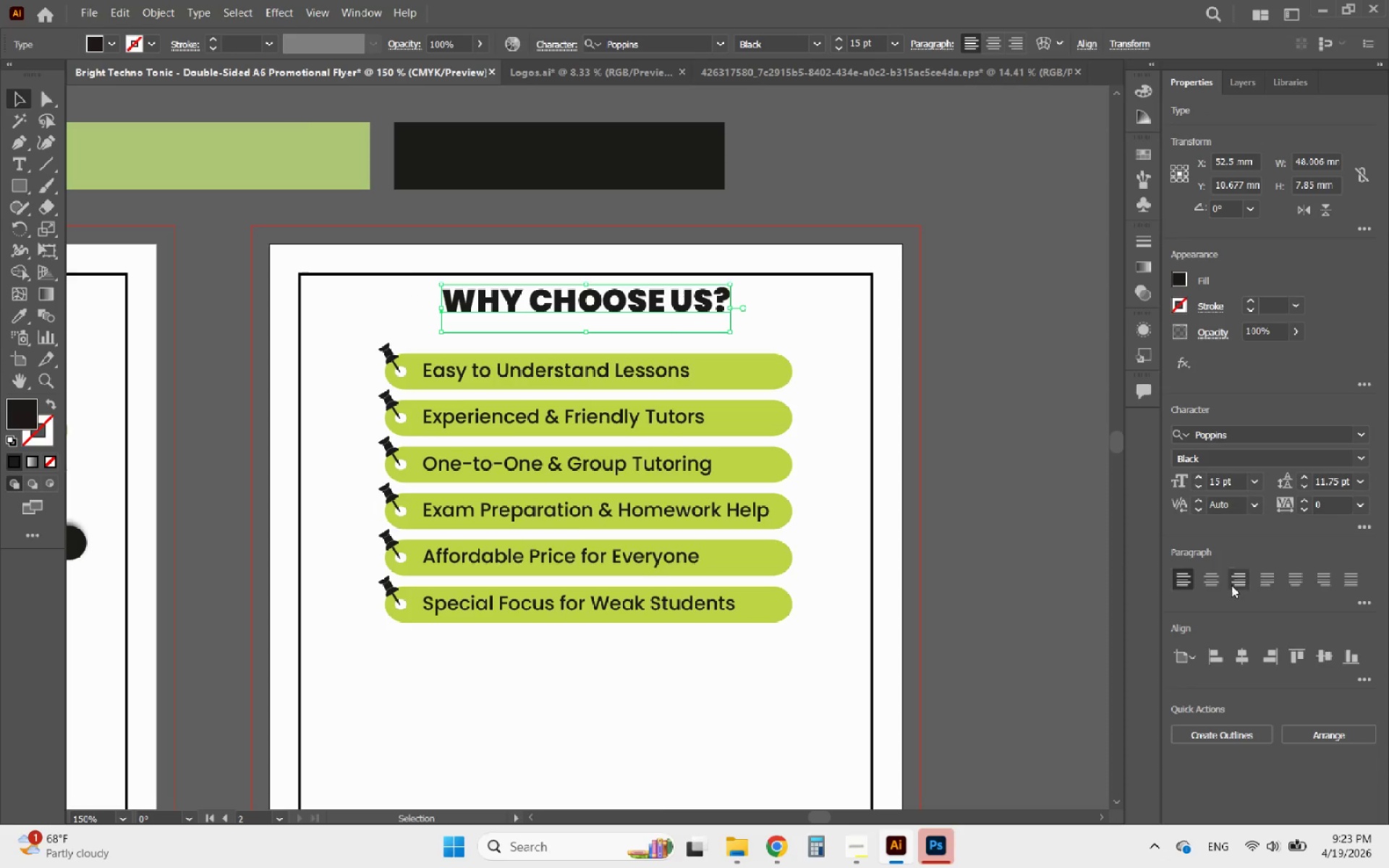 
left_click([1243, 654])
 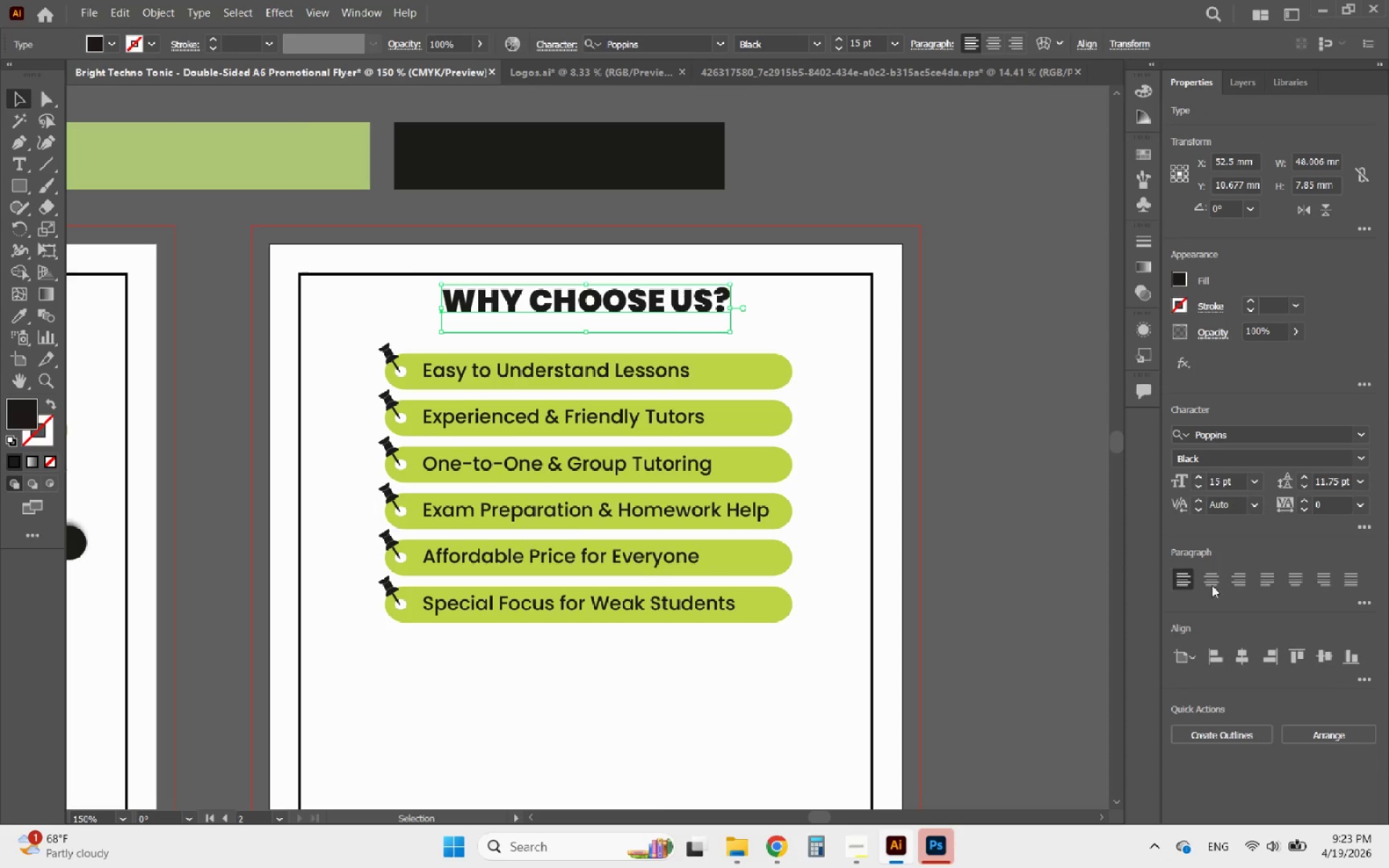 
left_click([1208, 575])
 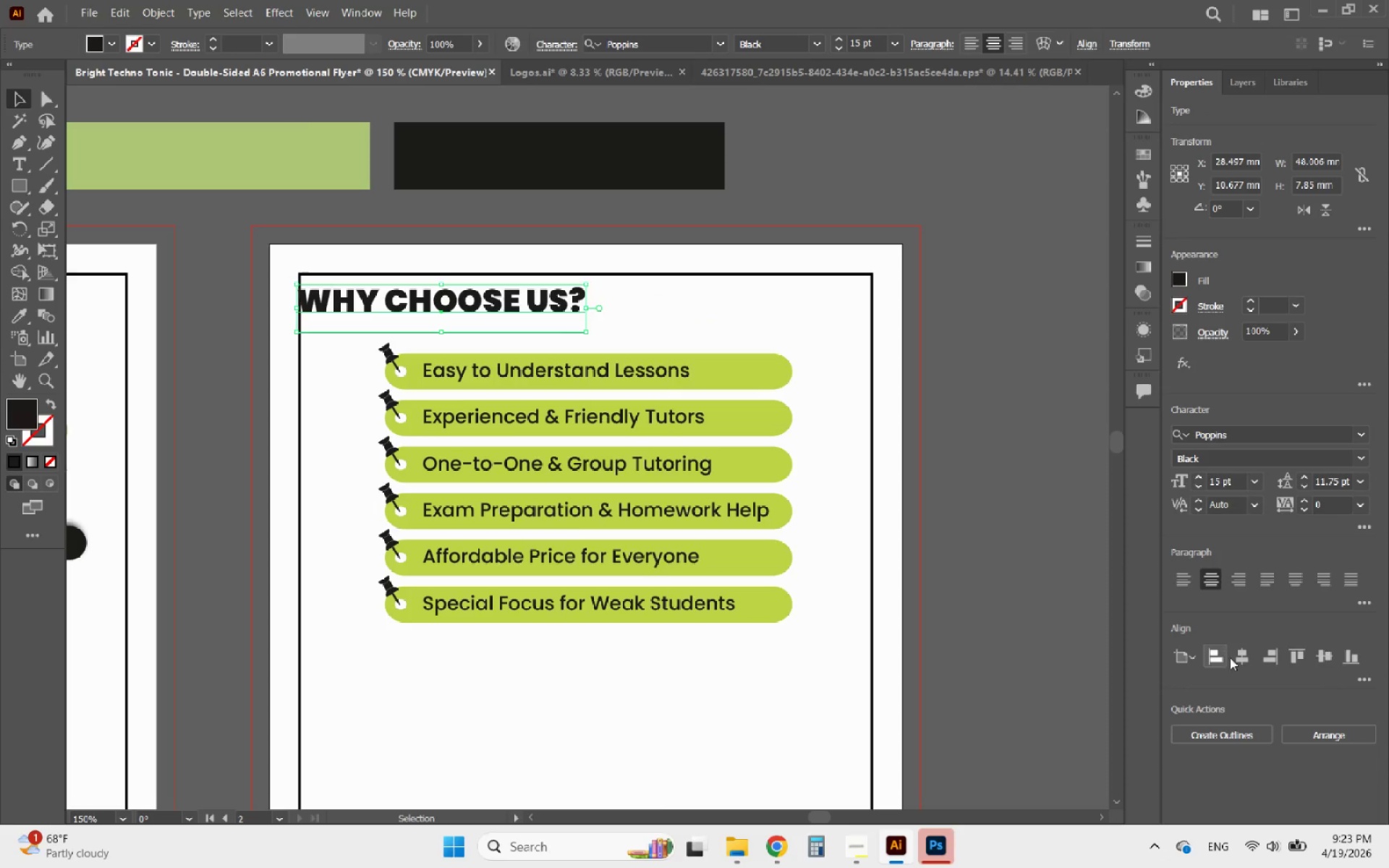 
left_click([1235, 658])
 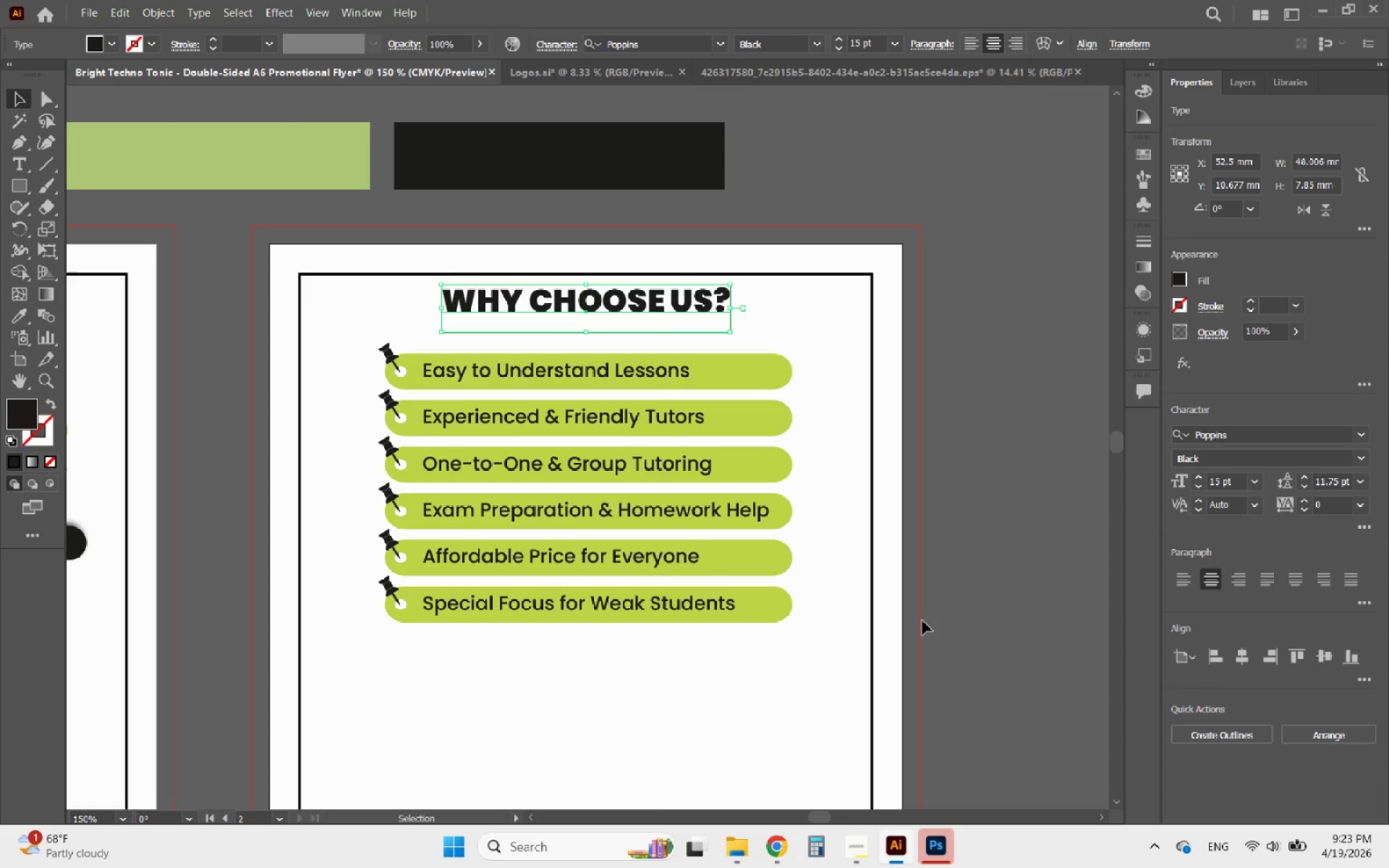 
left_click([1016, 581])
 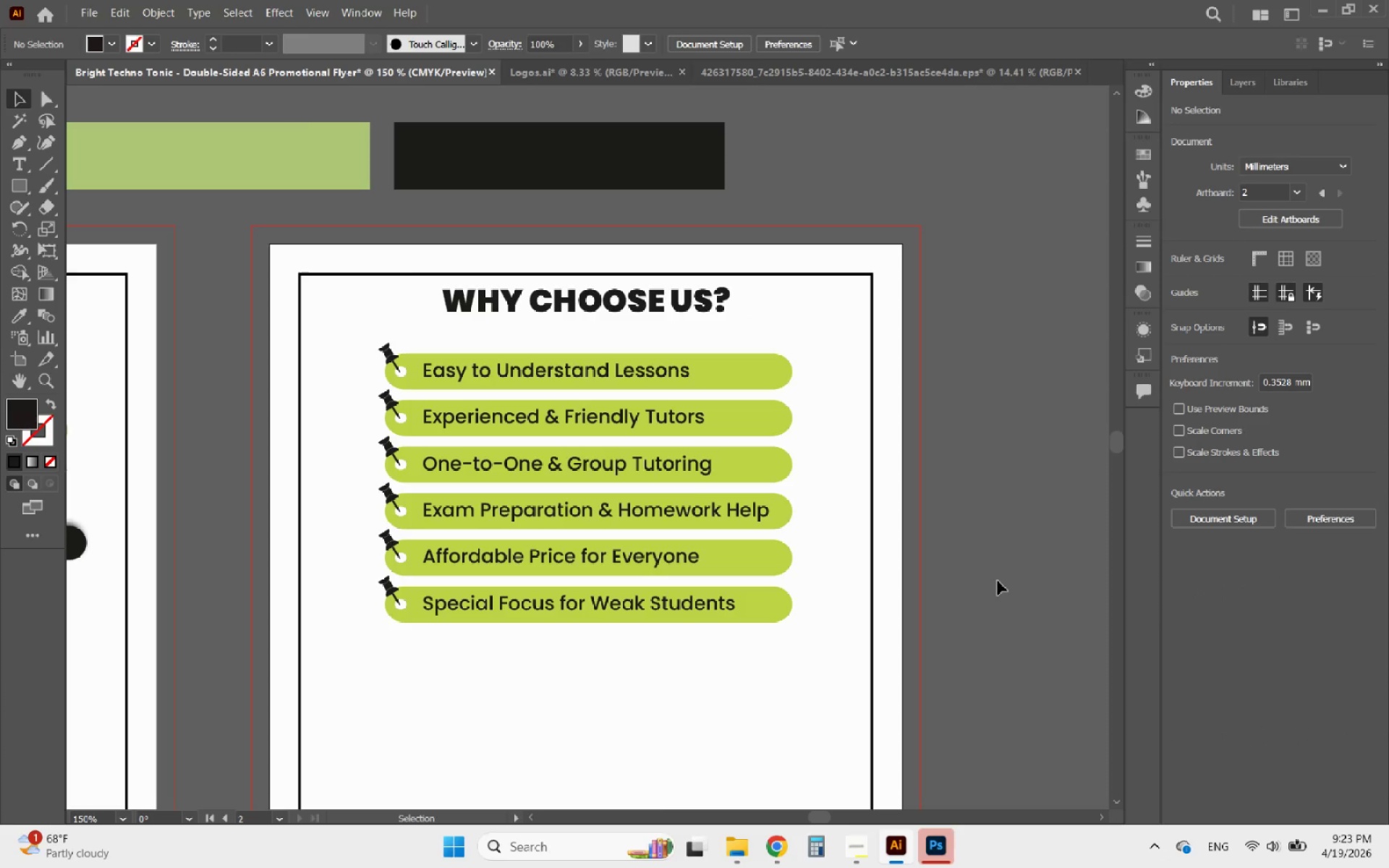 
hold_key(key=AltLeft, duration=0.77)
scroll: coordinate [851, 448], scroll_direction: down, amount: 3.0
 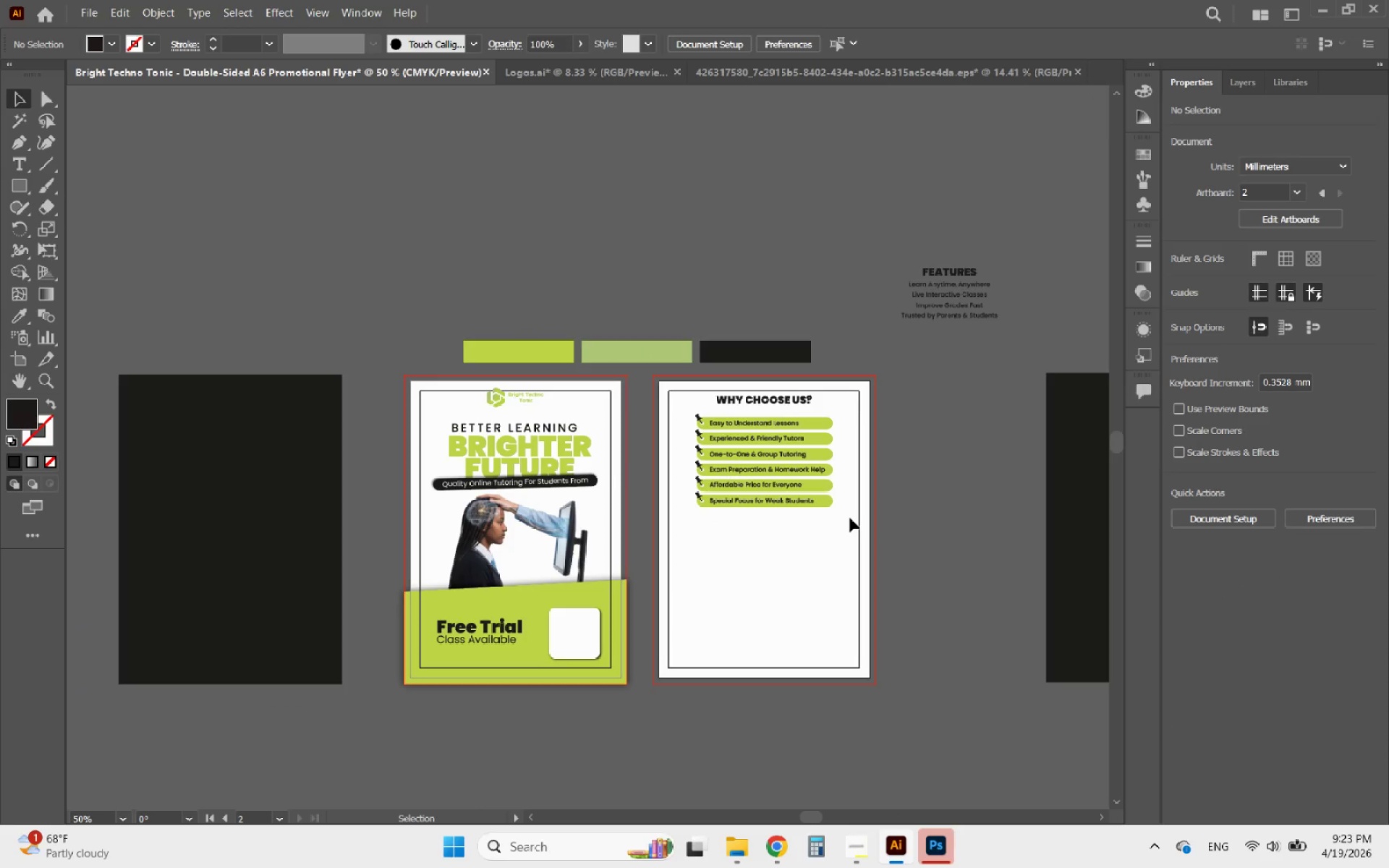 
hold_key(key=AltLeft, duration=1.31)
scroll: coordinate [770, 565], scroll_direction: up, amount: 2.0
 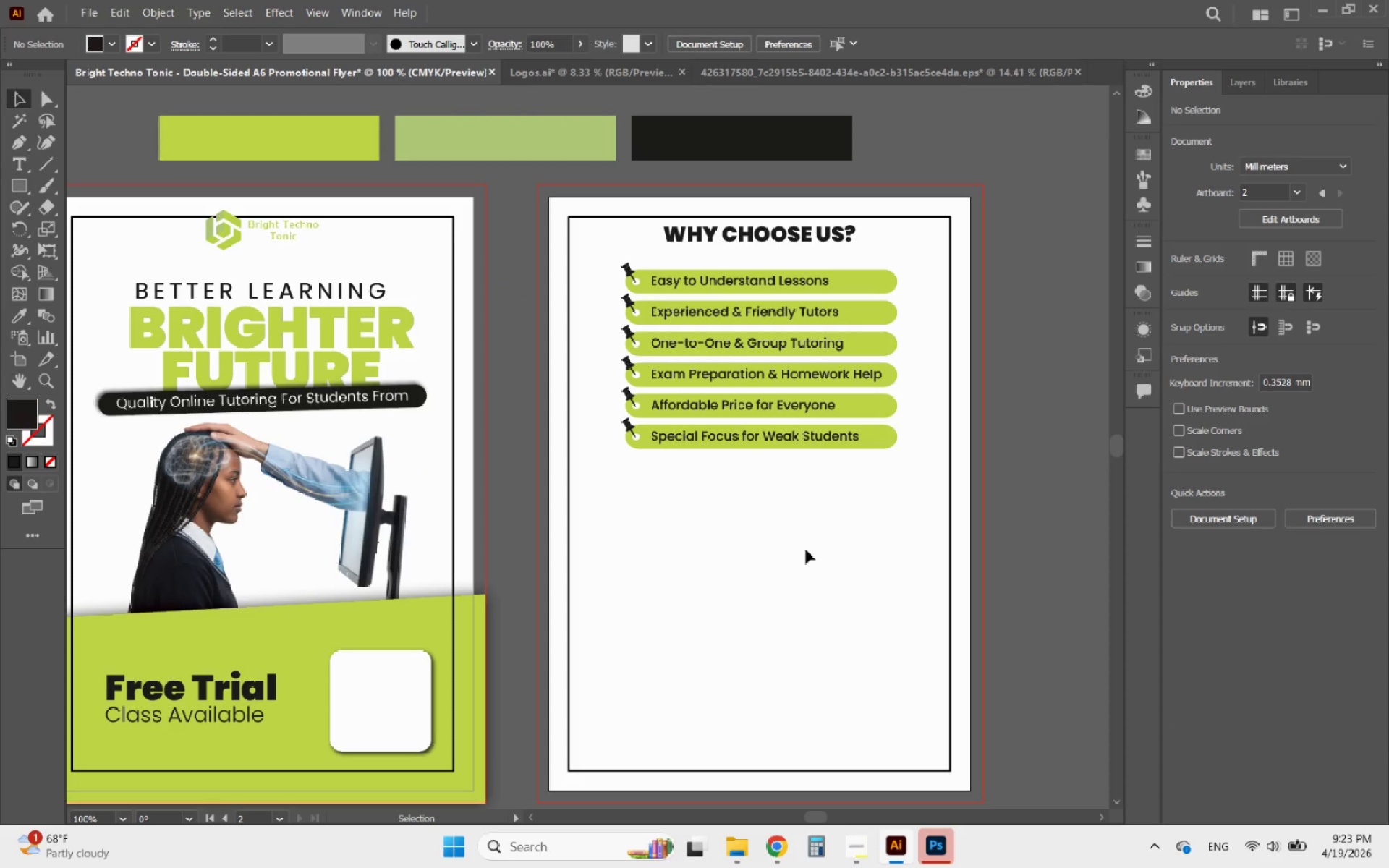 
wait(6.41)
 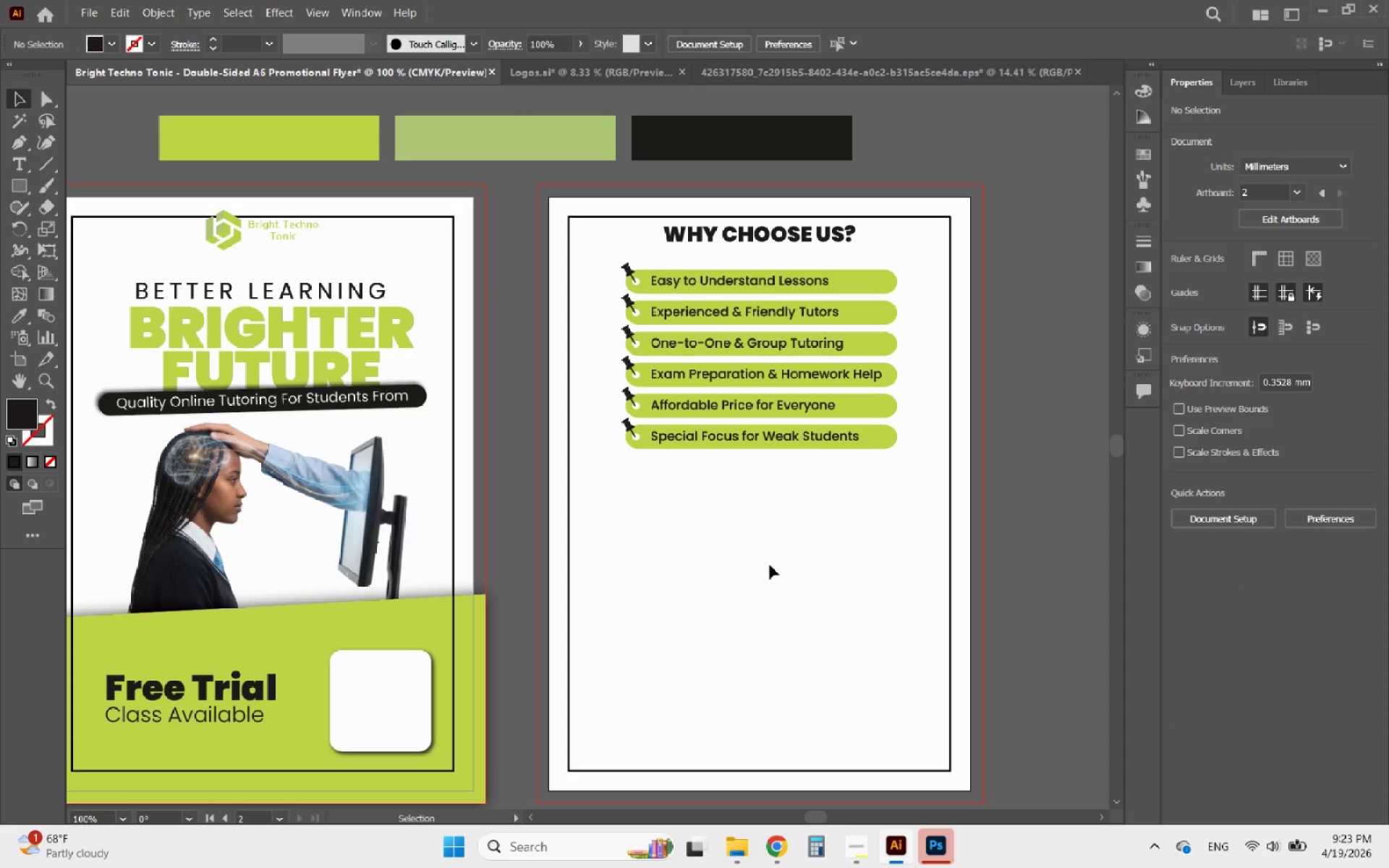 
hold_key(key=AltLeft, duration=0.69)
scroll: coordinate [804, 617], scroll_direction: up, amount: 1.0
 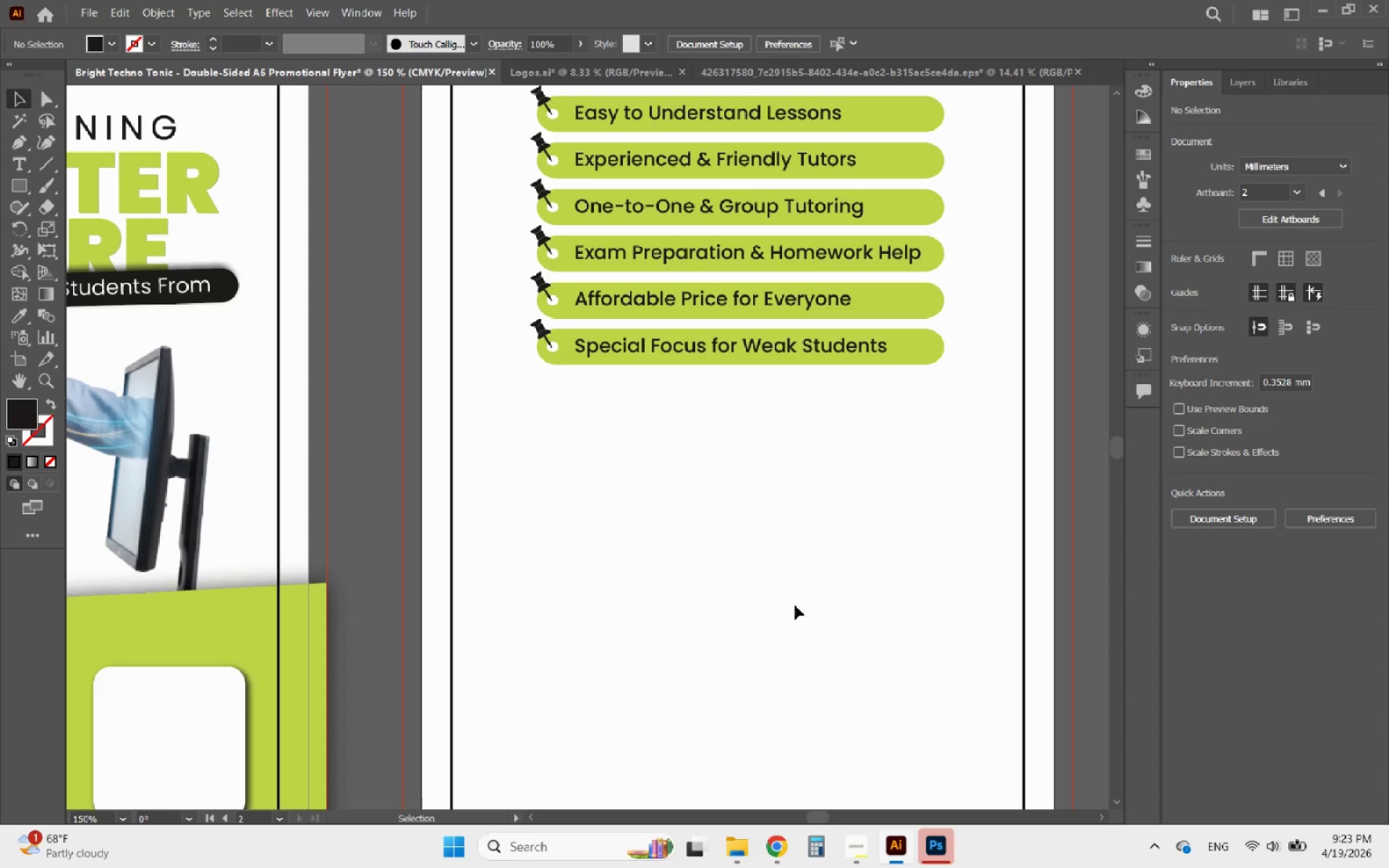 
hold_key(key=AltLeft, duration=1.83)
scroll: coordinate [752, 489], scroll_direction: down, amount: 2.0
 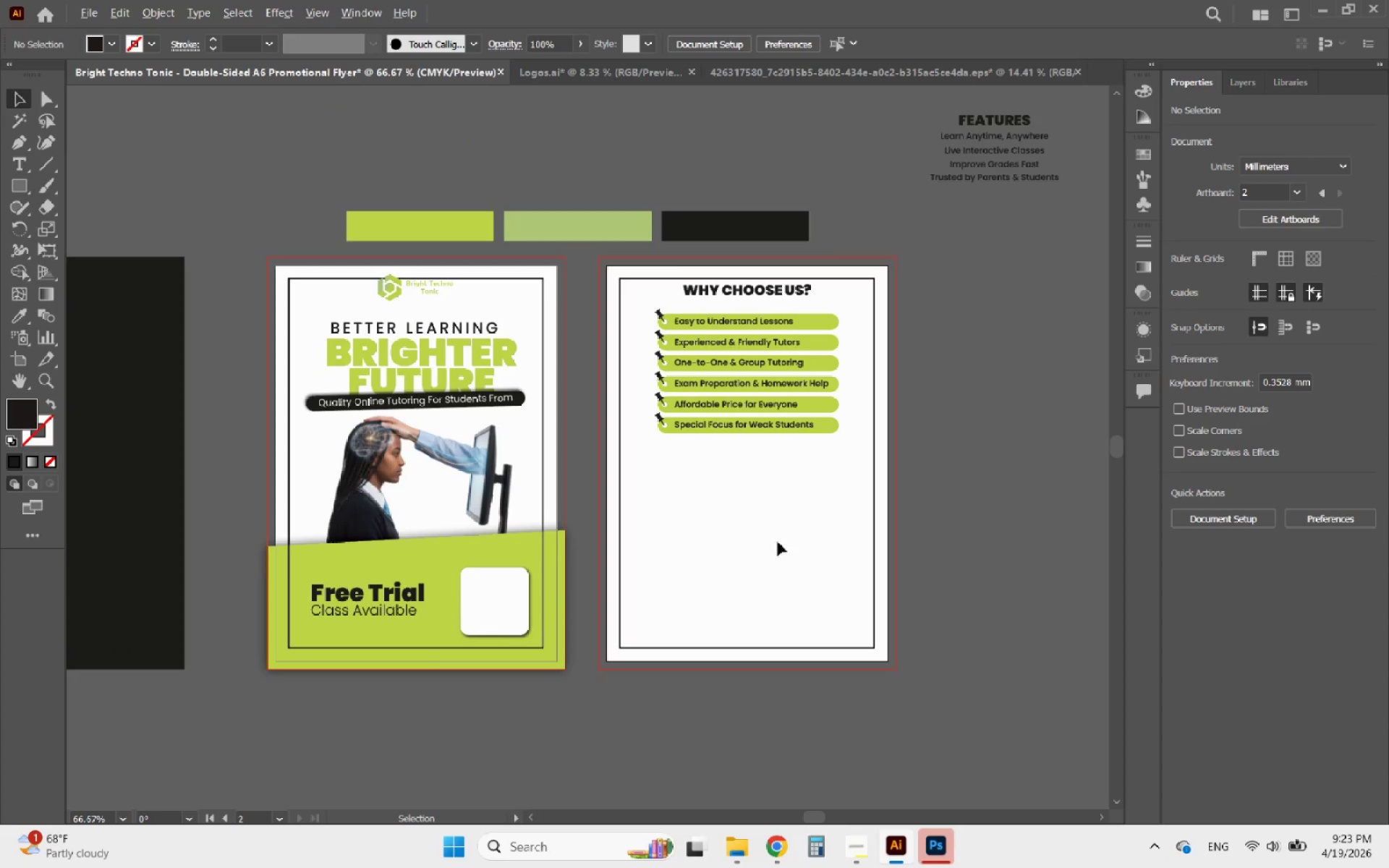 
scroll: coordinate [788, 552], scroll_direction: up, amount: 1.0
 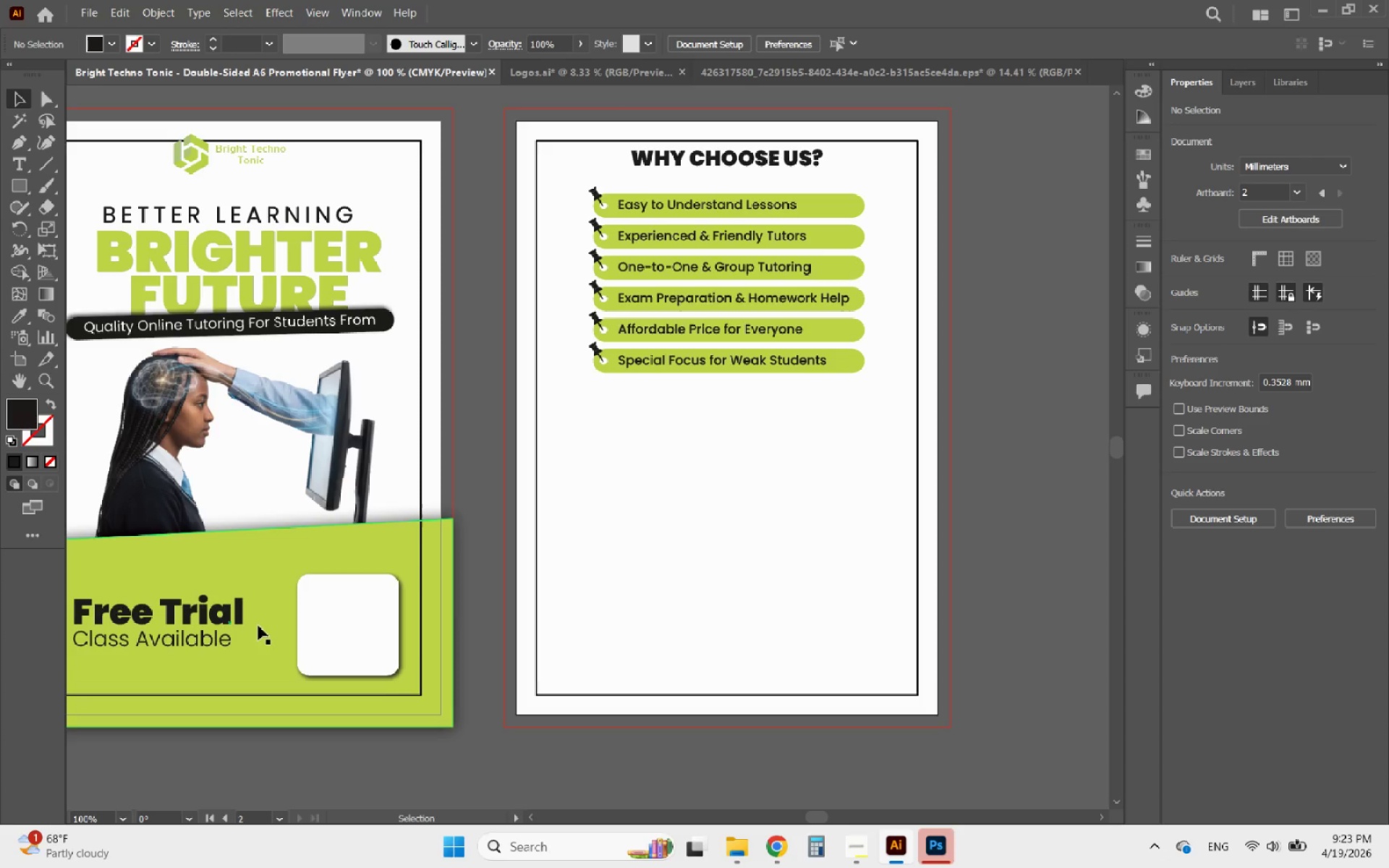 
left_click([222, 634])
 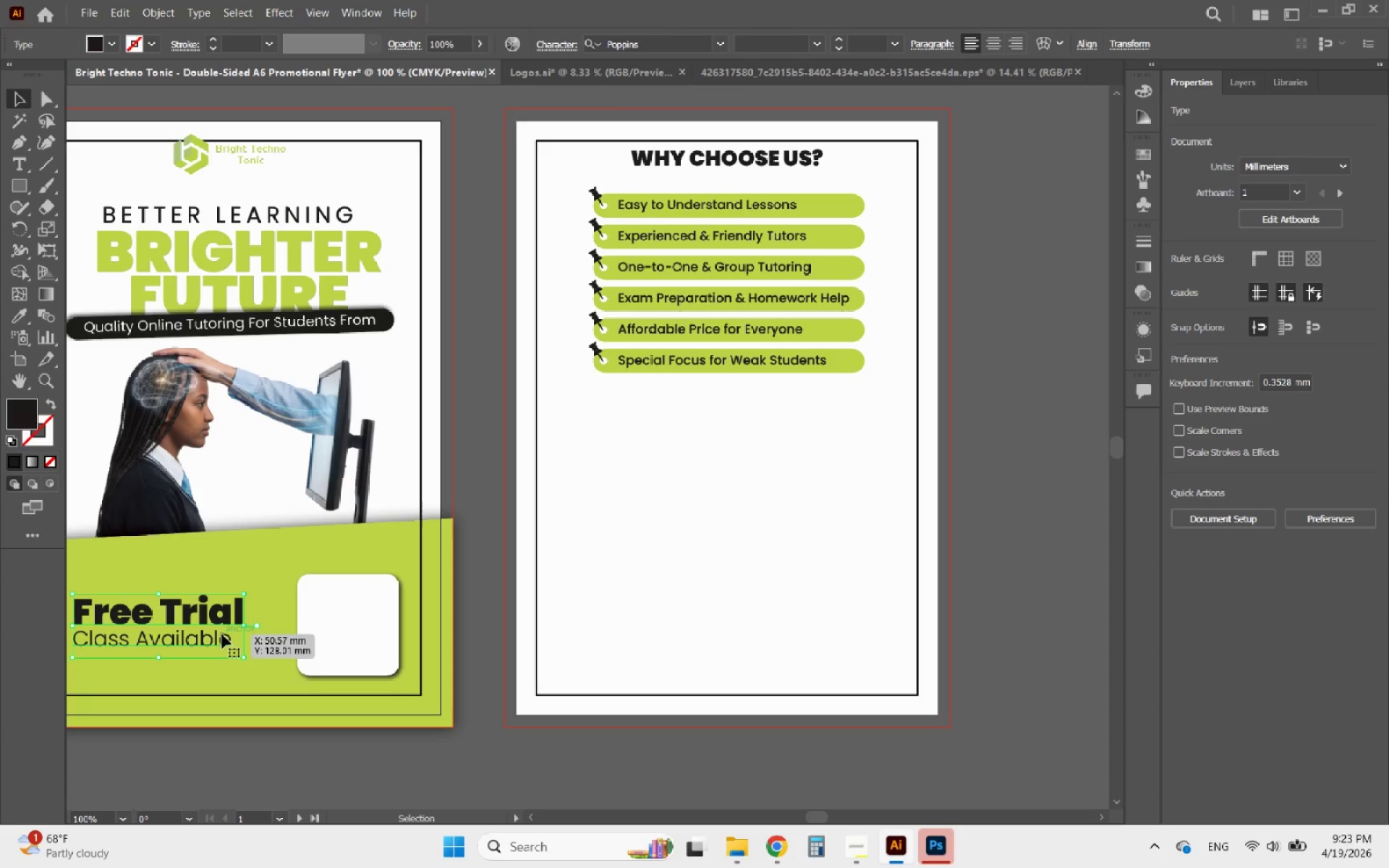 
hold_key(key=AltLeft, duration=1.55)
left_click_drag(start_coordinate=[222, 634], to_coordinate=[777, 469])
 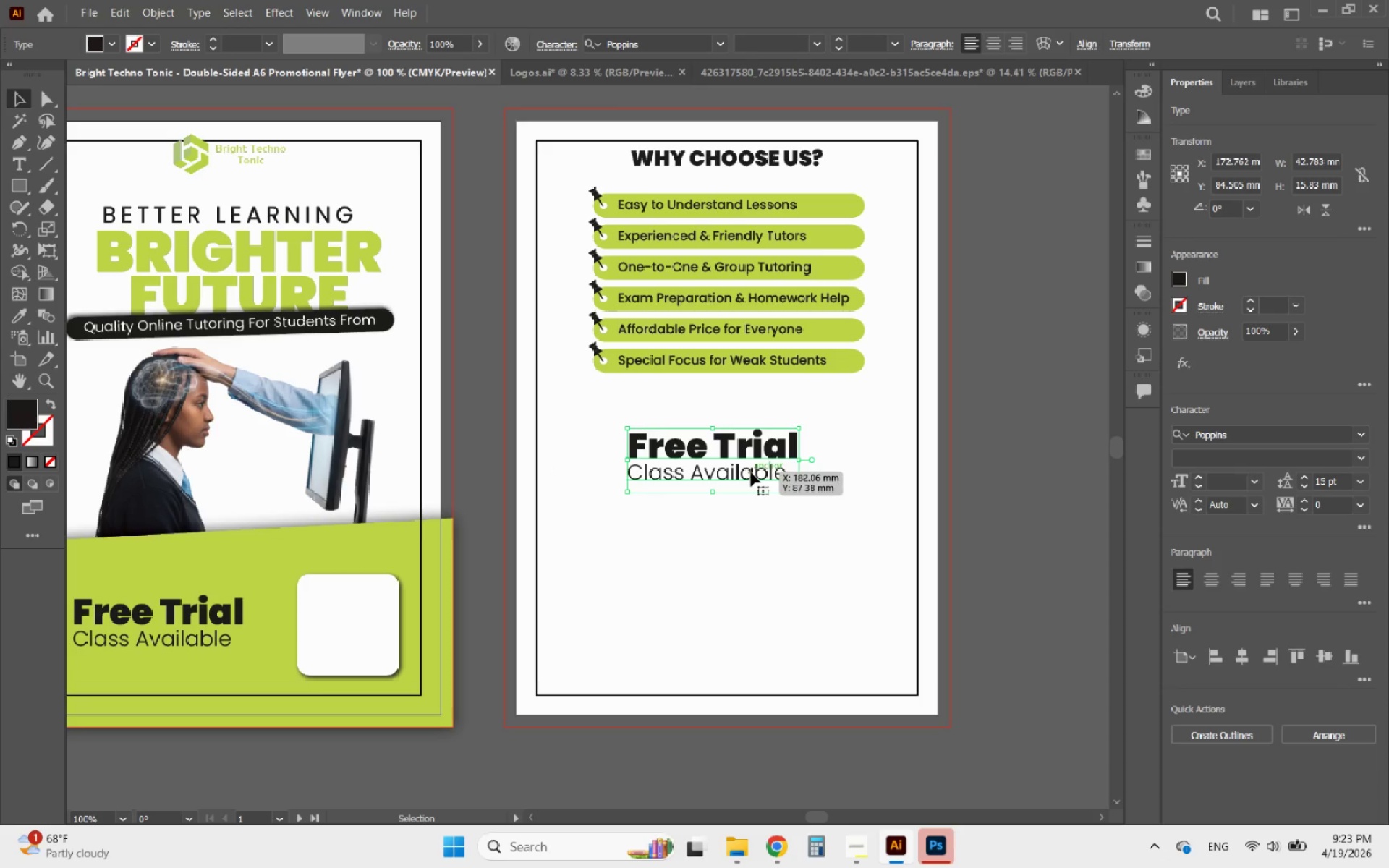 
double_click([751, 472])
 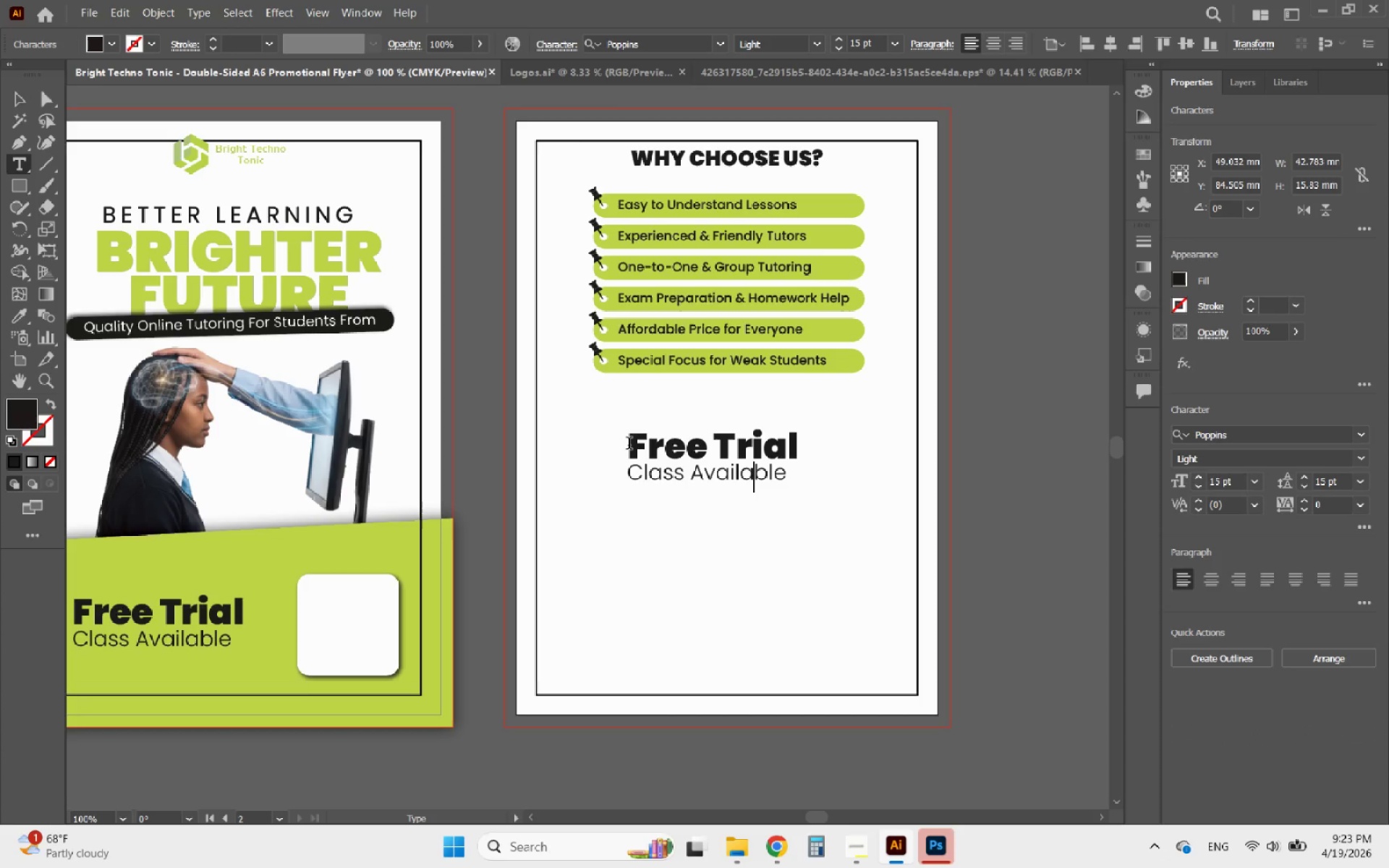 
left_click_drag(start_coordinate=[628, 444], to_coordinate=[864, 518])
 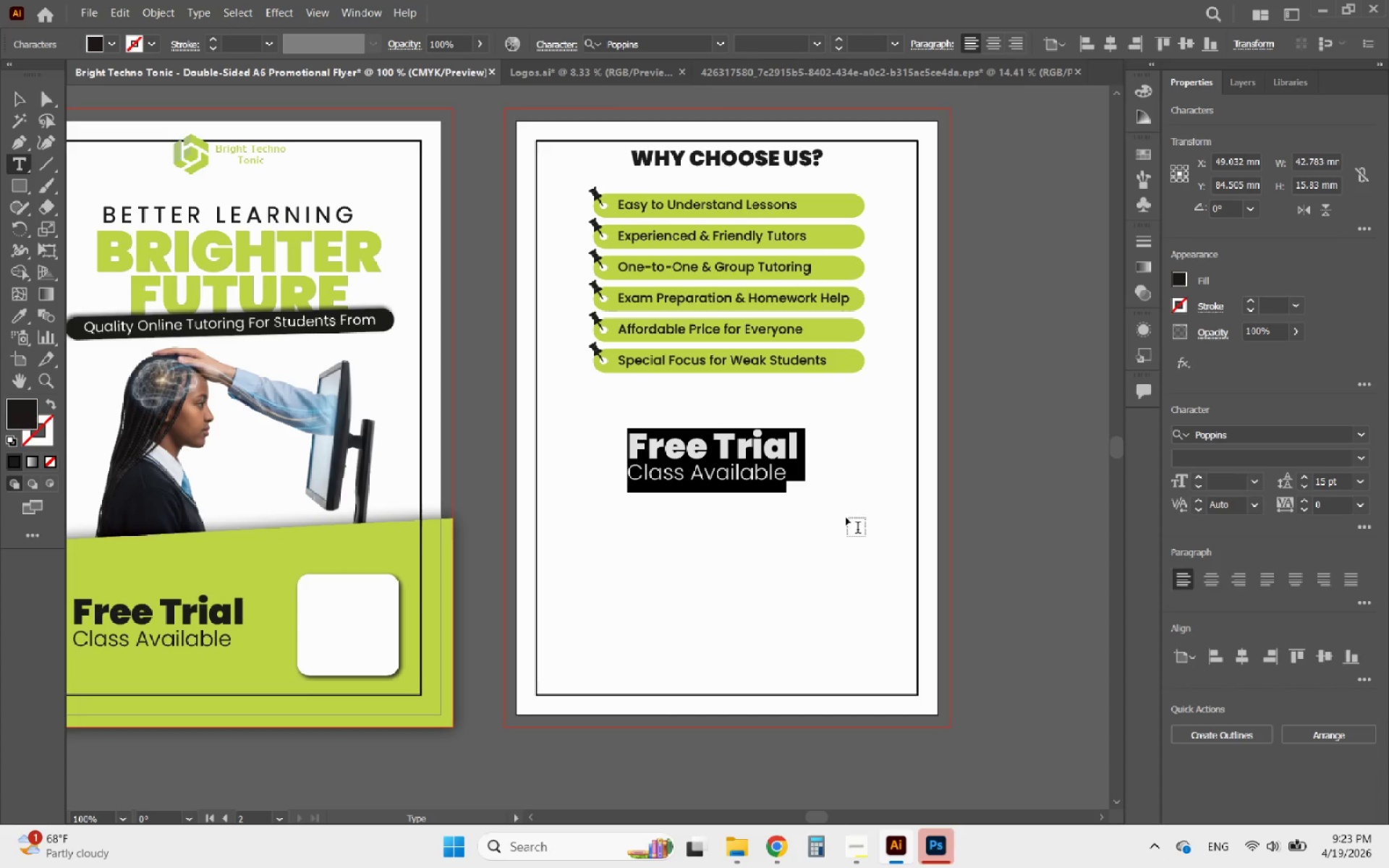 
left_click([697, 469])
 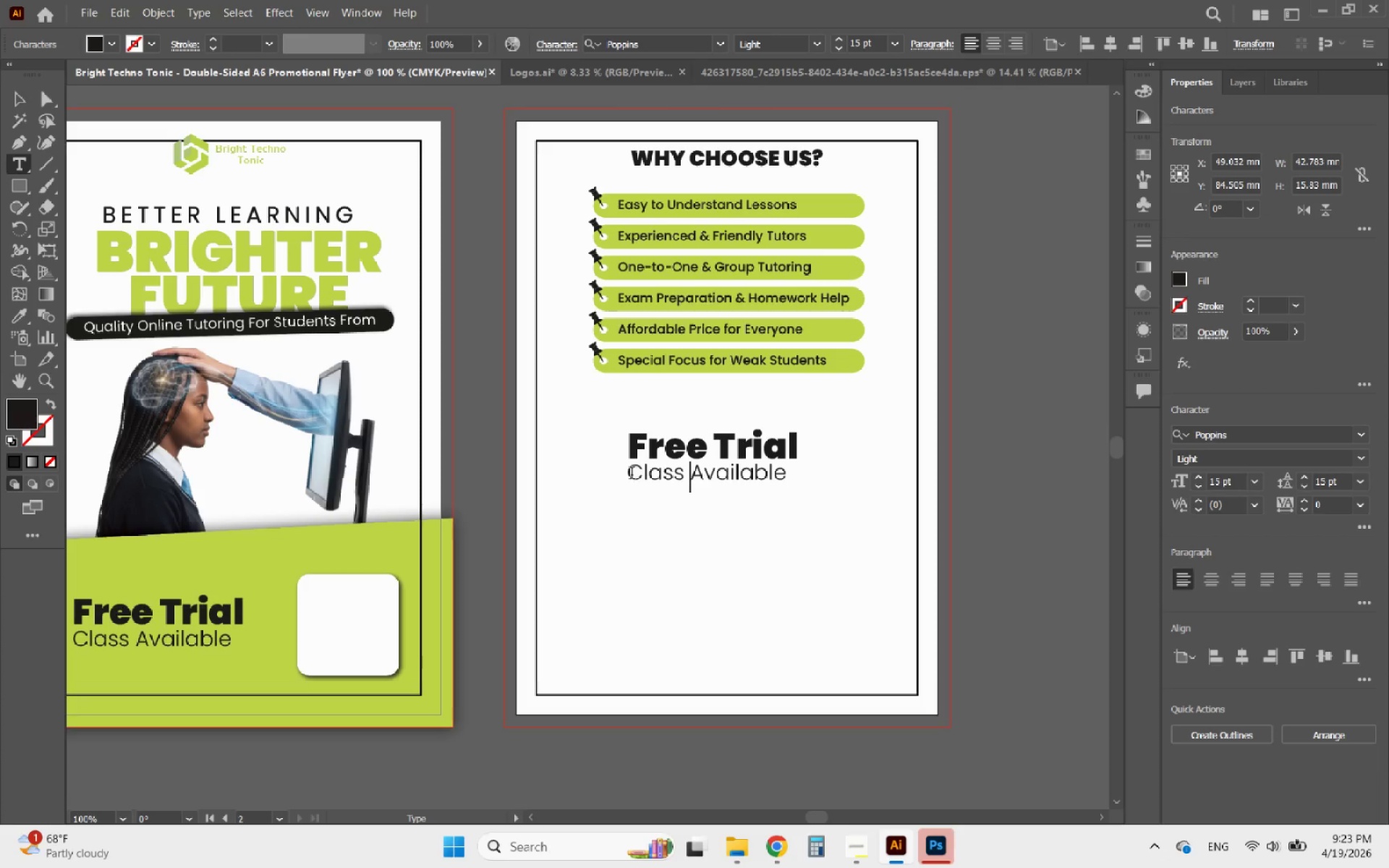 
left_click_drag(start_coordinate=[632, 475], to_coordinate=[802, 477])
 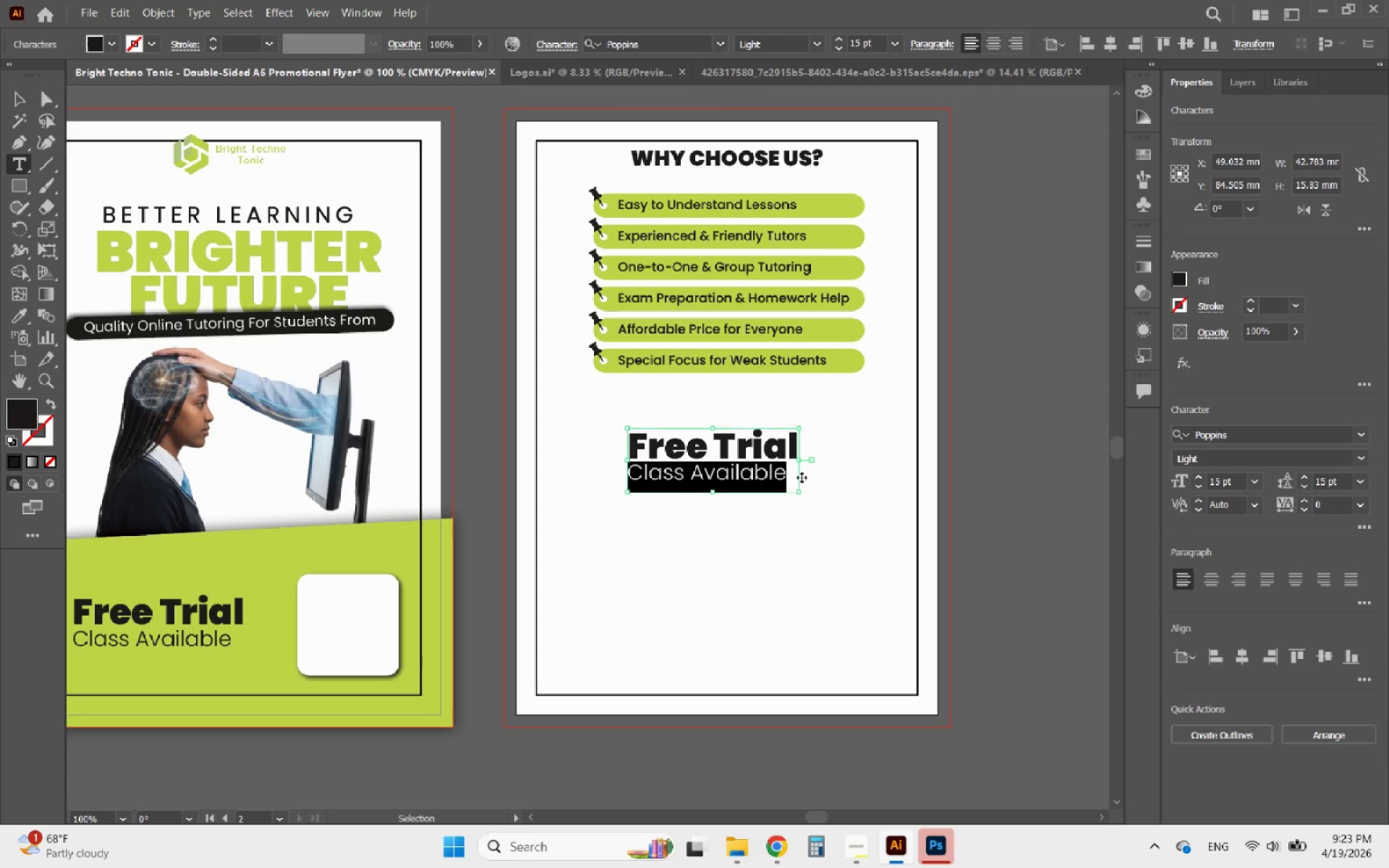 
key(Control+X)
 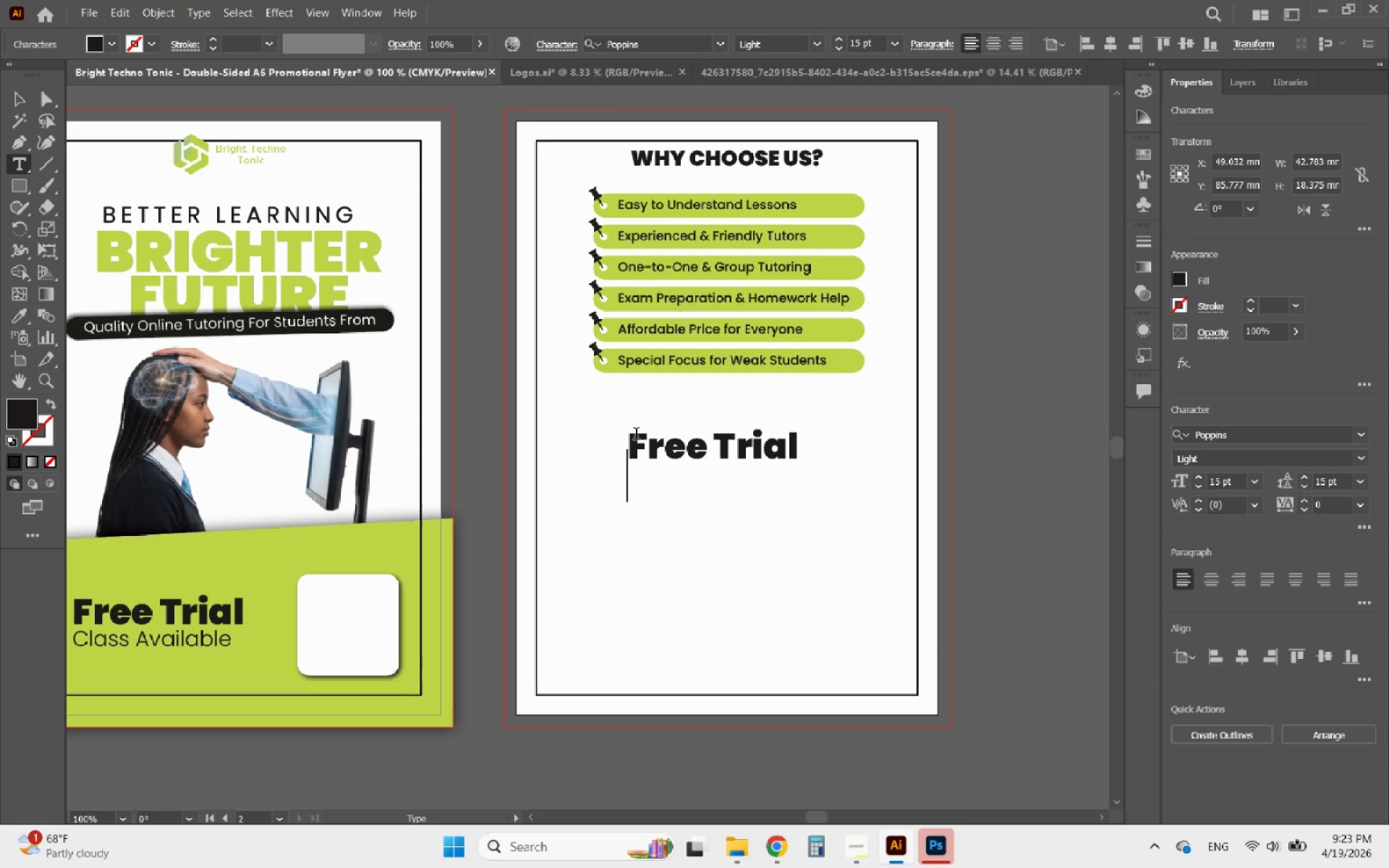 
left_click([633, 435])
 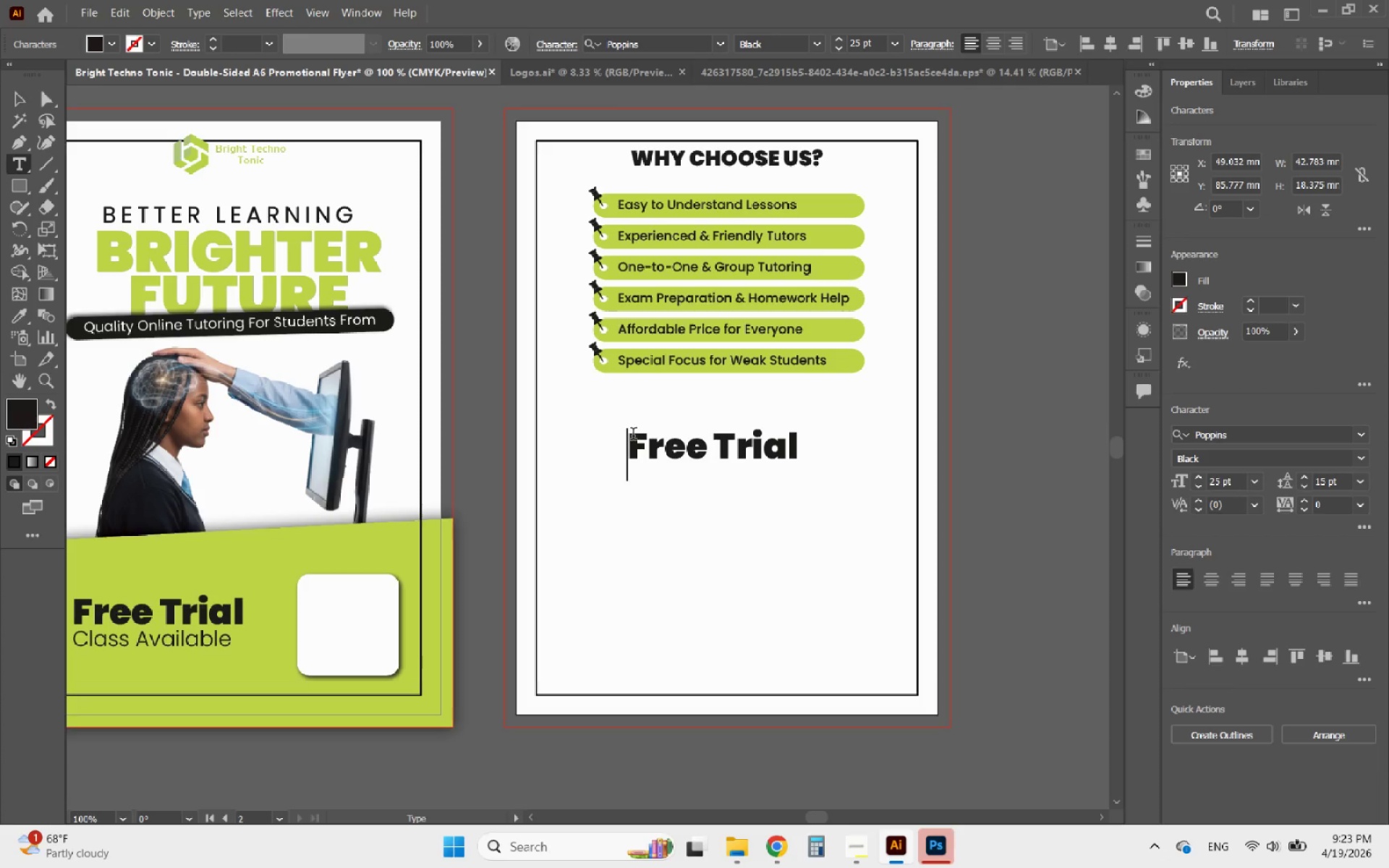 
key(Control+V)
 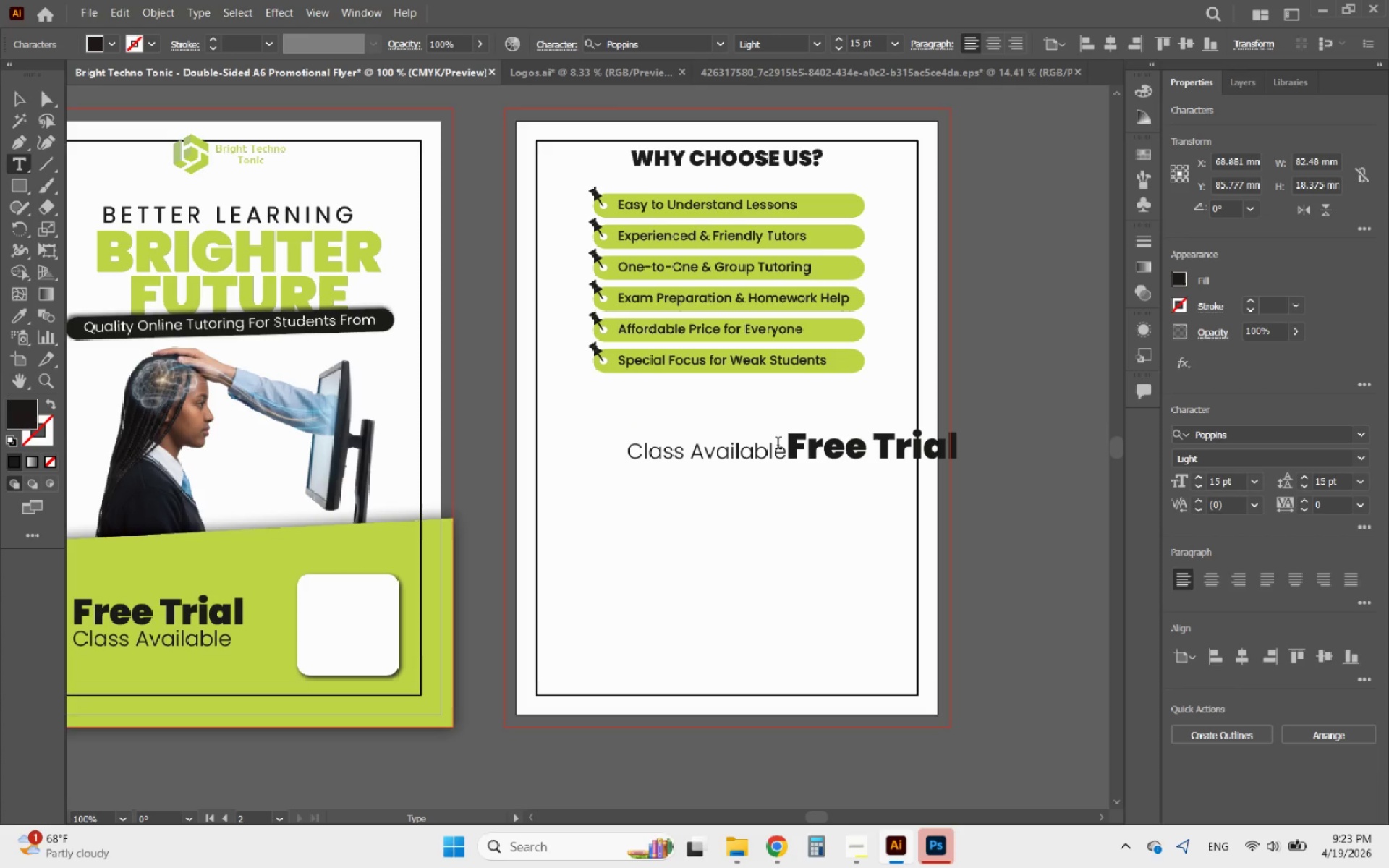 
key(Enter)
 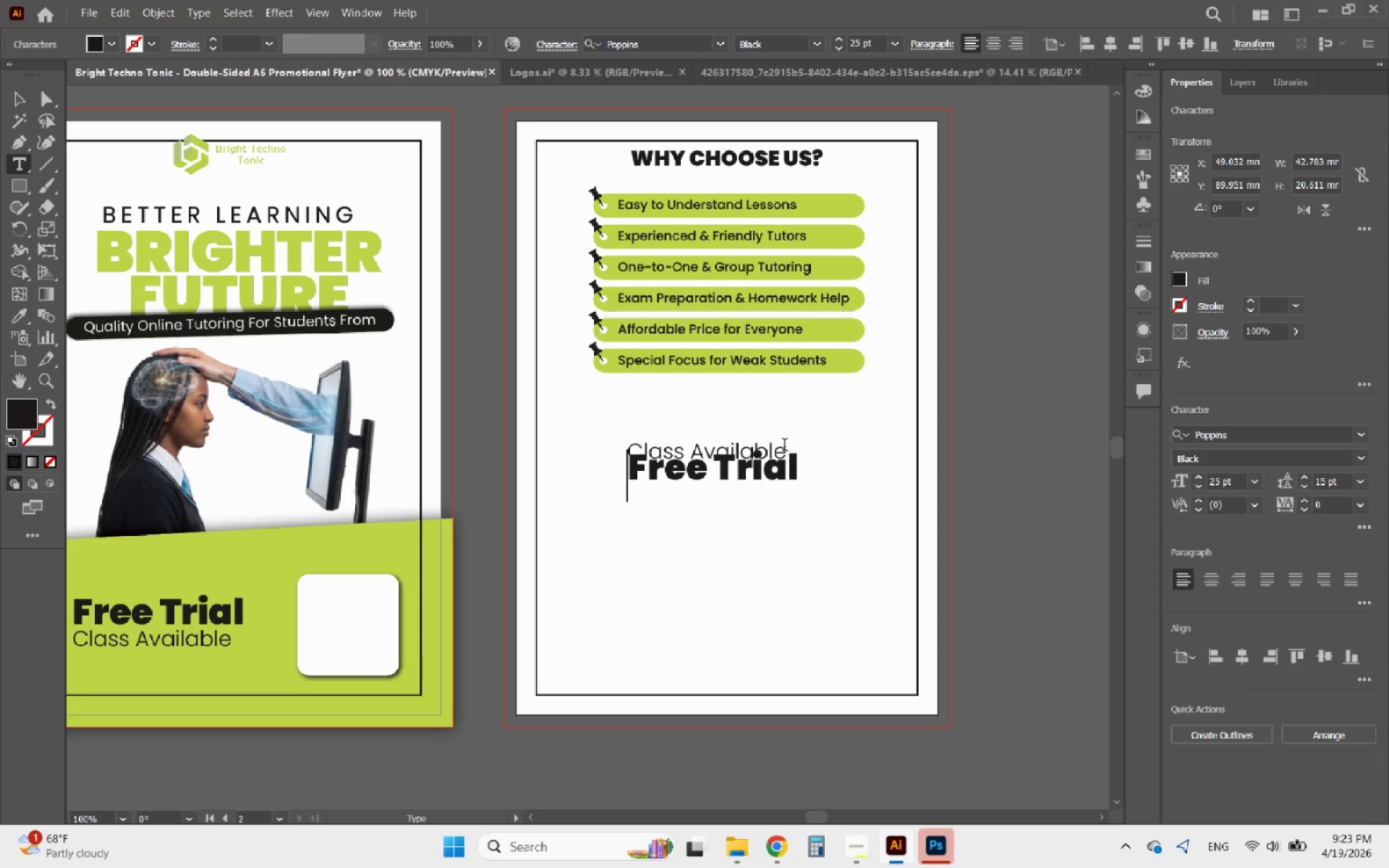 
left_click_drag(start_coordinate=[783, 446], to_coordinate=[582, 454])
 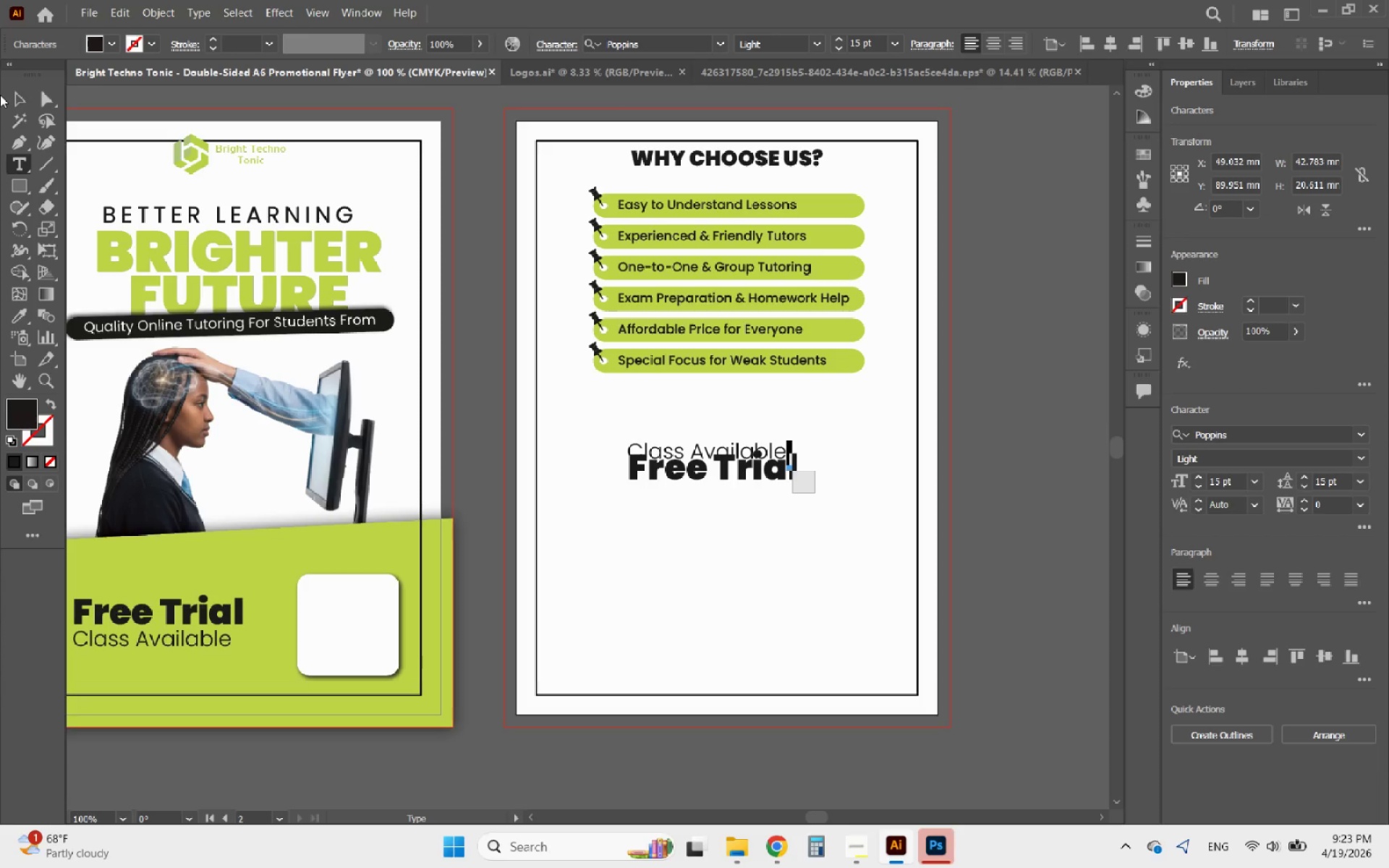 
left_click([20, 101])
 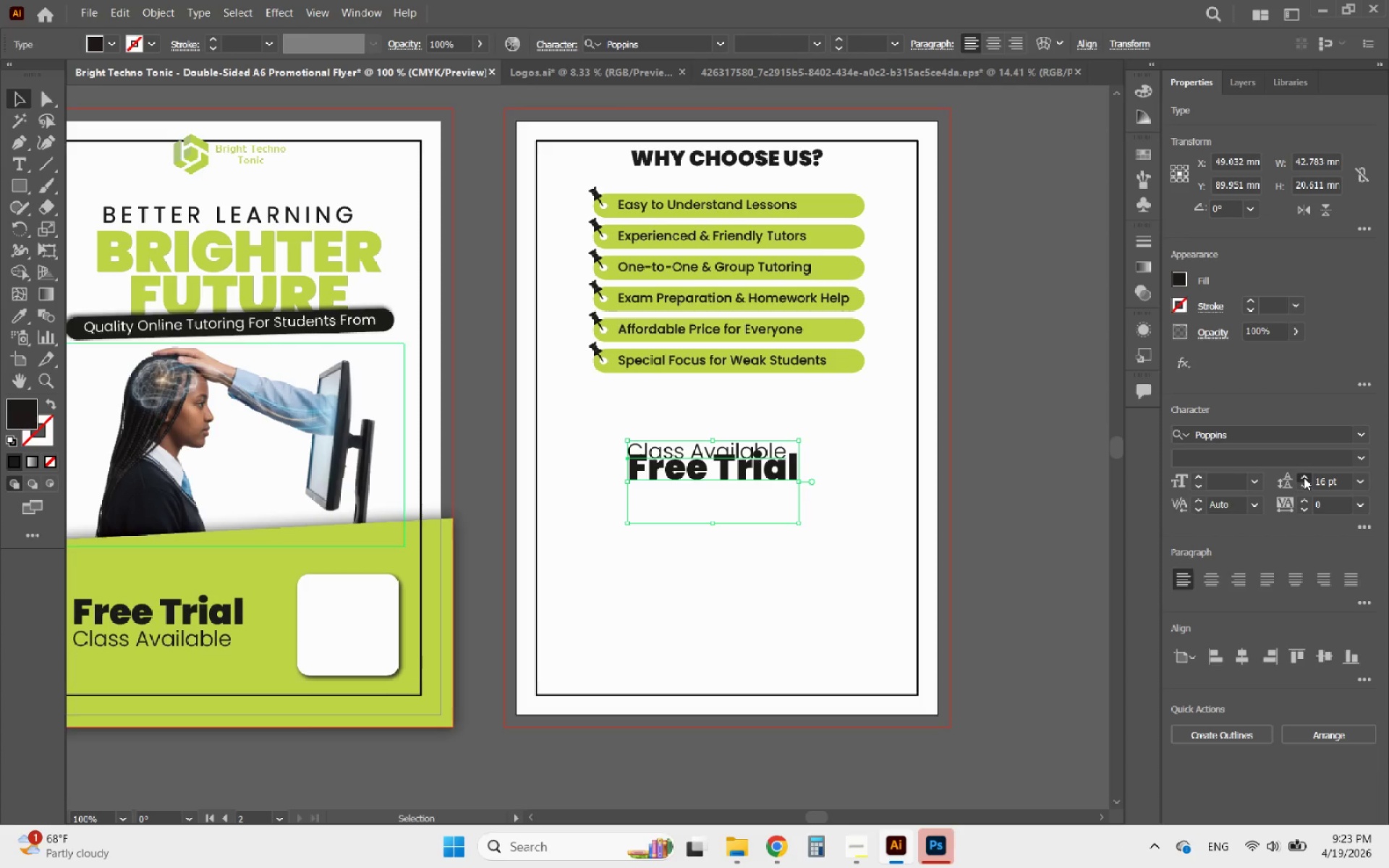 
left_click([1304, 477])
 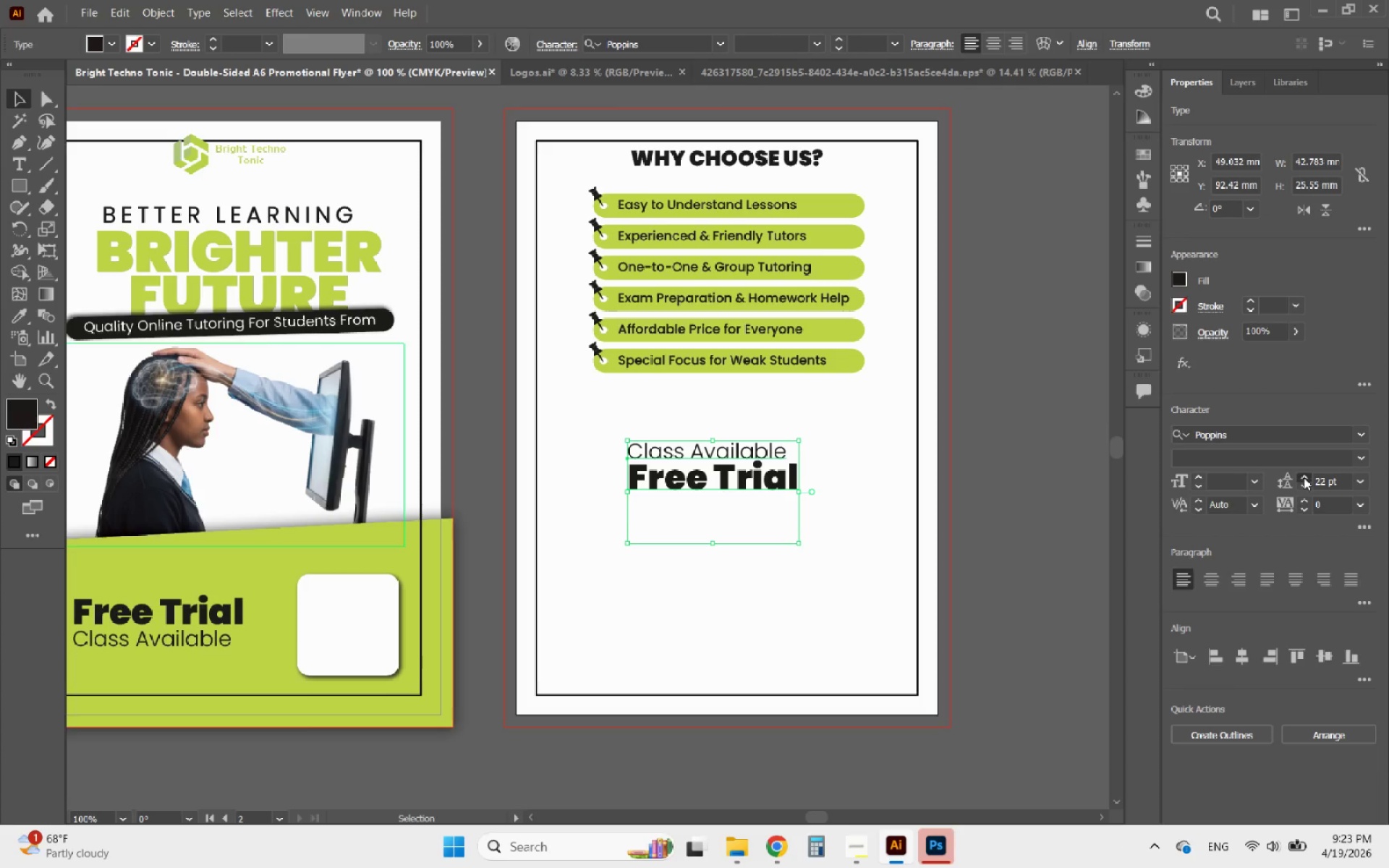 
left_click([1304, 477])
 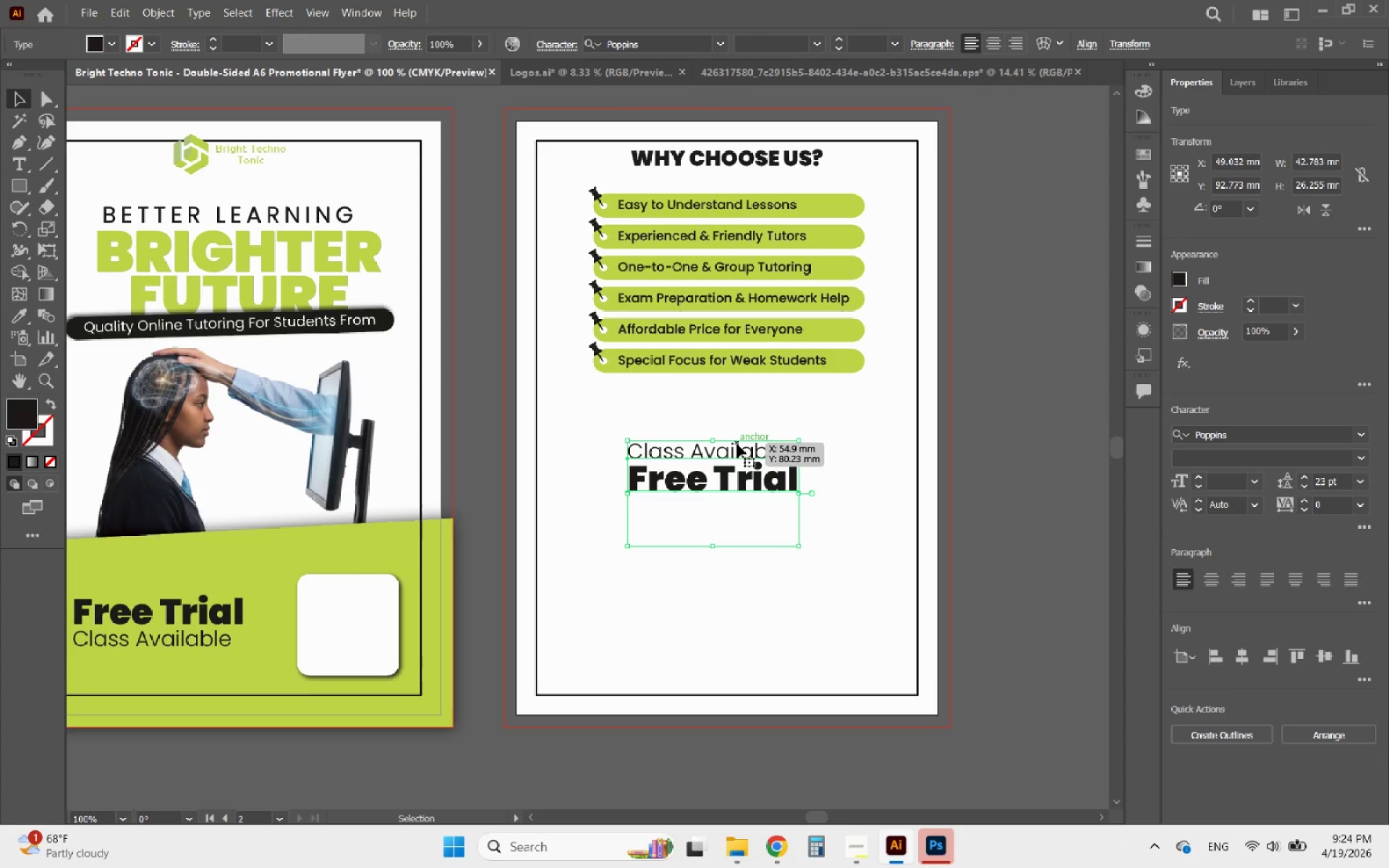 
double_click([737, 444])
 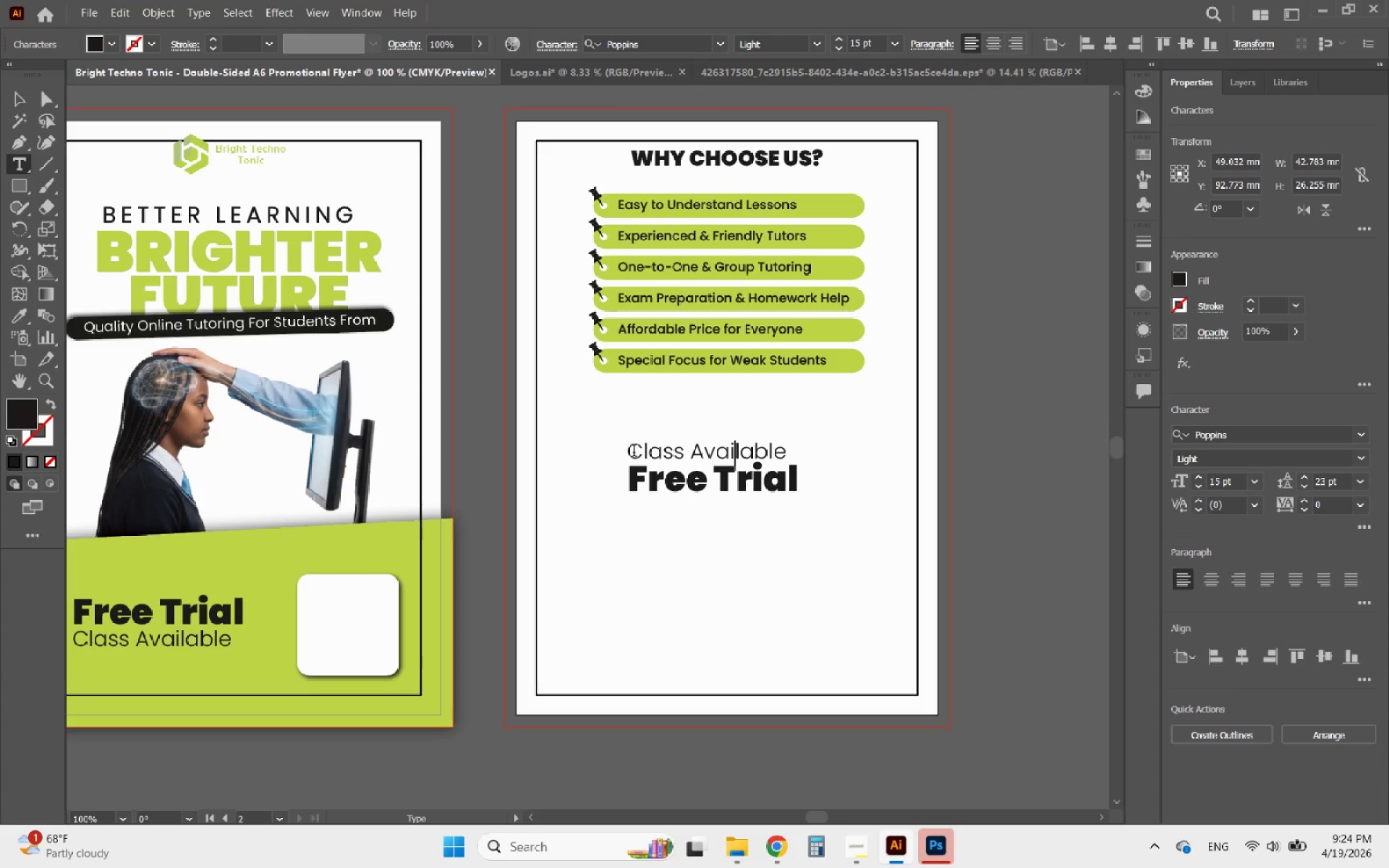 
left_click_drag(start_coordinate=[632, 452], to_coordinate=[814, 448])
 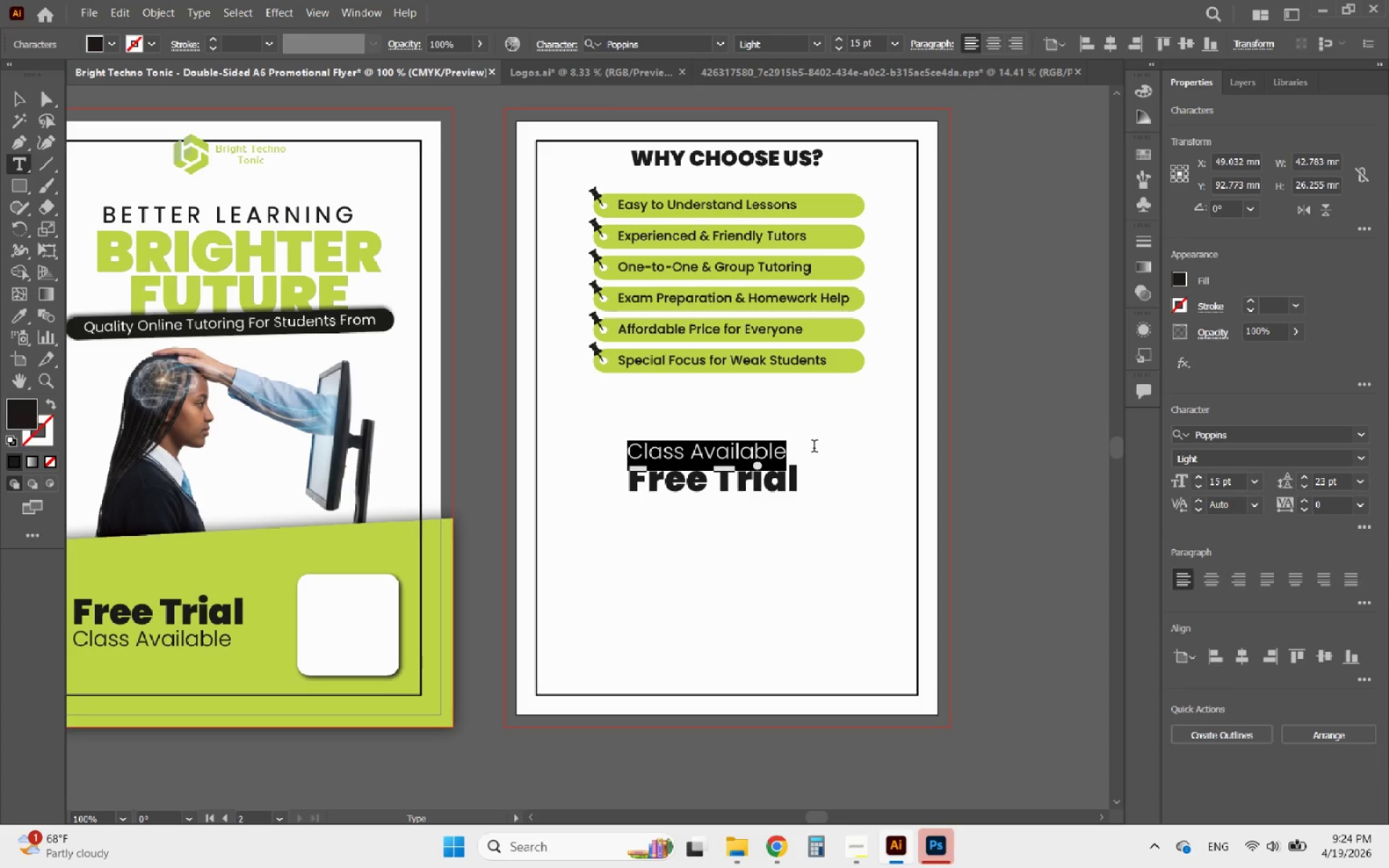 
type(Join our T)
key(Backspace)
key(Backspace)
 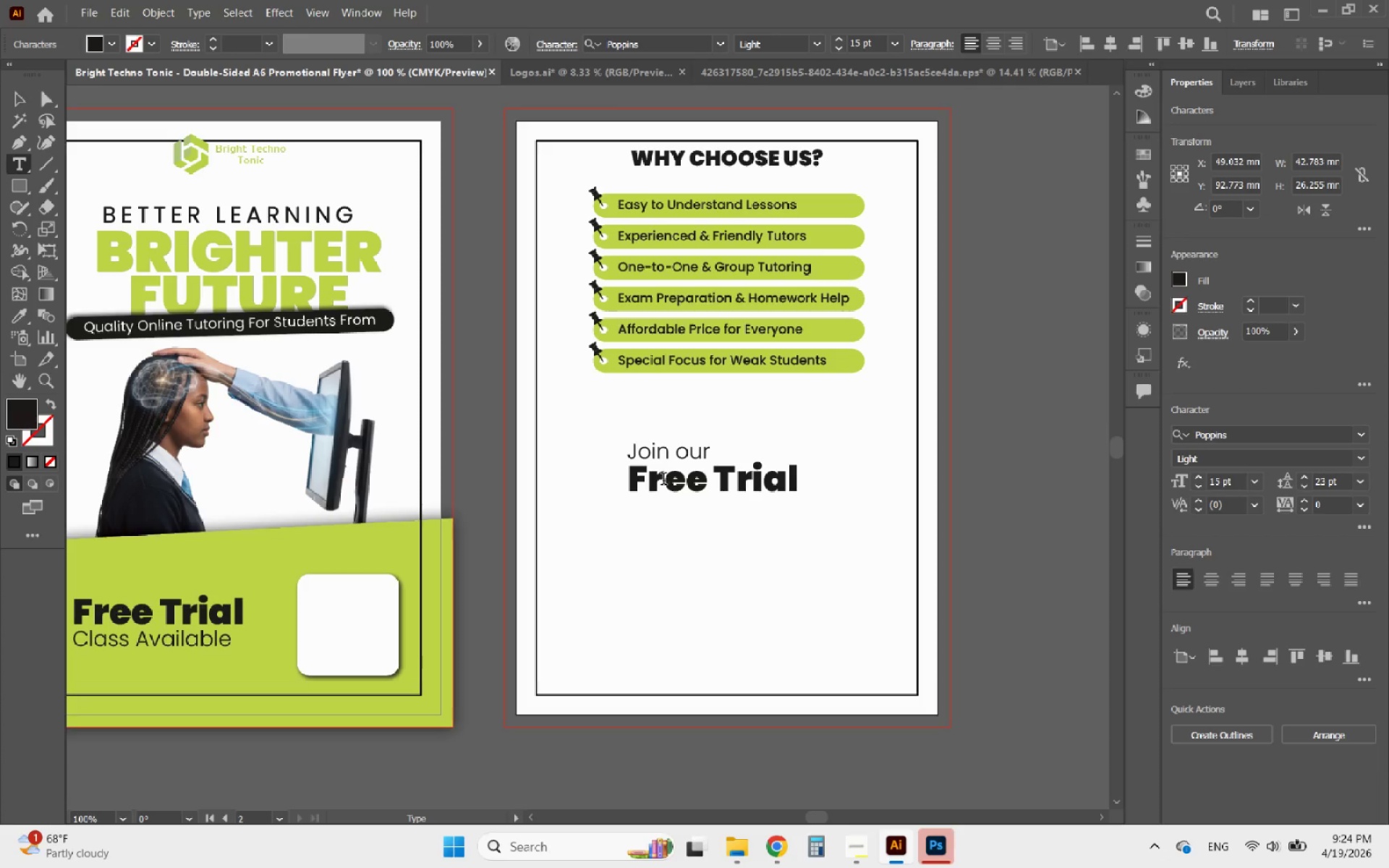 
left_click_drag(start_coordinate=[629, 484], to_coordinate=[823, 482])
 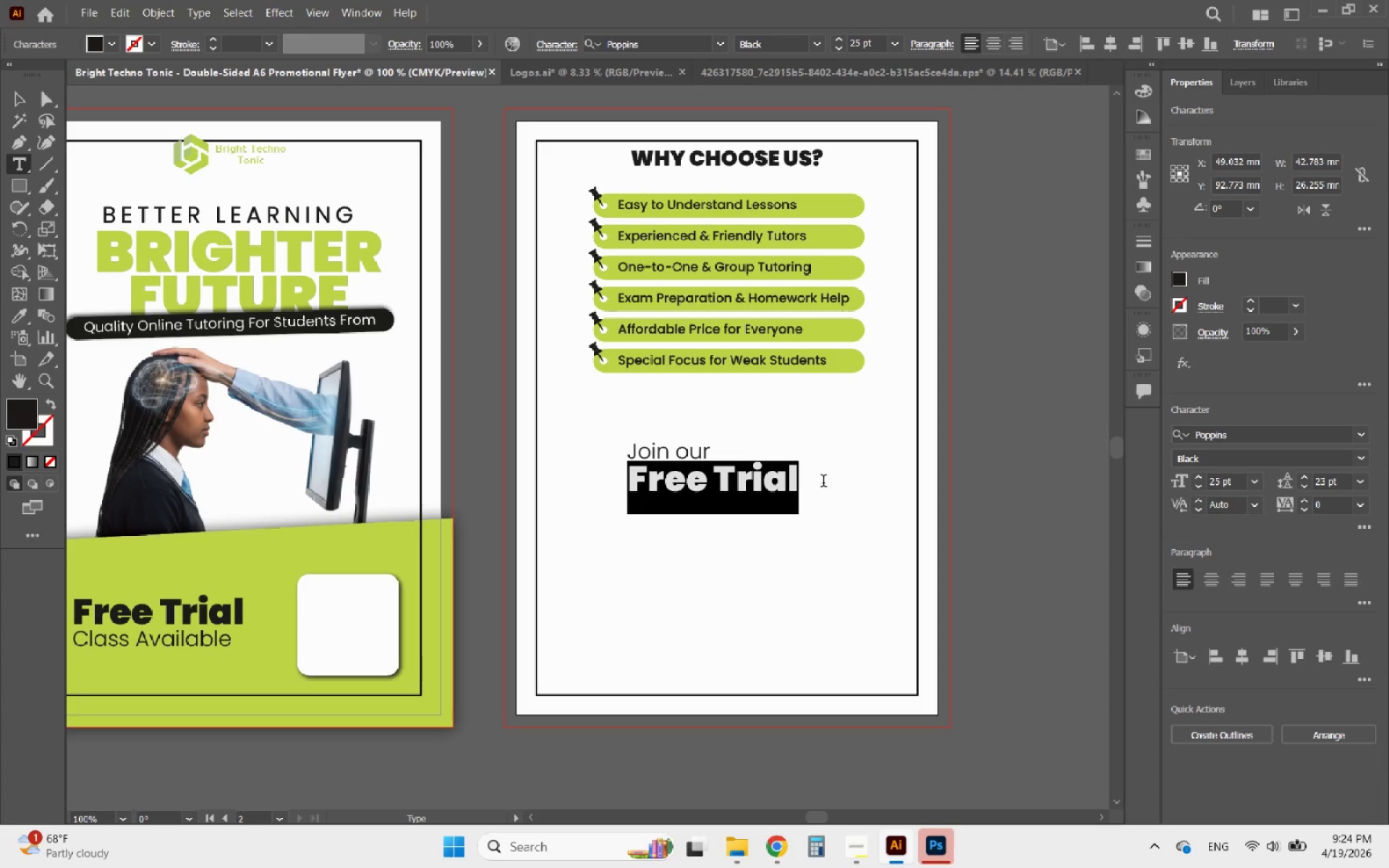 
type(Telegram Gropu)
key(Backspace)
key(Backspace)
type(up)
 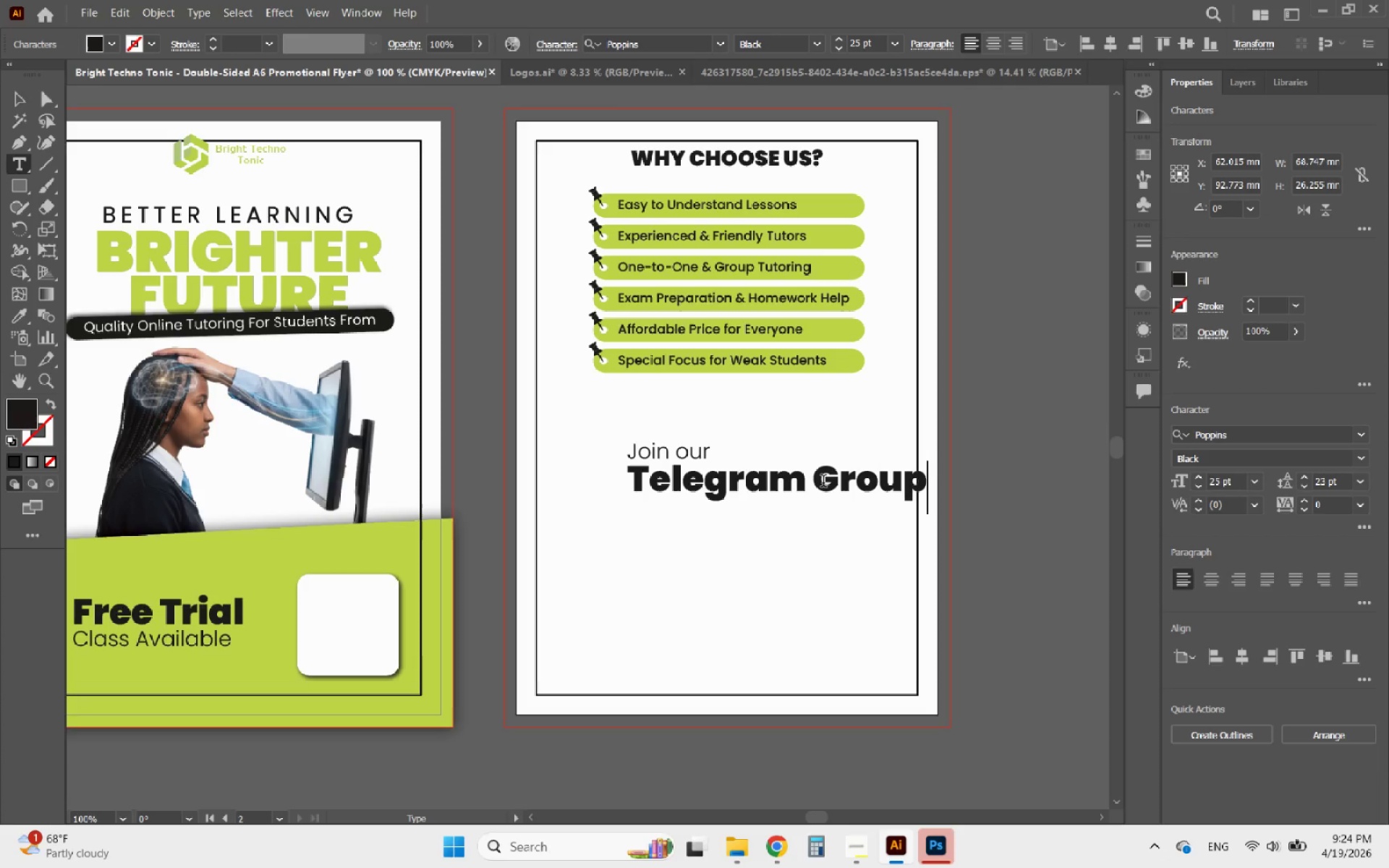 
left_click([12, 91])
 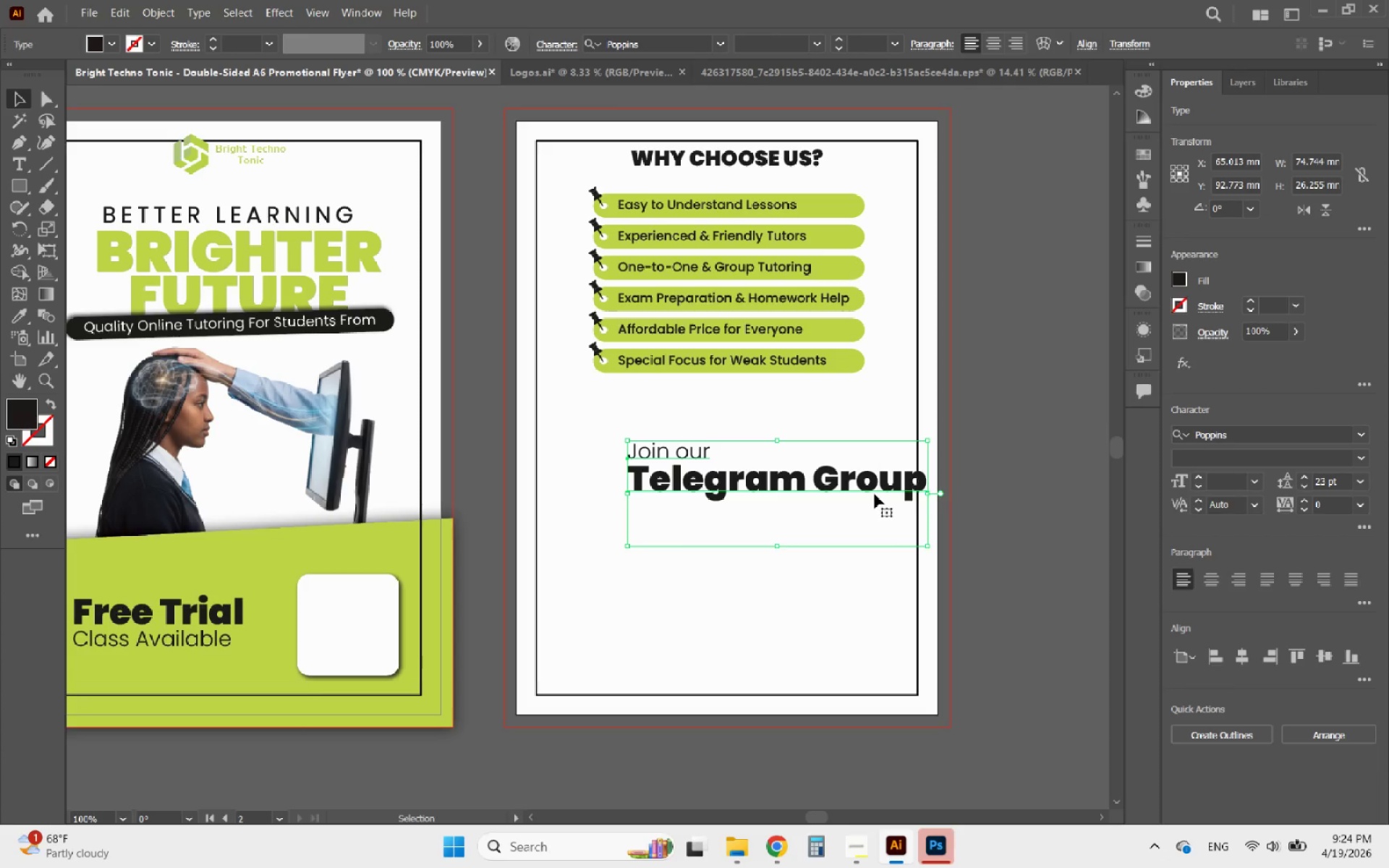 
double_click([851, 480])
 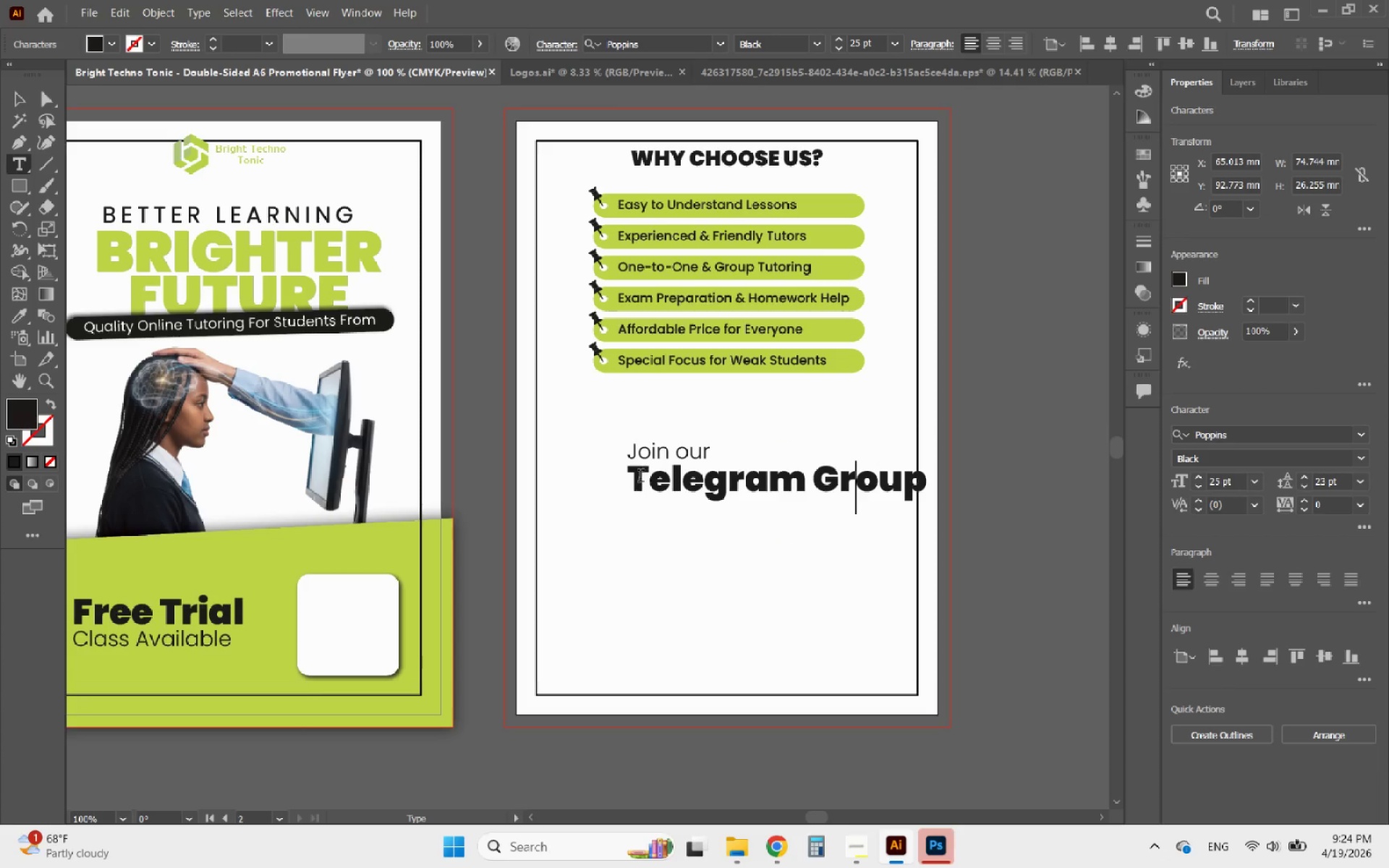 
left_click_drag(start_coordinate=[633, 477], to_coordinate=[1088, 493])
 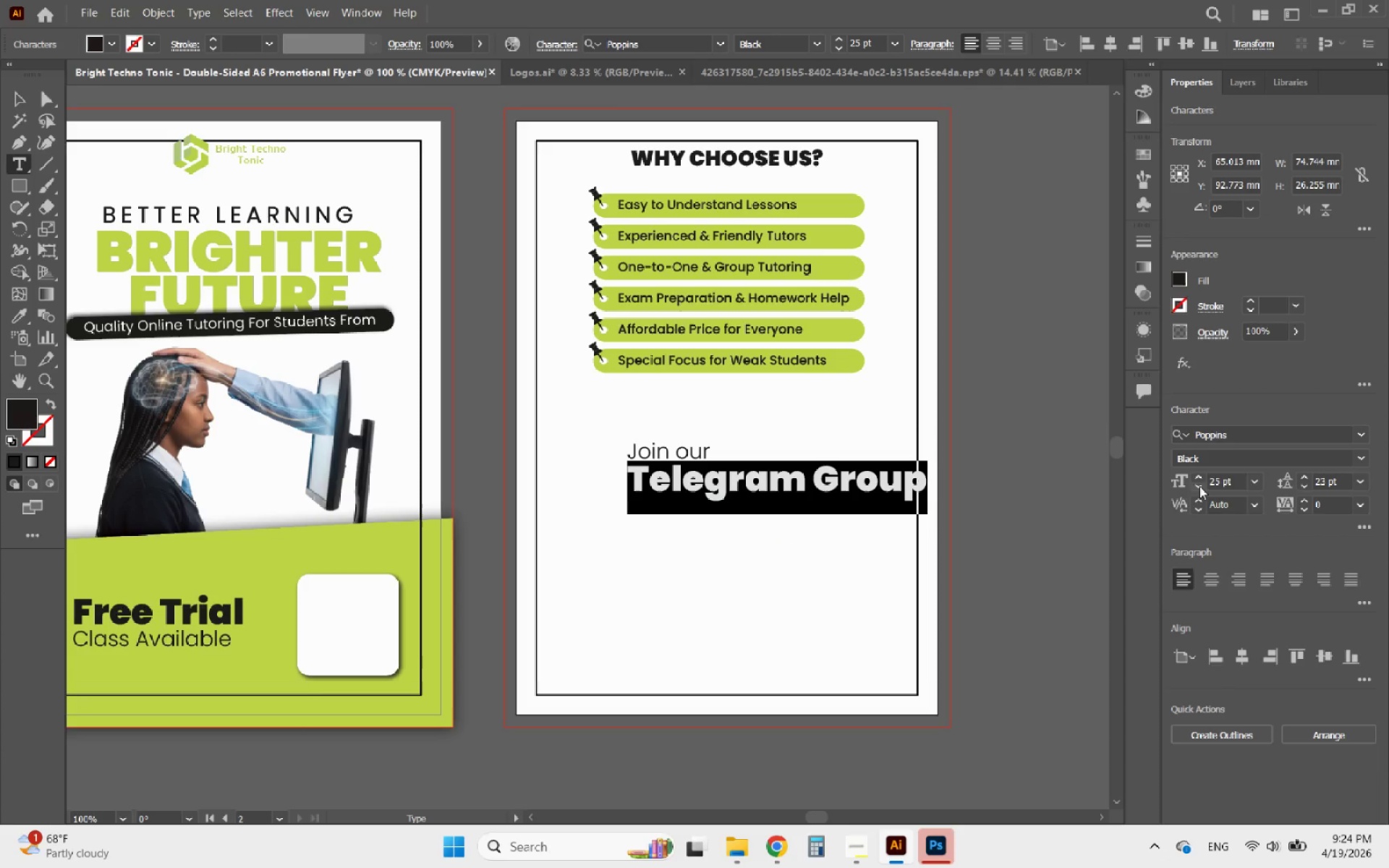 
double_click([1200, 487])
 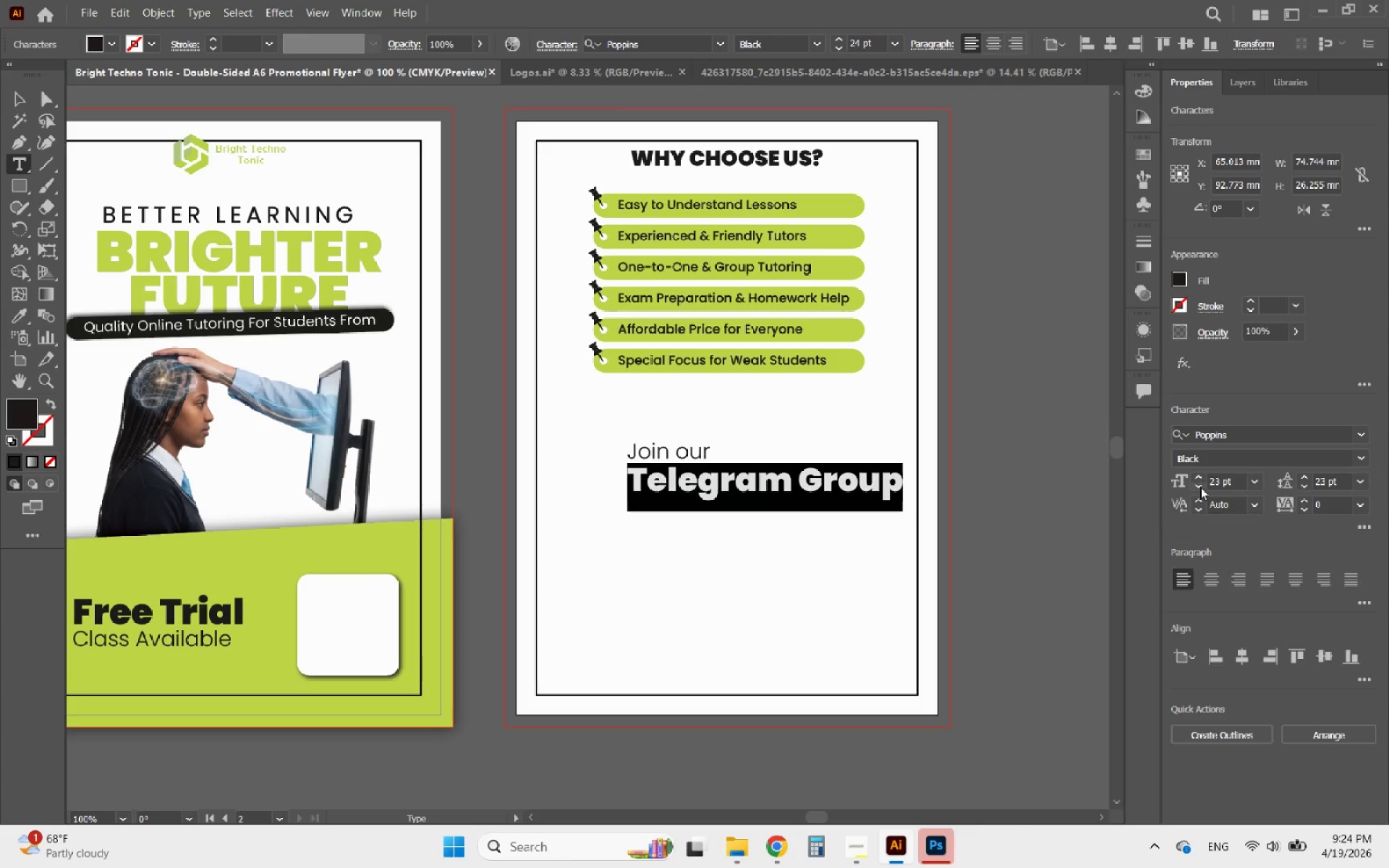 
triple_click([1200, 487])
 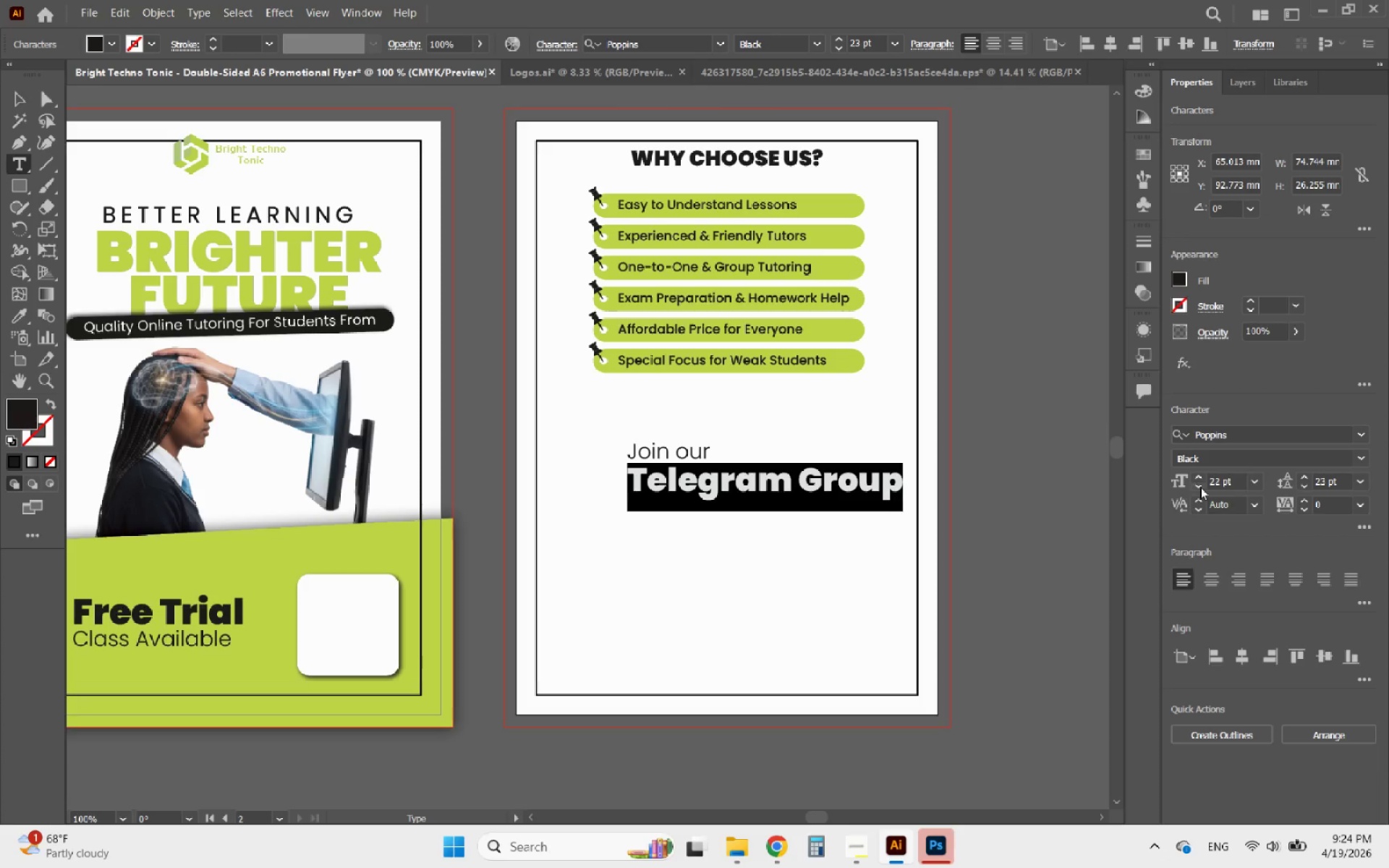 
triple_click([1200, 487])
 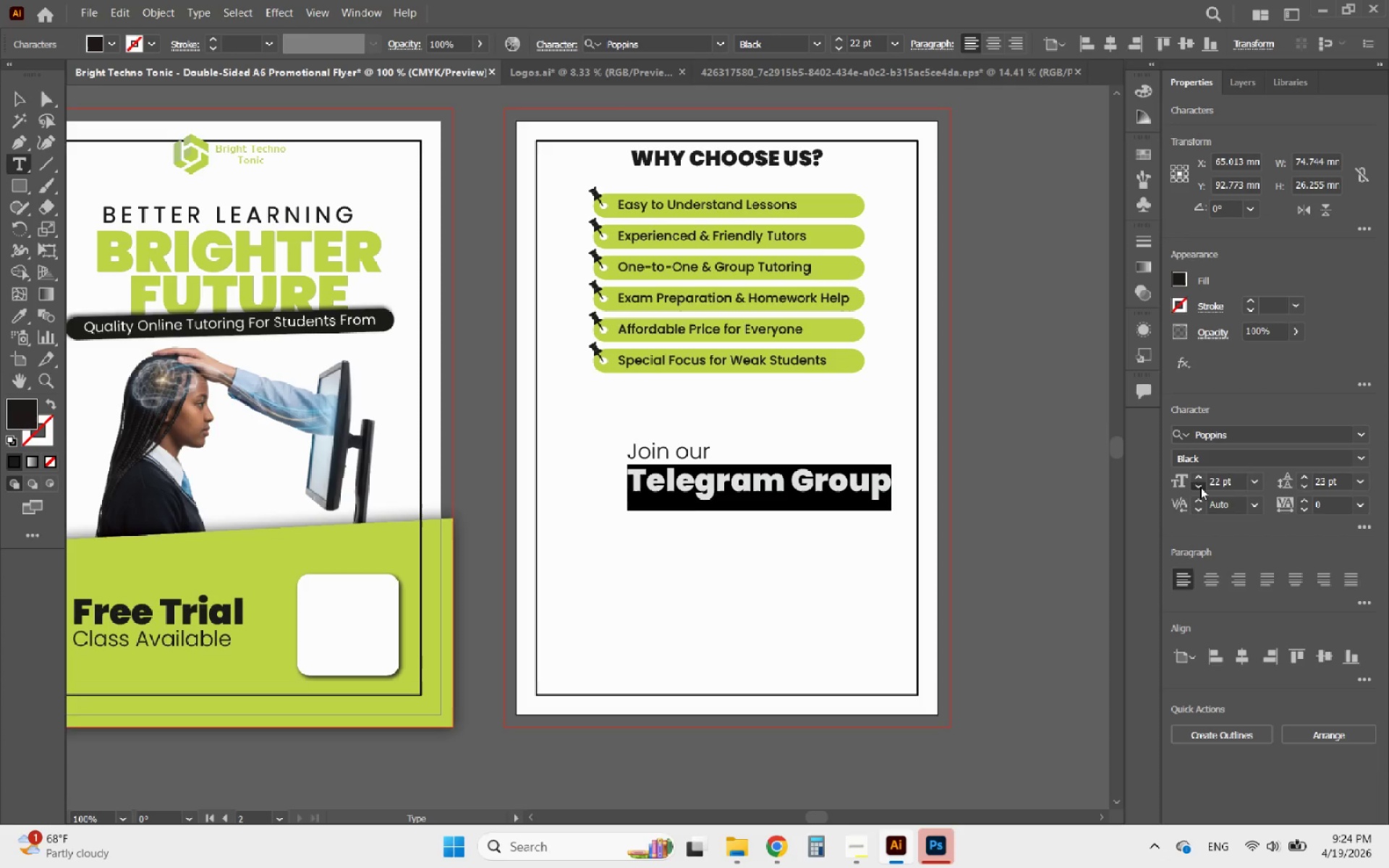 
triple_click([1200, 487])
 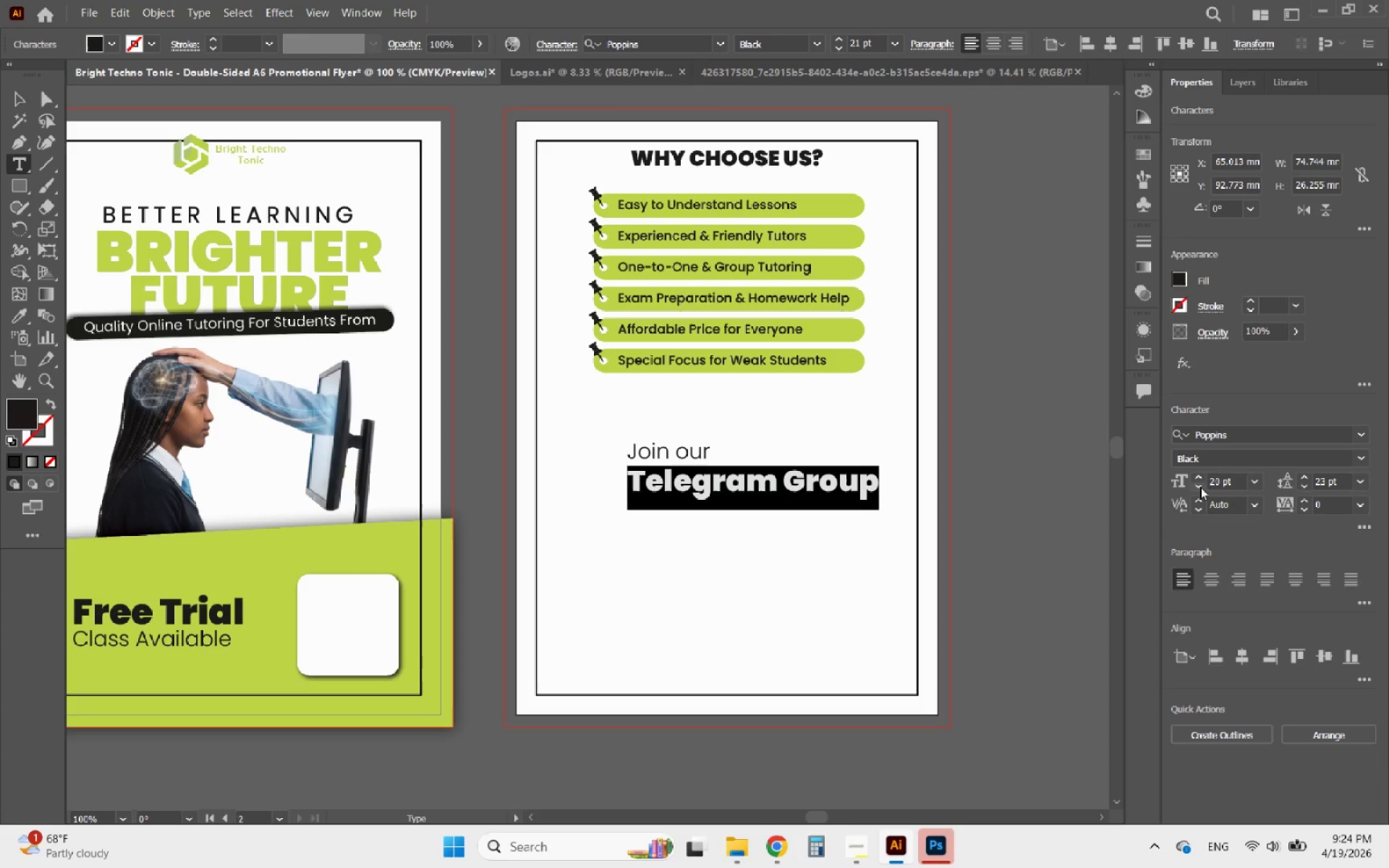 
triple_click([1200, 487])
 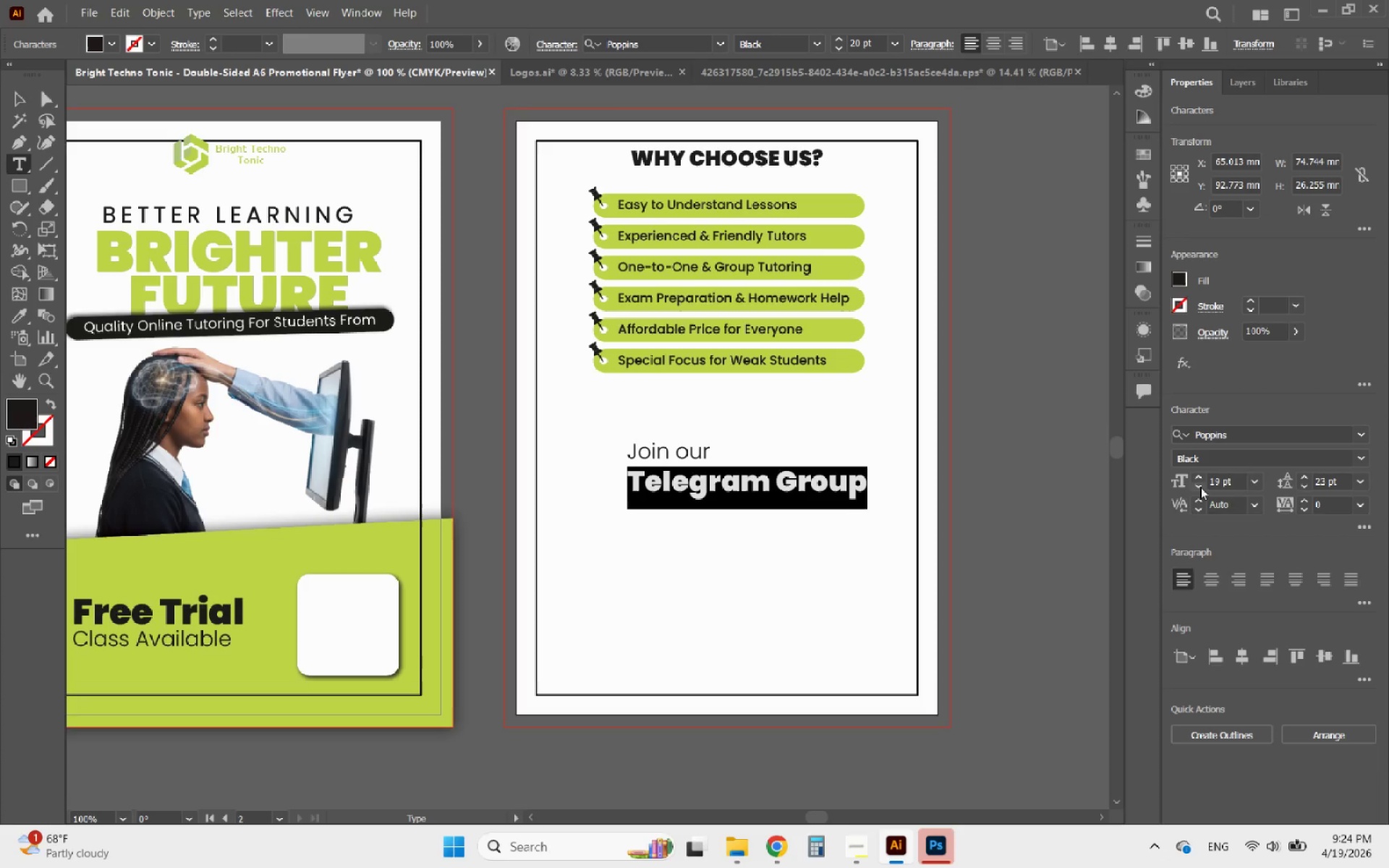 
triple_click([1200, 487])
 